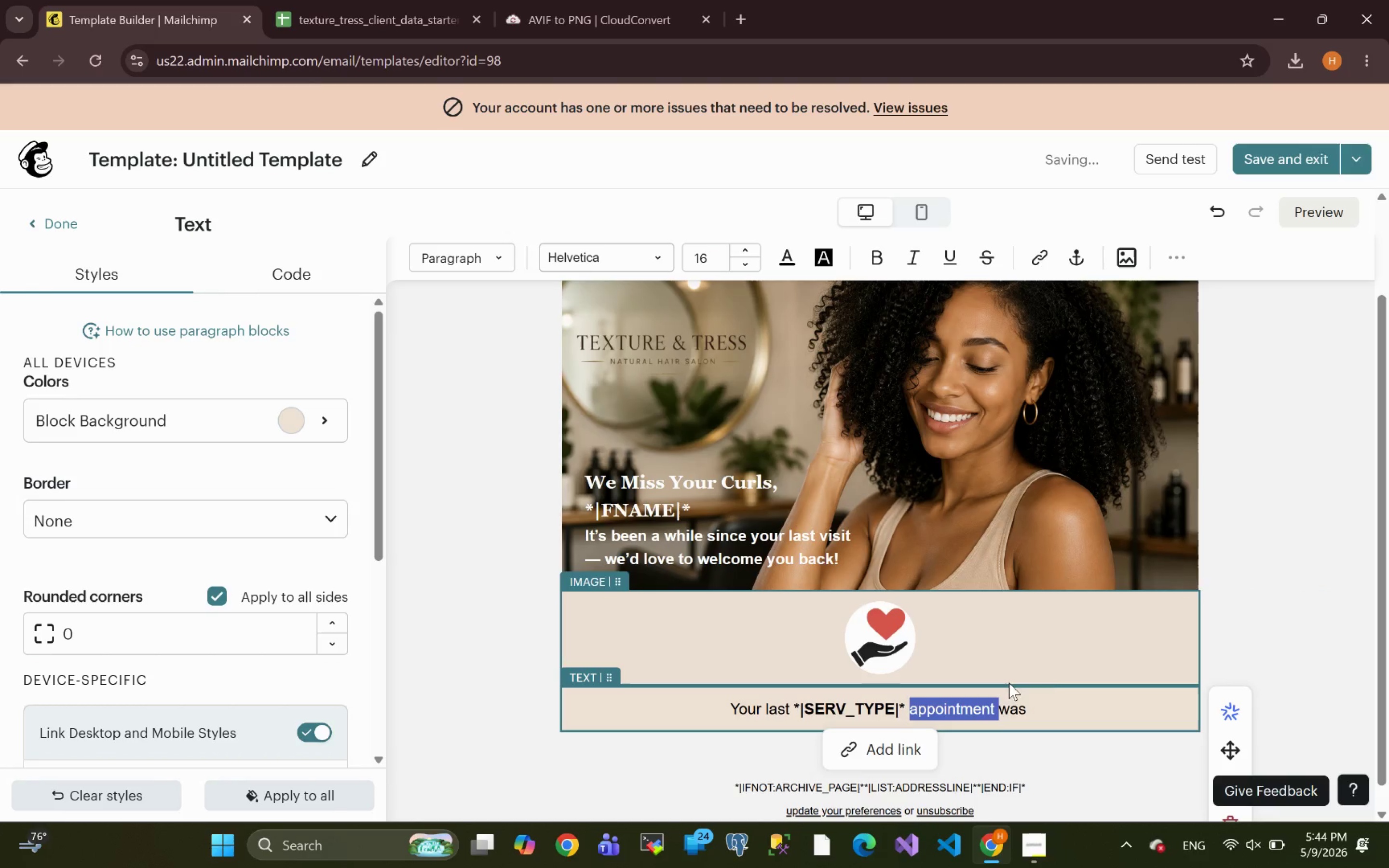 
left_click([1042, 714])
 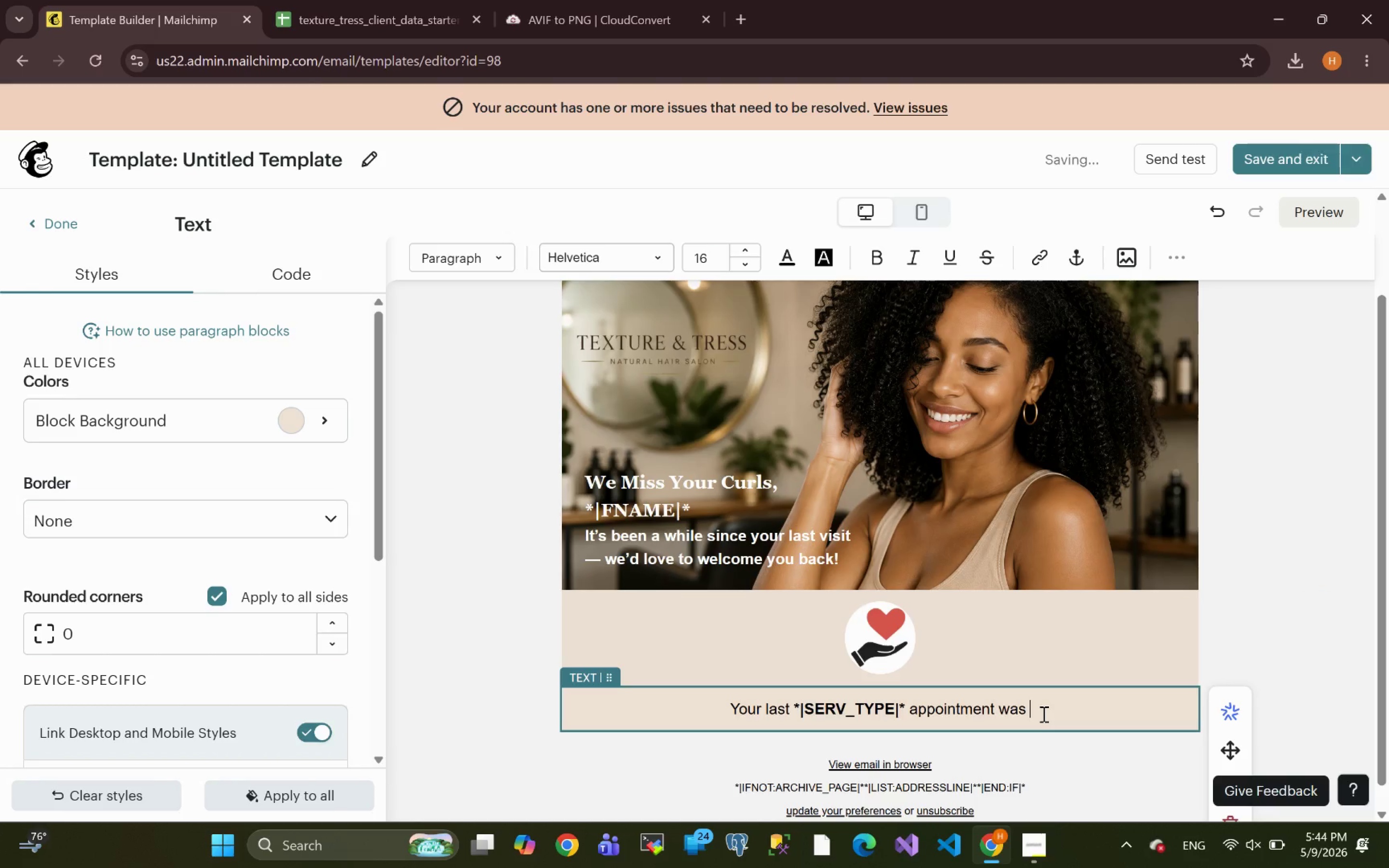 
type(one of our favorite )
 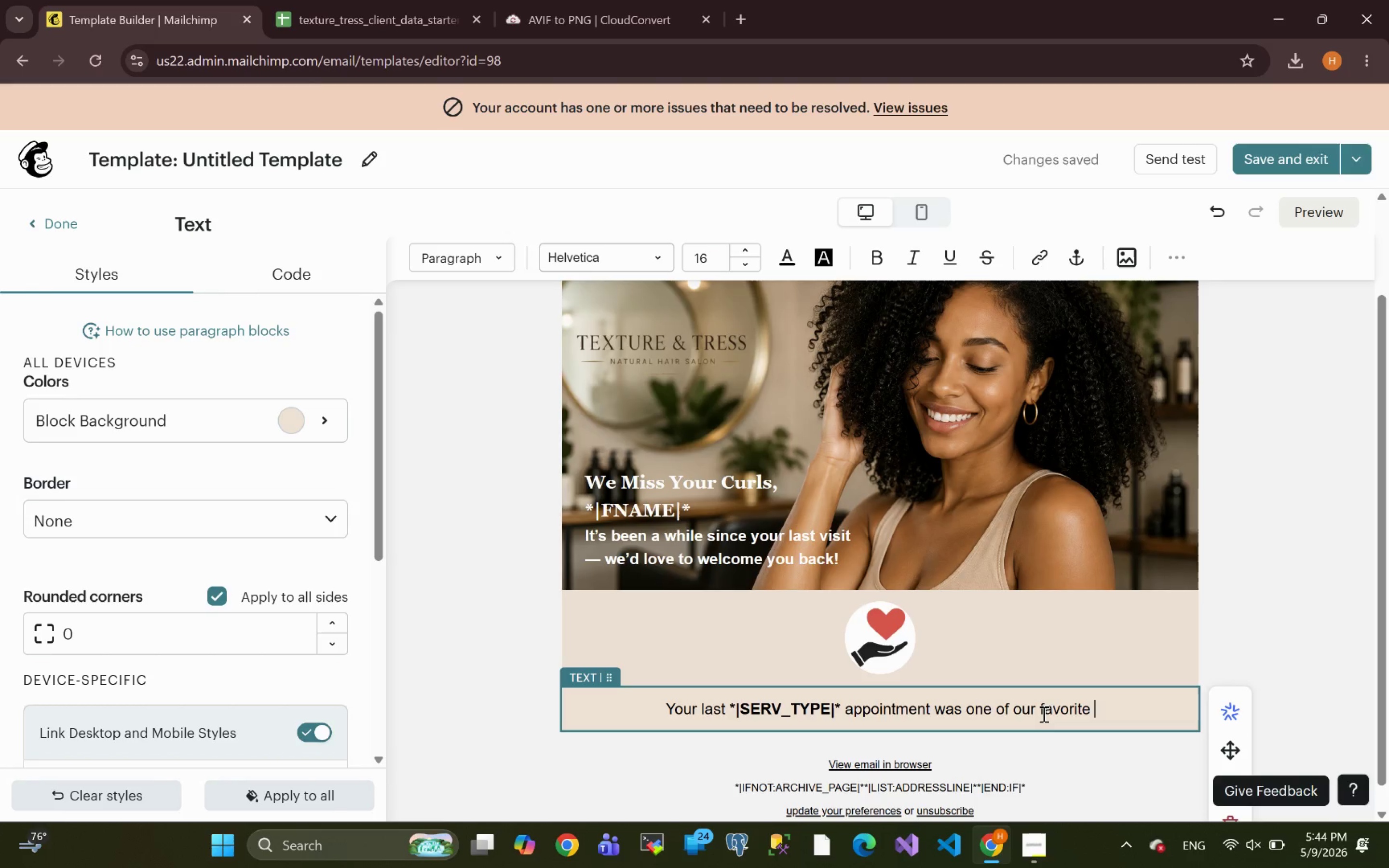 
wait(9.24)
 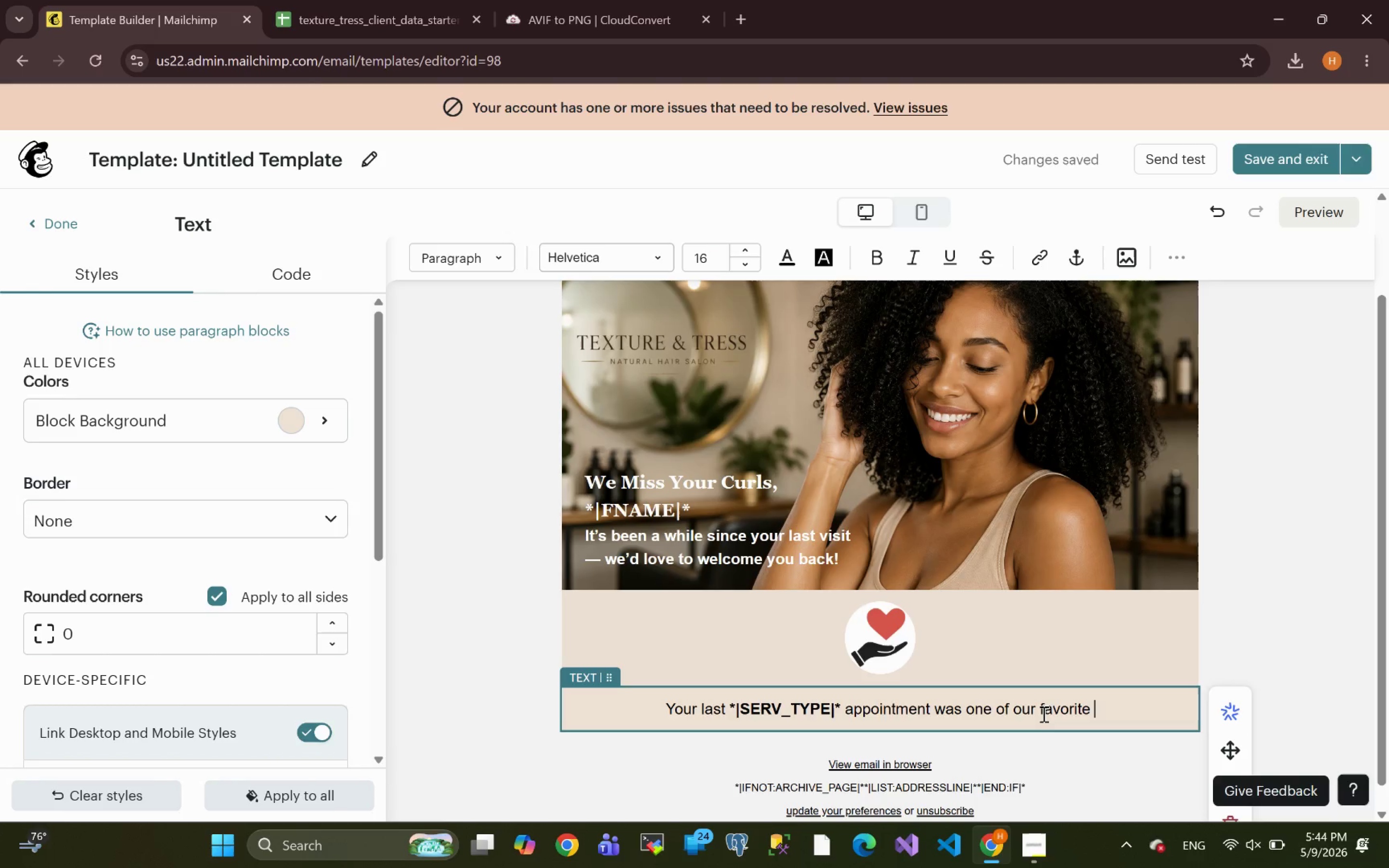 
key(Backspace)
type(s, and we would love to hep)
key(Backspace)
type(lp you keep )
 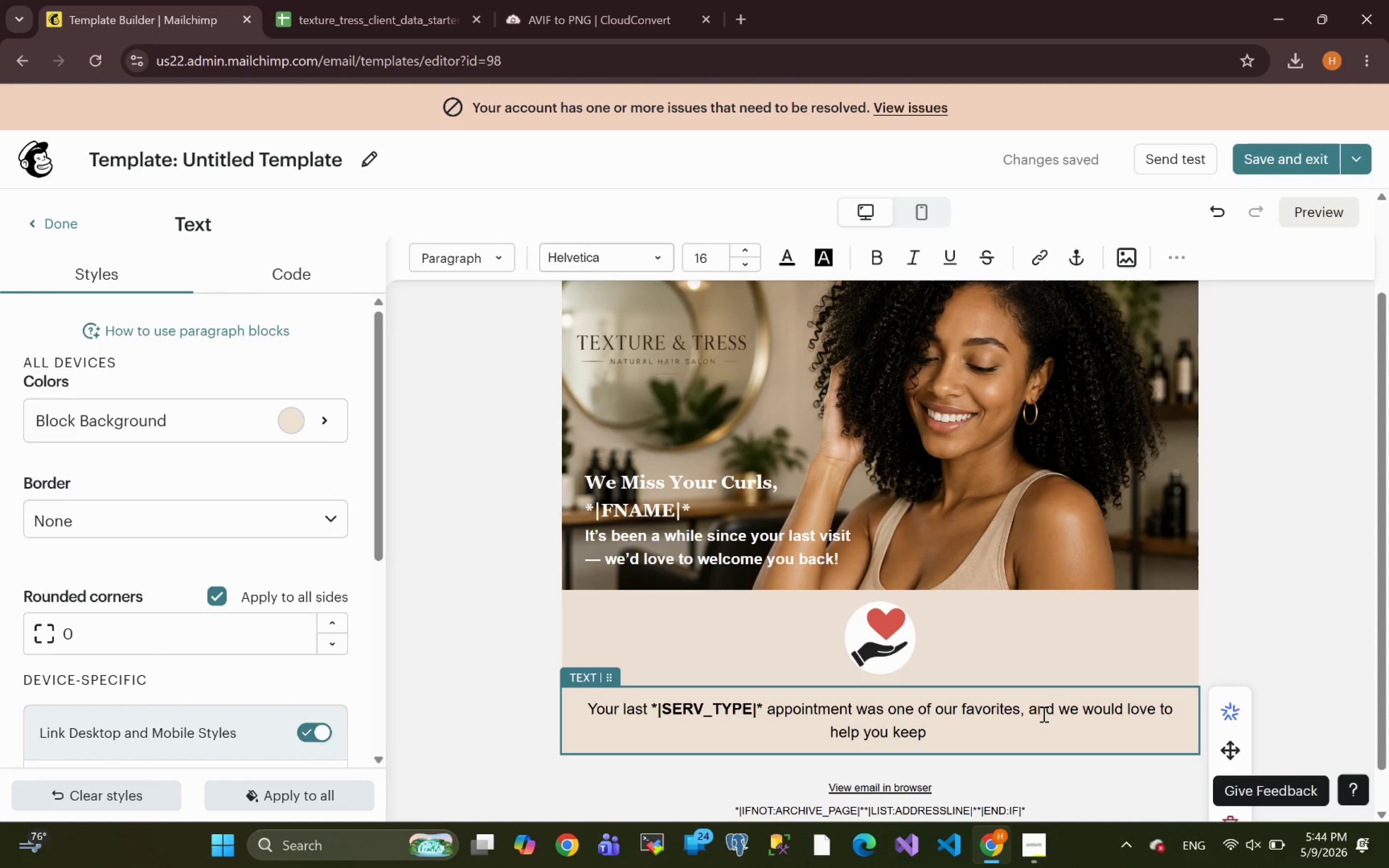 
wait(12.3)
 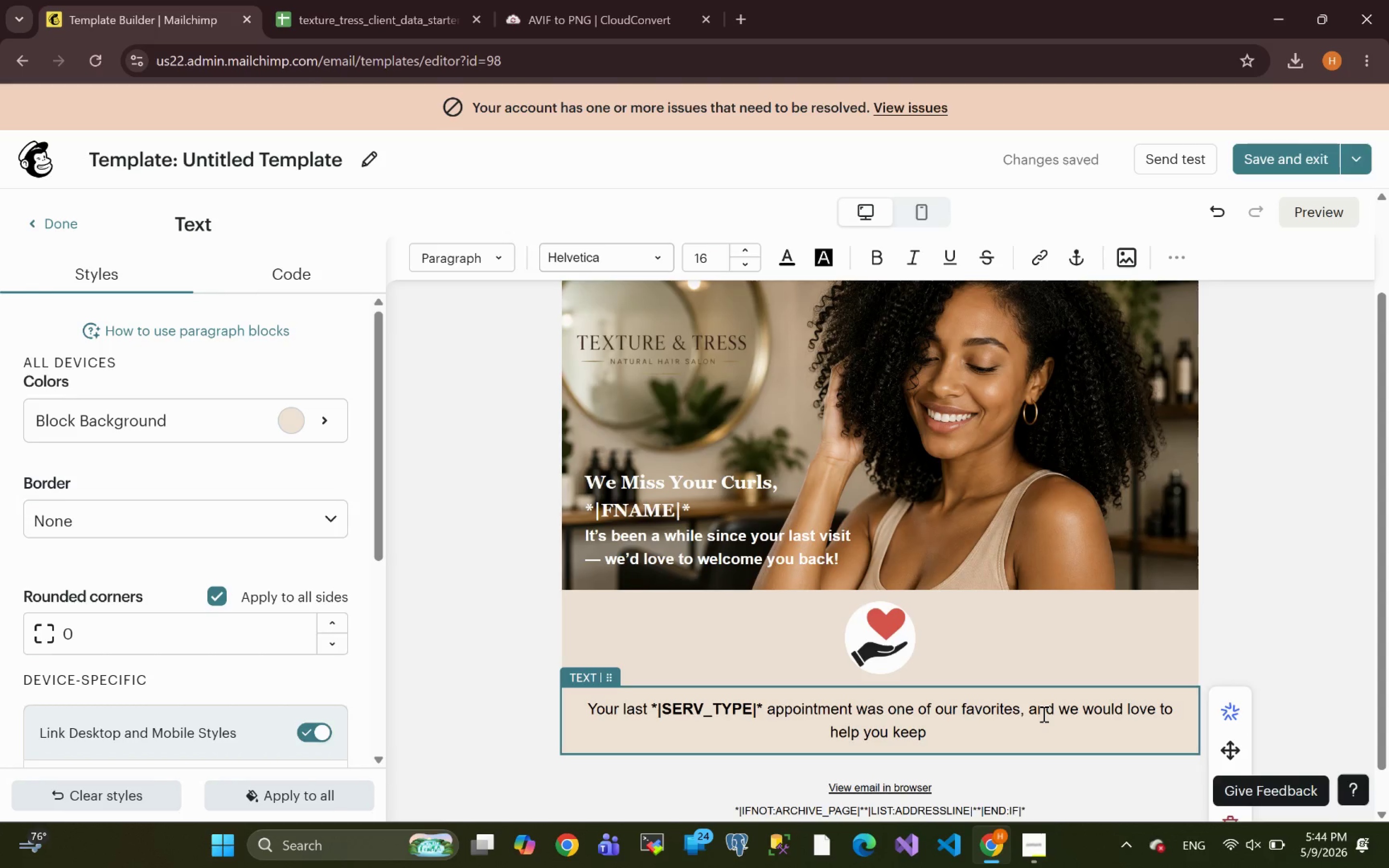 
type(your hair healthy )
key(Backspace)
type(, refreshed )
 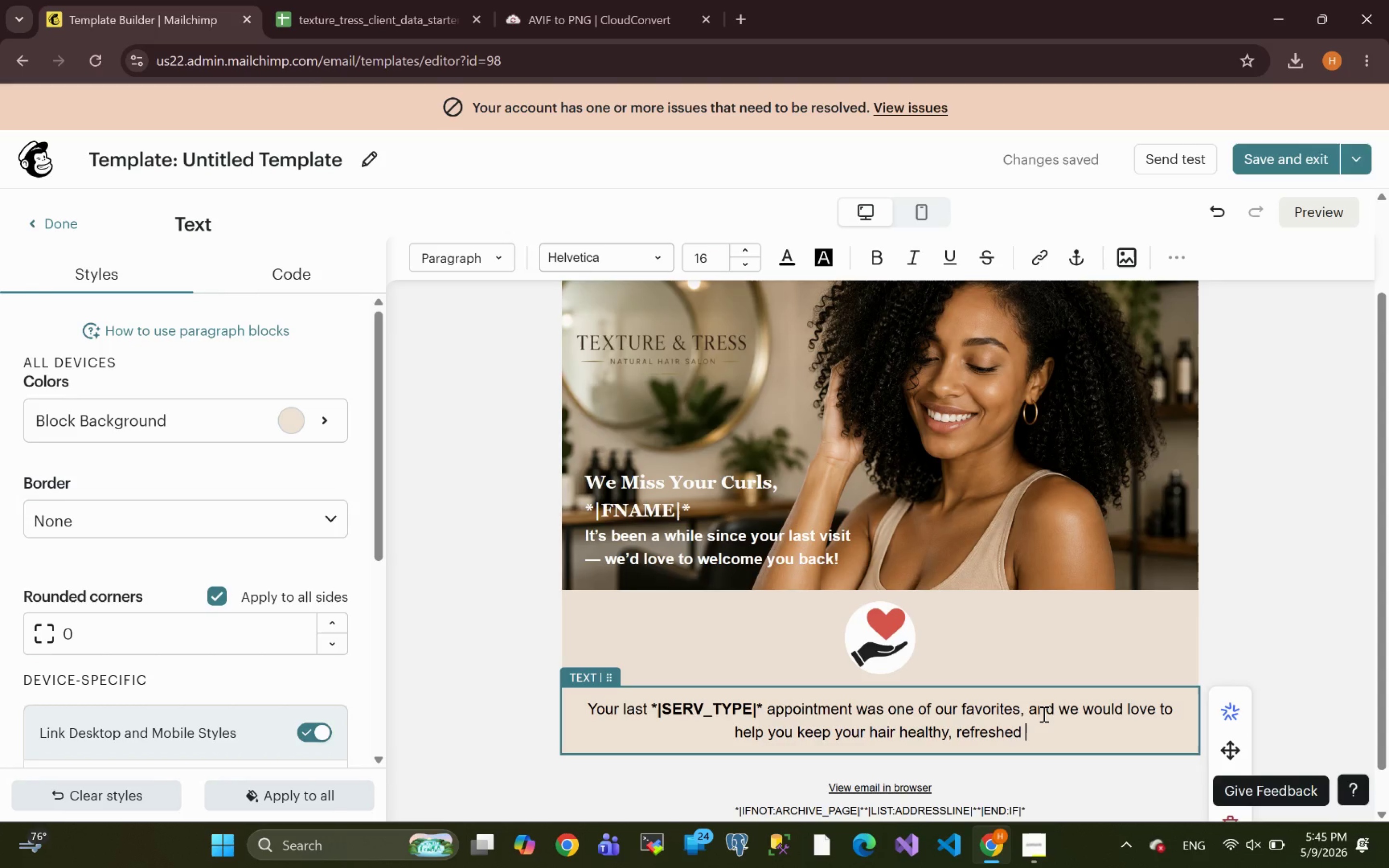 
wait(5.74)
 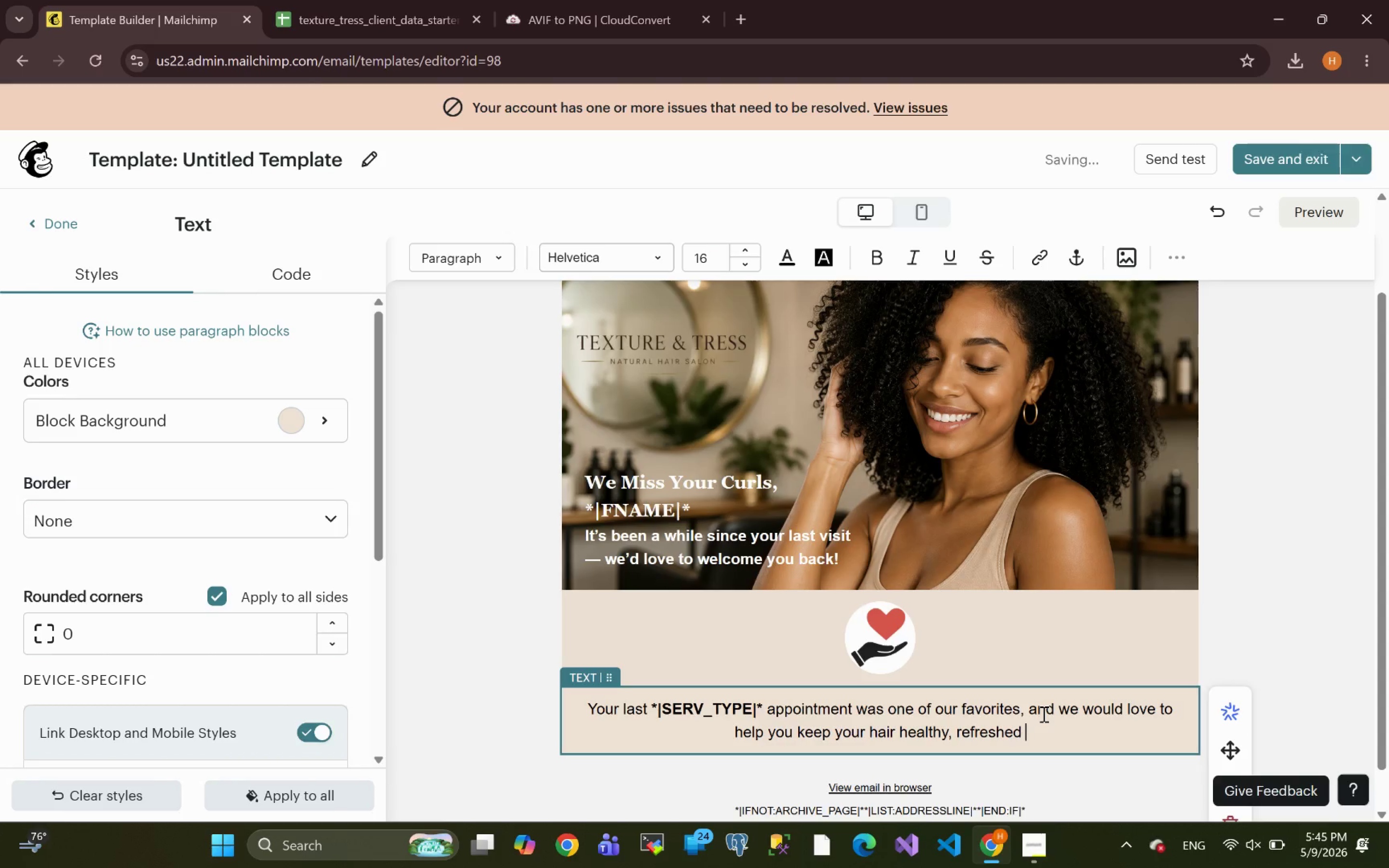 
type(and glowing.)
 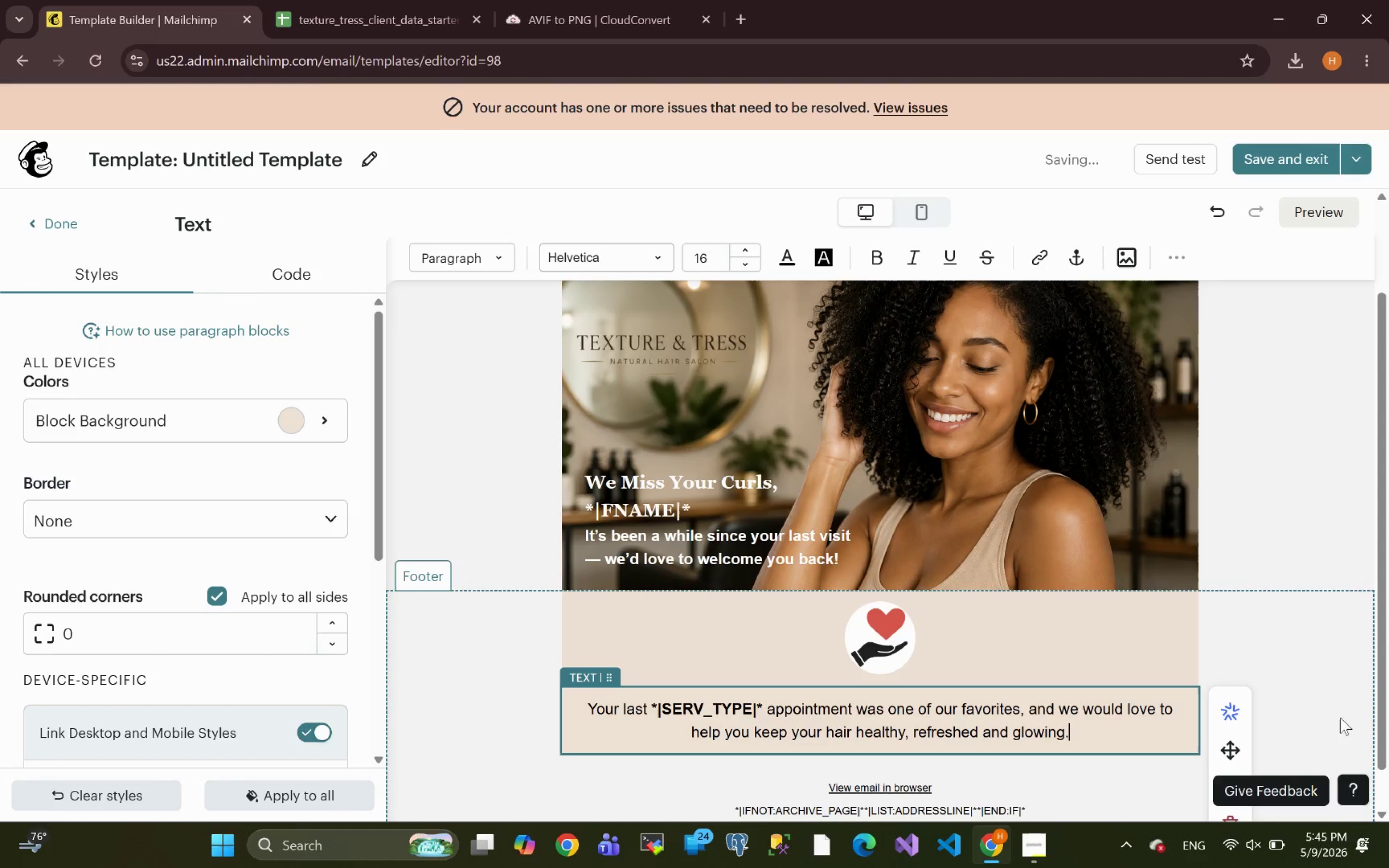 
left_click([1300, 638])
 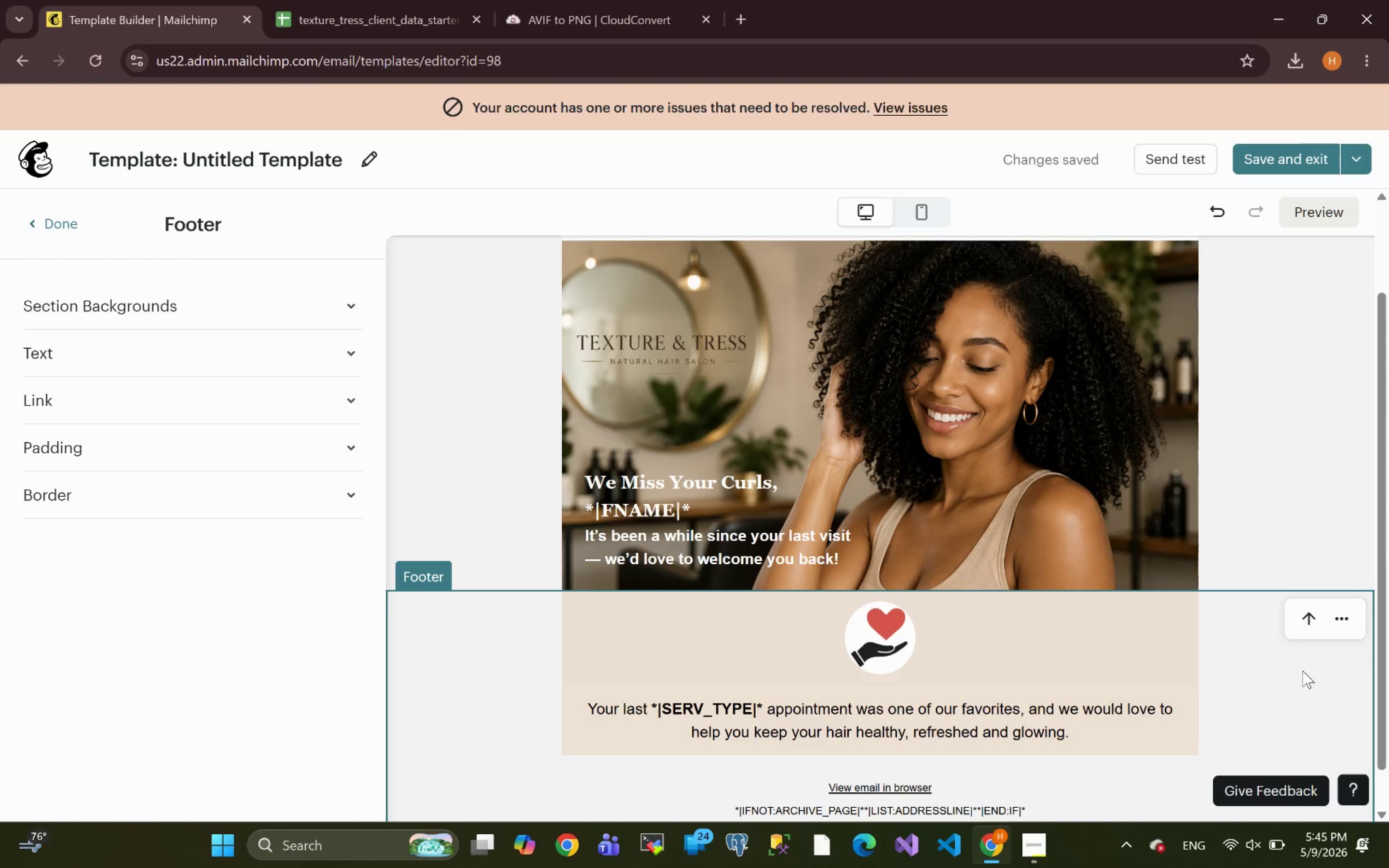 
wait(9.59)
 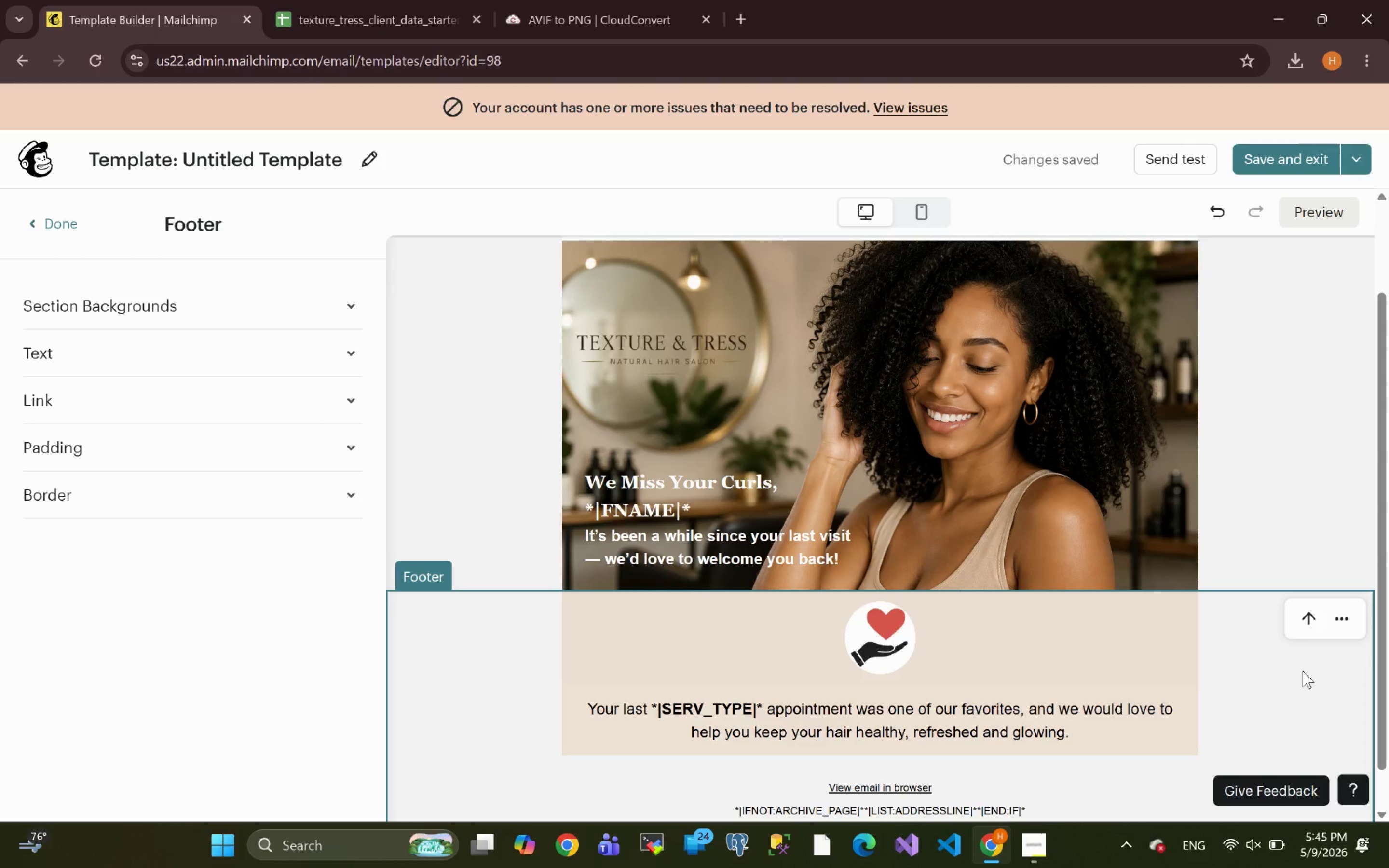 
mouse_move([71, 233])
 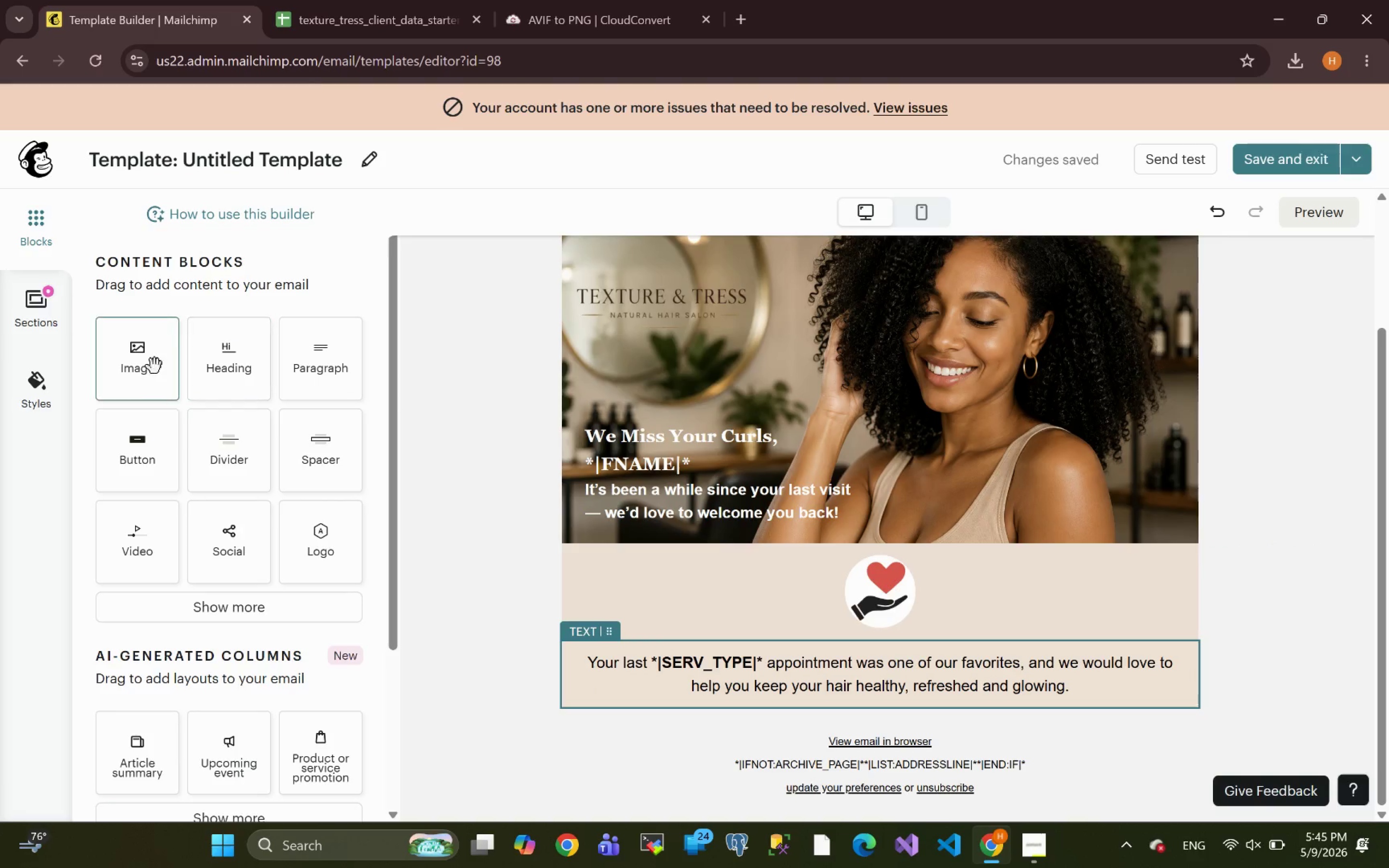 
left_click_drag(start_coordinate=[153, 365], to_coordinate=[888, 698])
 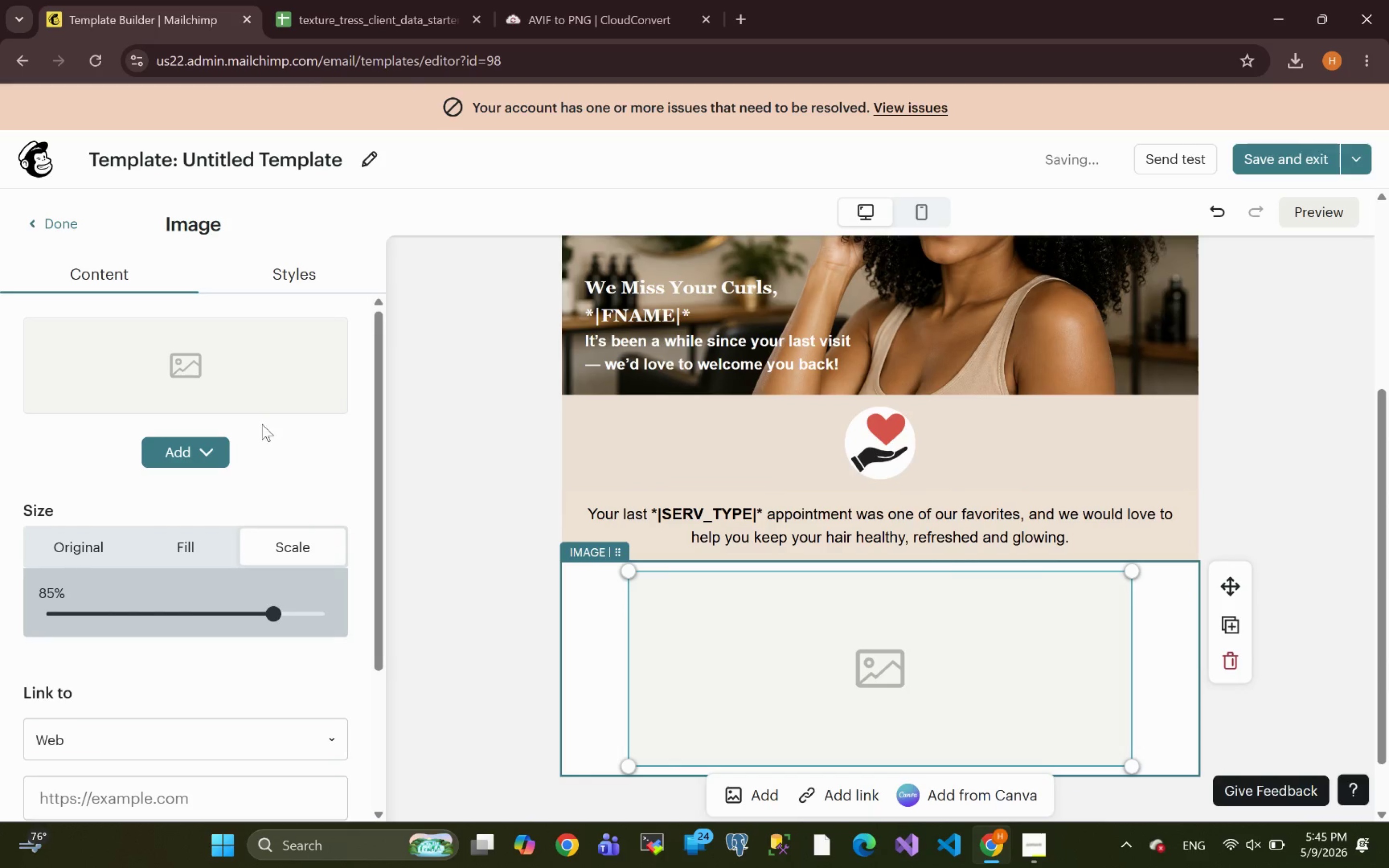 
left_click([183, 448])
 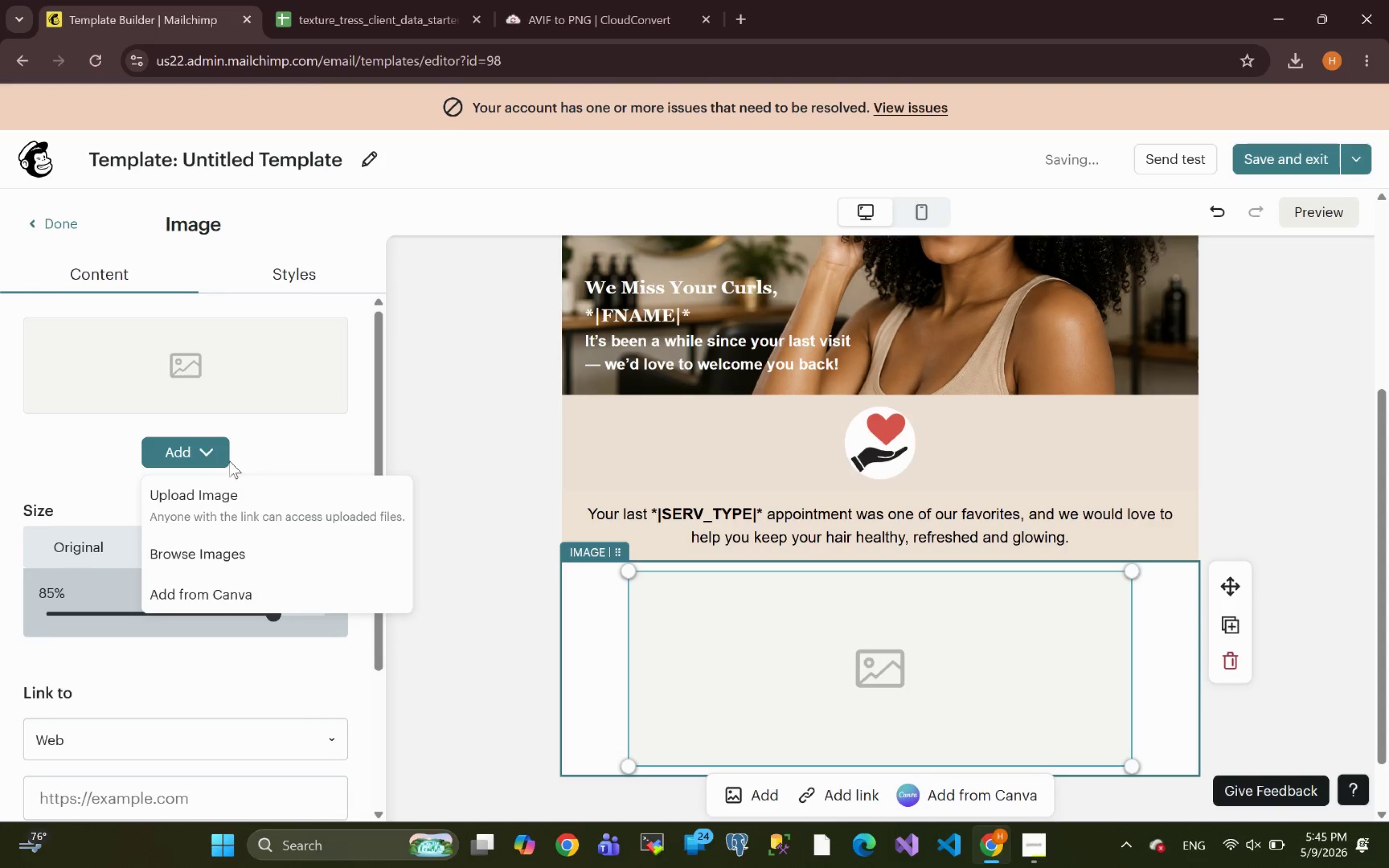 
left_click([216, 499])
 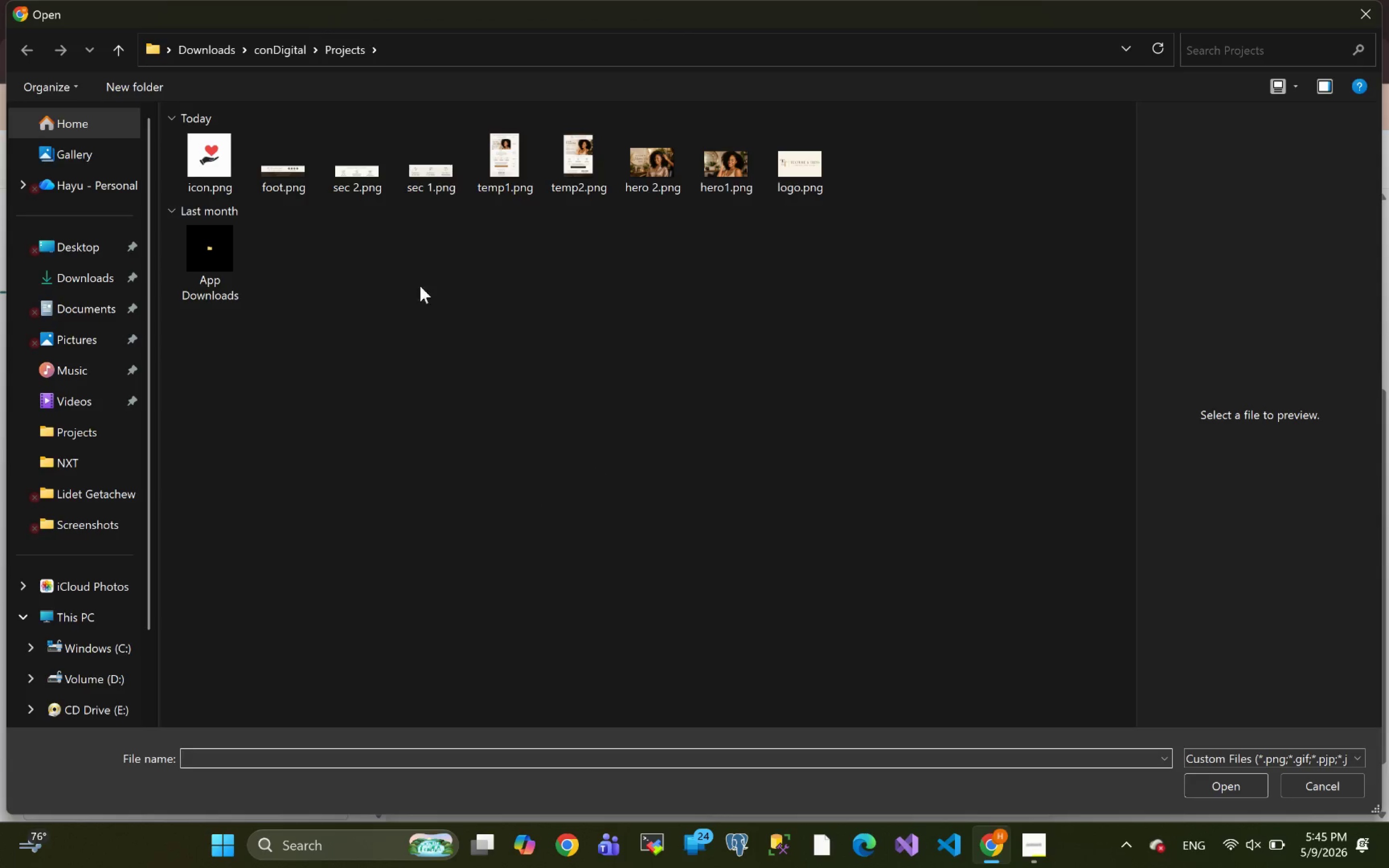 
left_click([409, 180])
 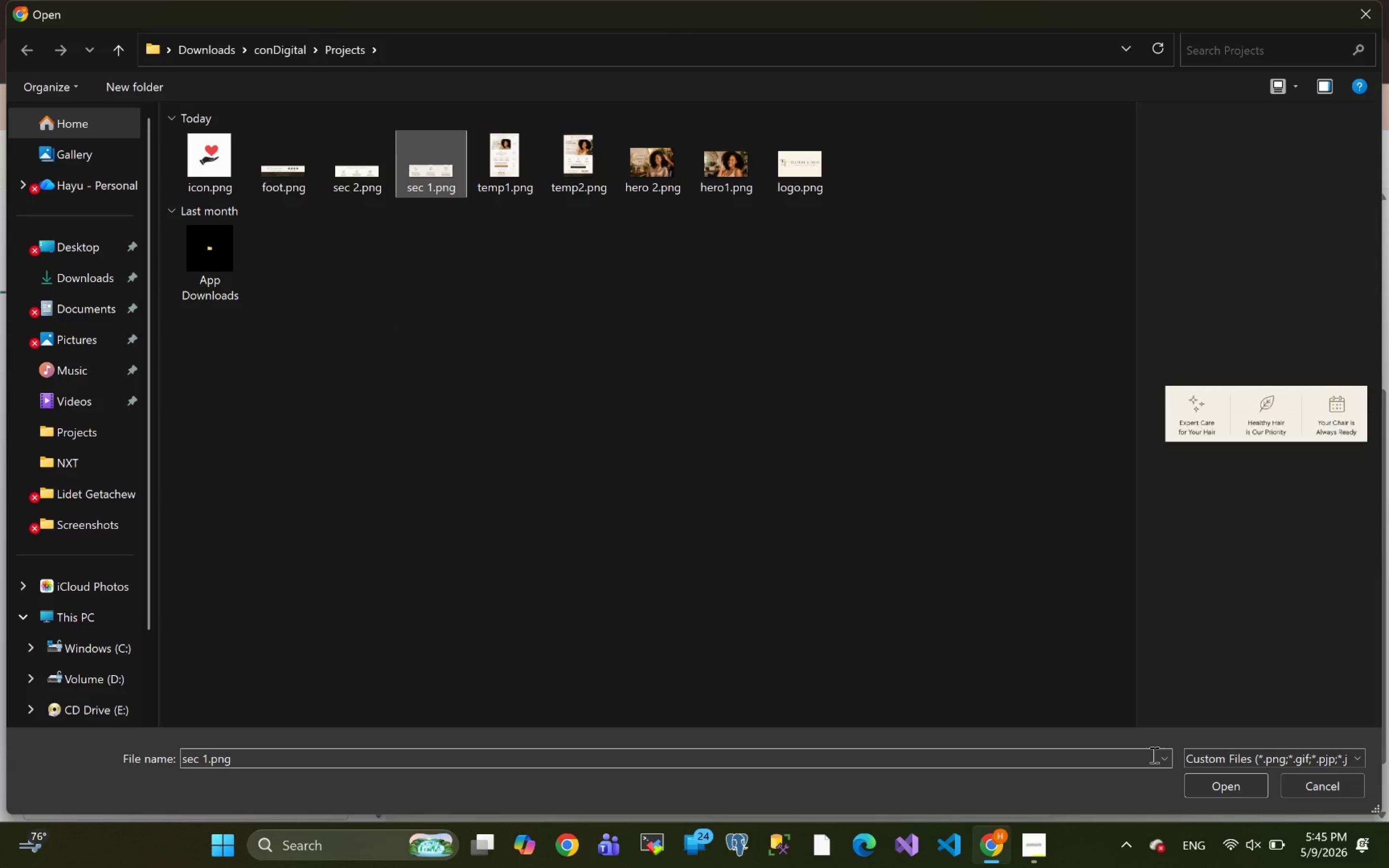 
left_click([1224, 785])
 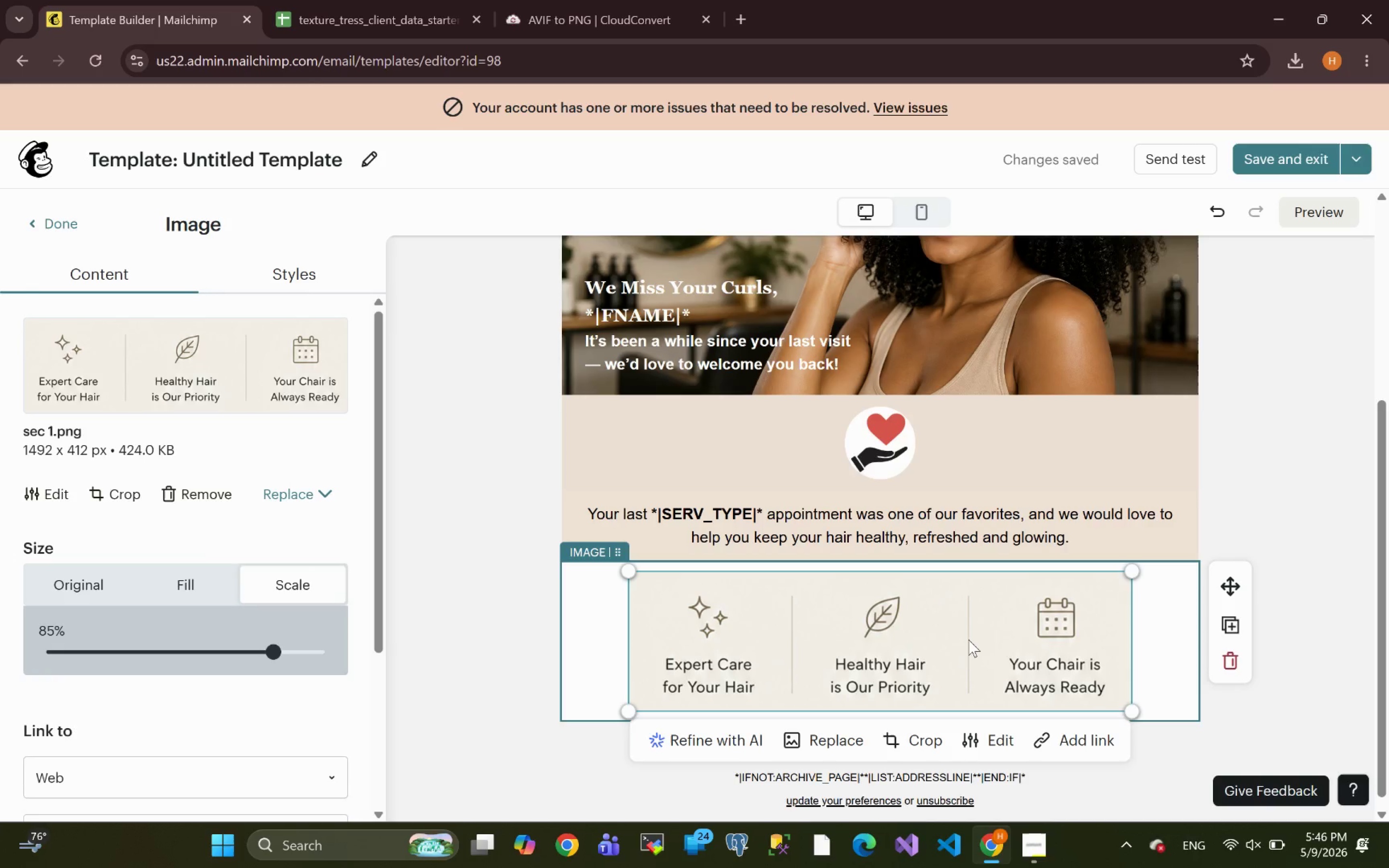 
wait(19.33)
 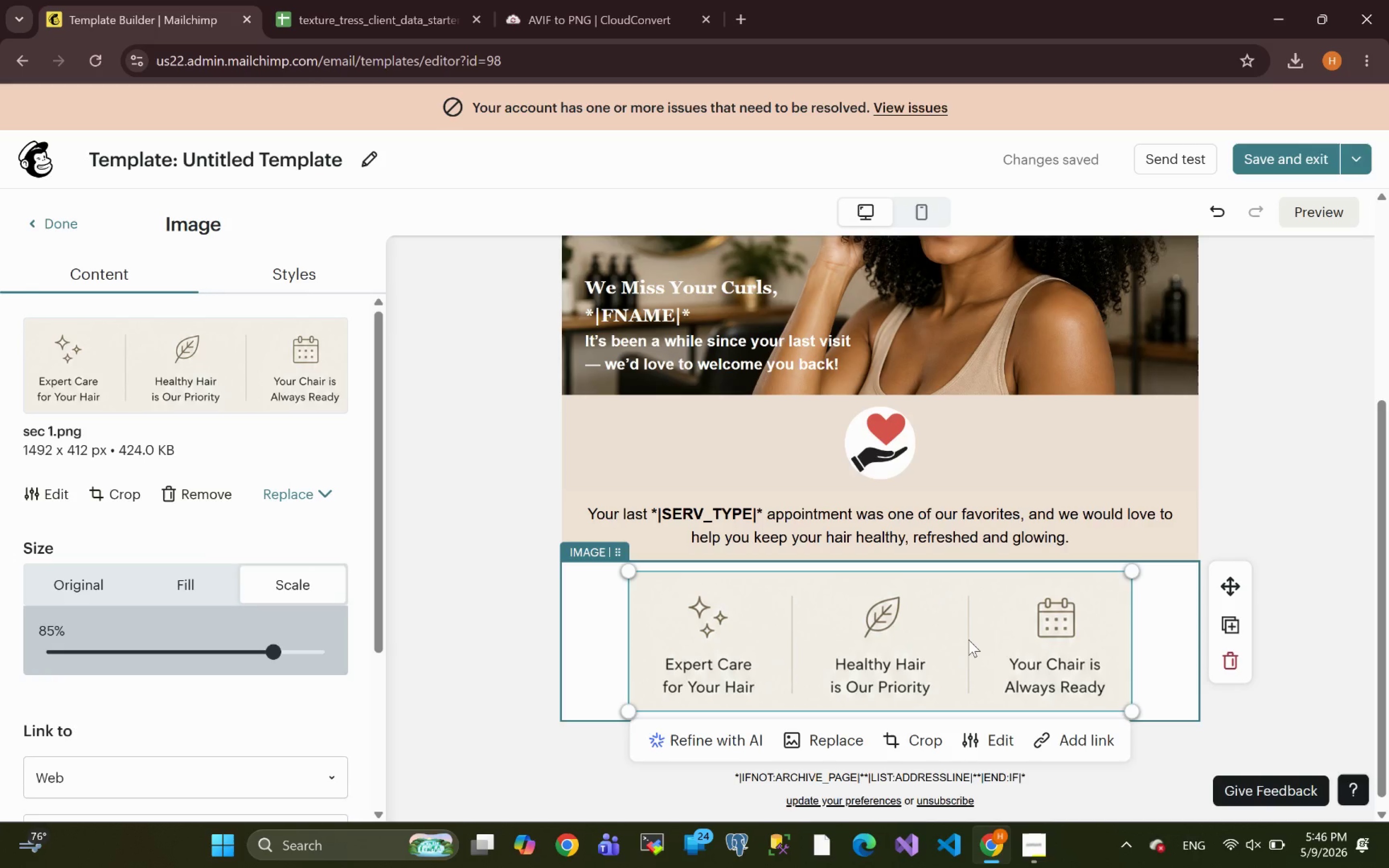 
left_click([203, 583])
 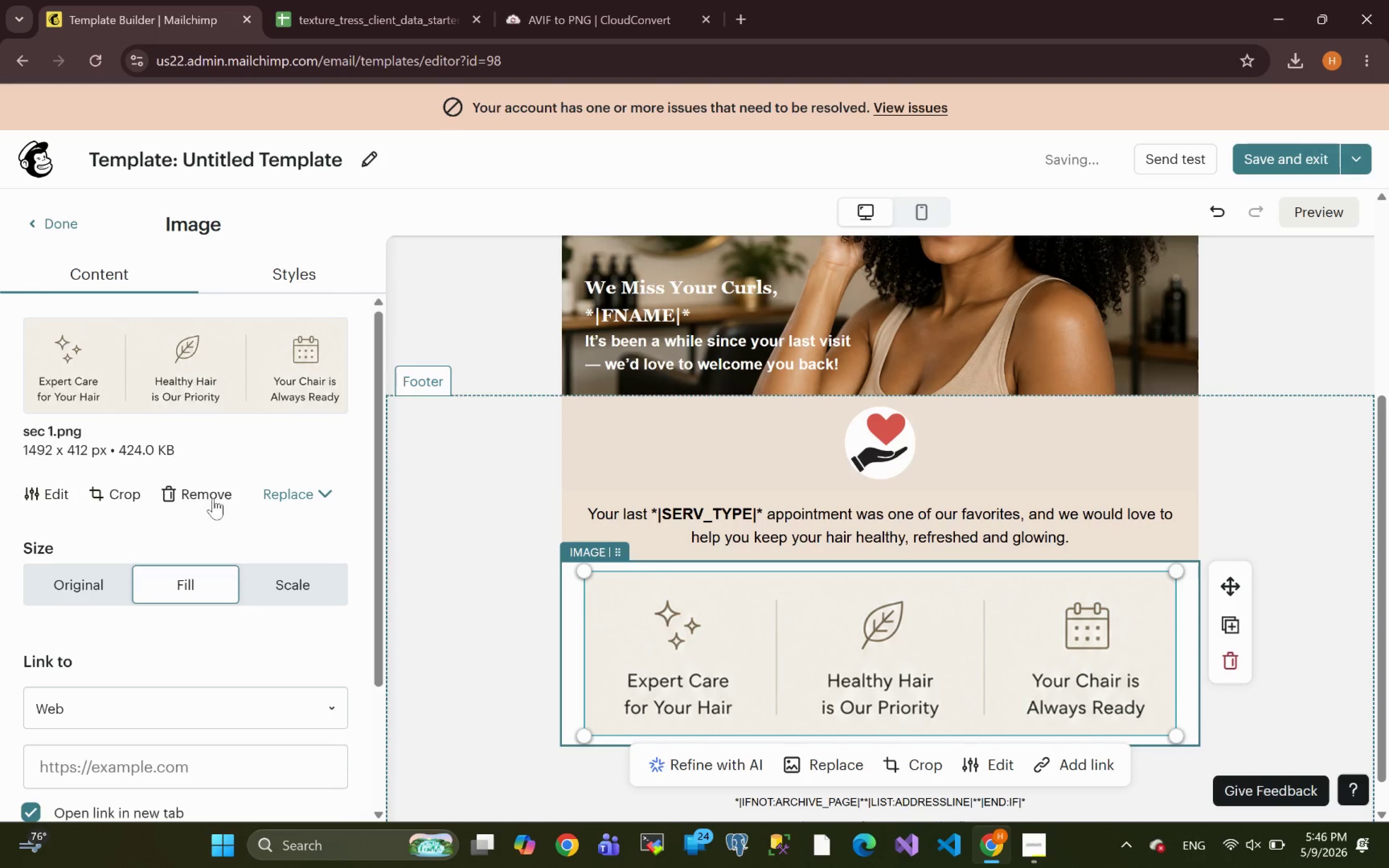 
left_click([290, 286])
 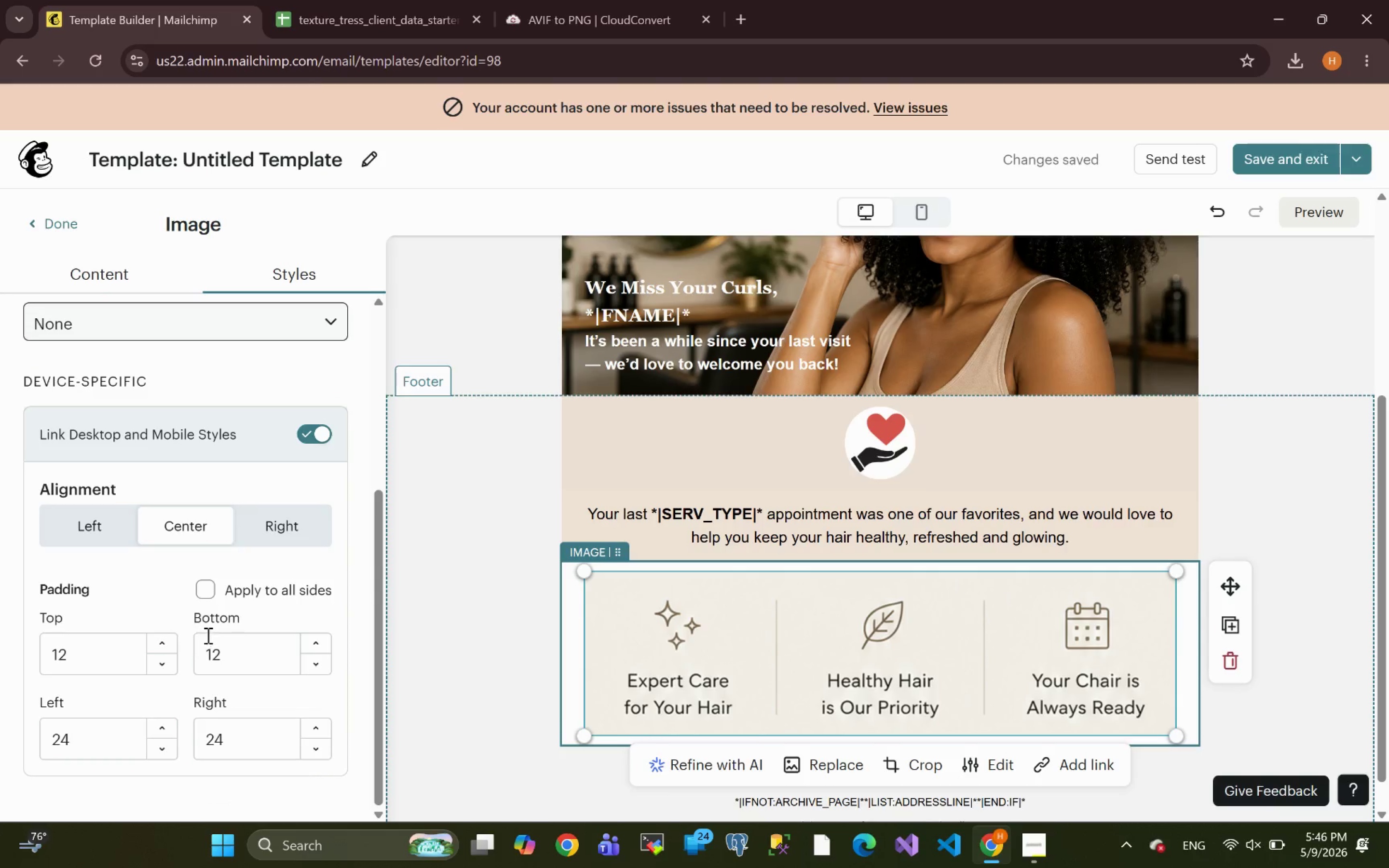 
wait(9.17)
 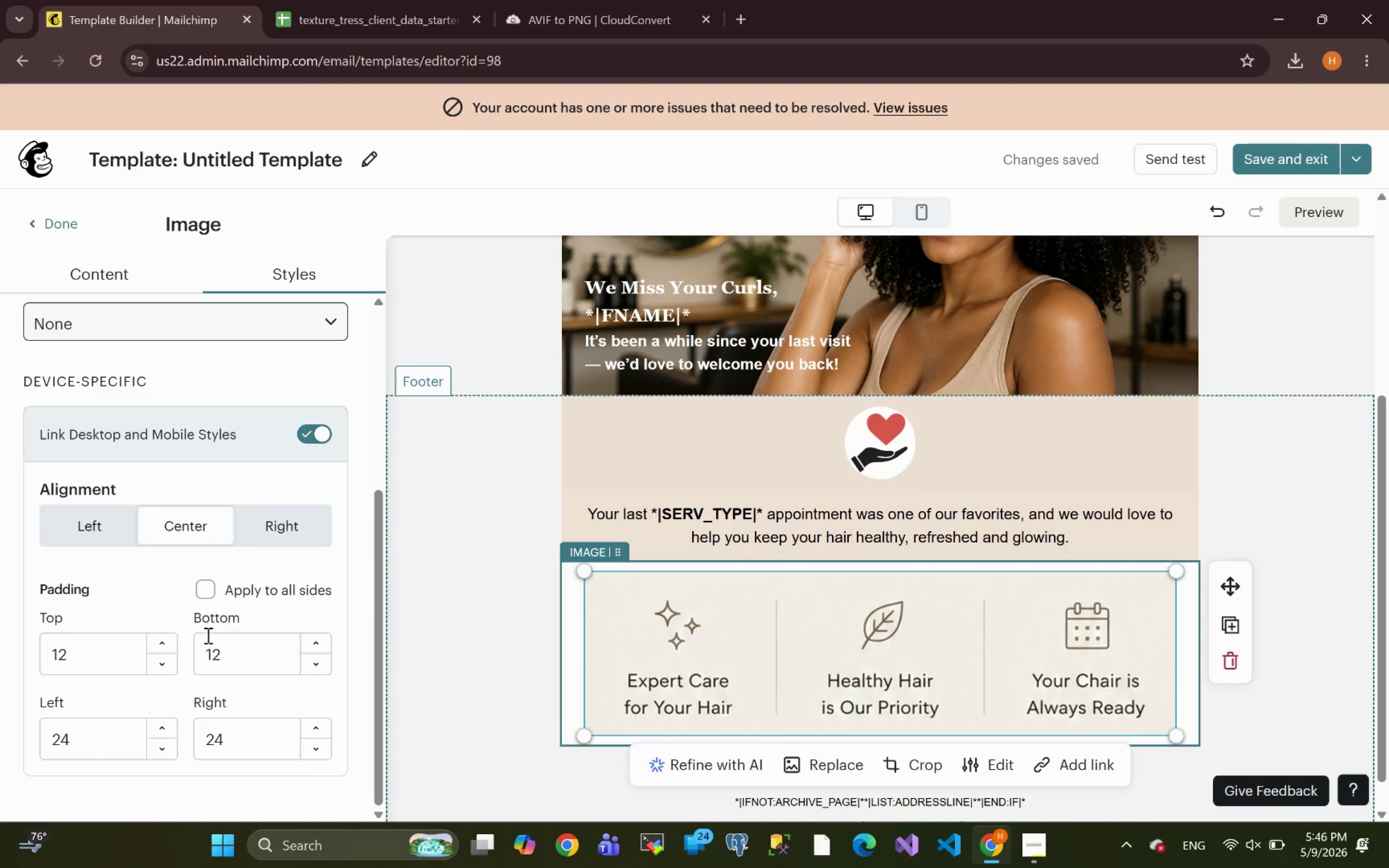 
left_click_drag(start_coordinate=[102, 660], to_coordinate=[0, 642])
 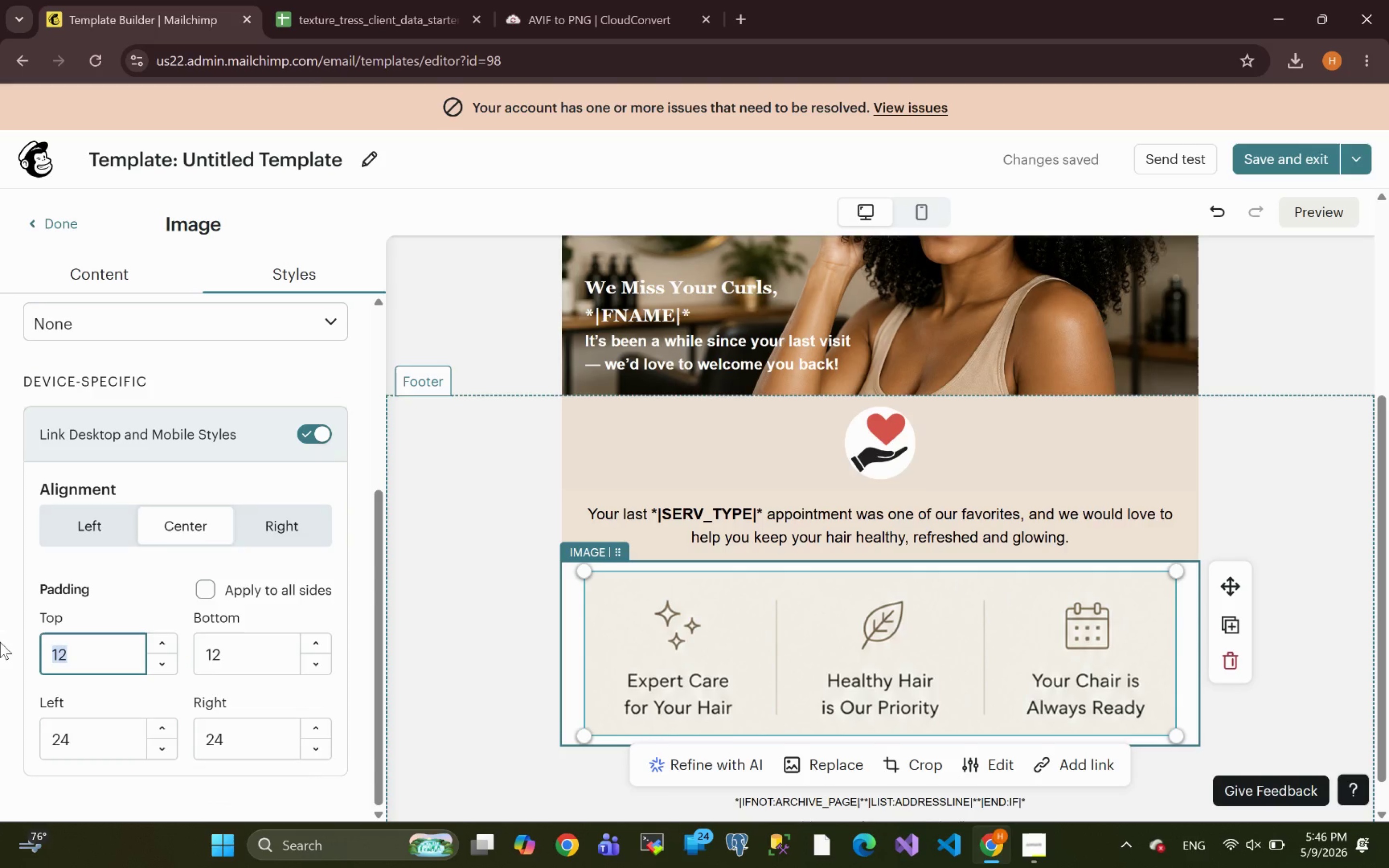 
key(0)
 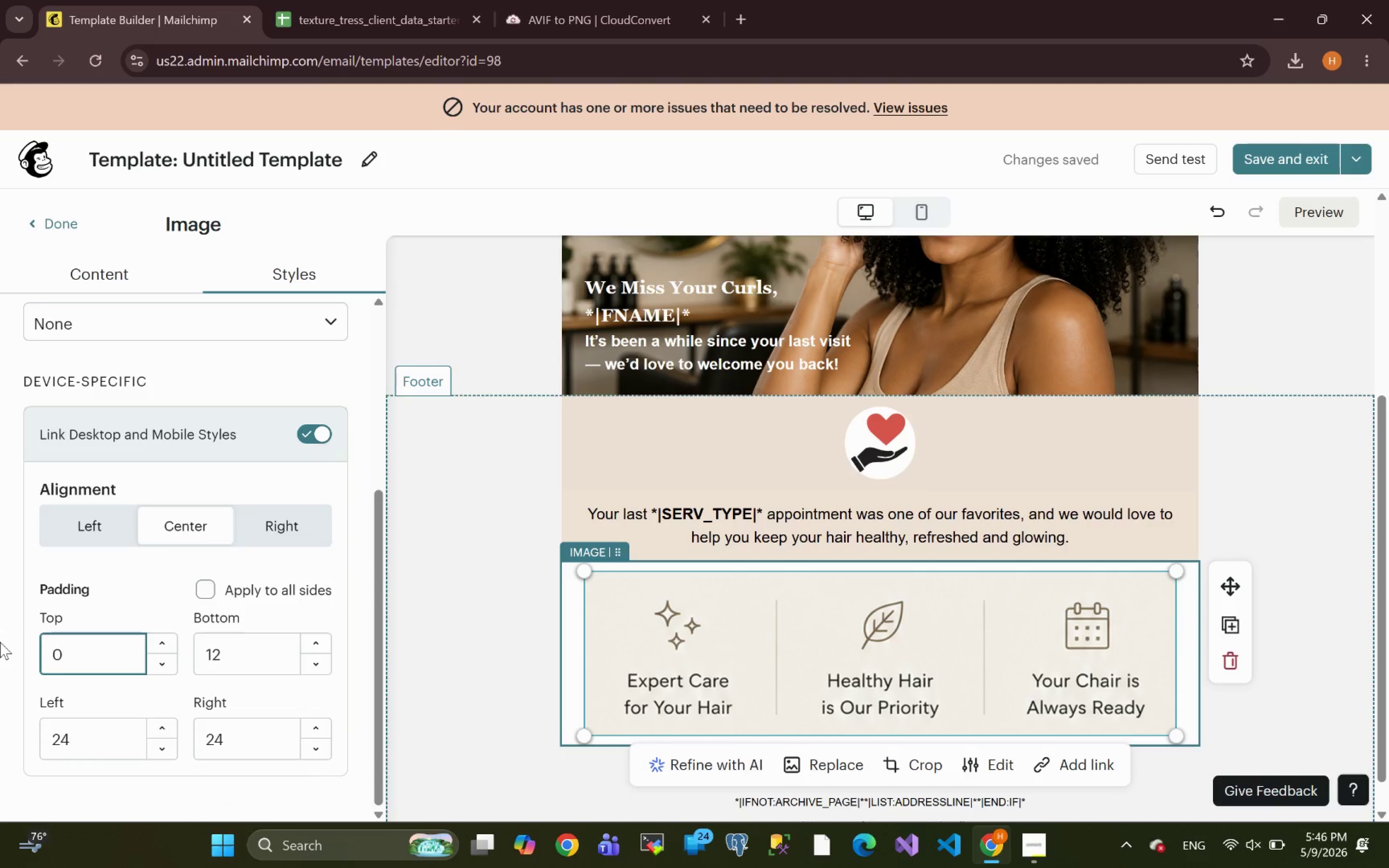 
key(Enter)
 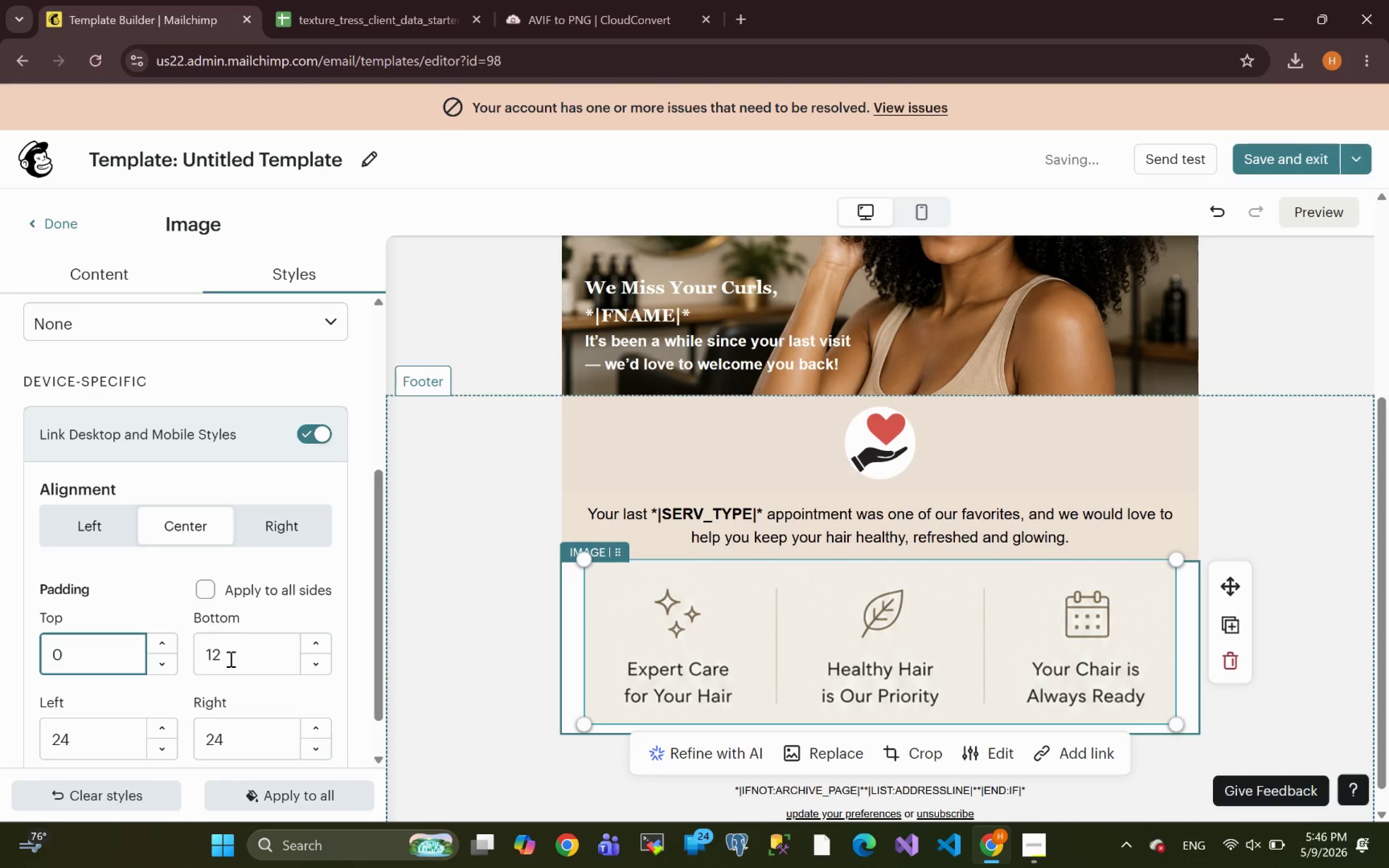 
left_click_drag(start_coordinate=[237, 650], to_coordinate=[223, 652])
 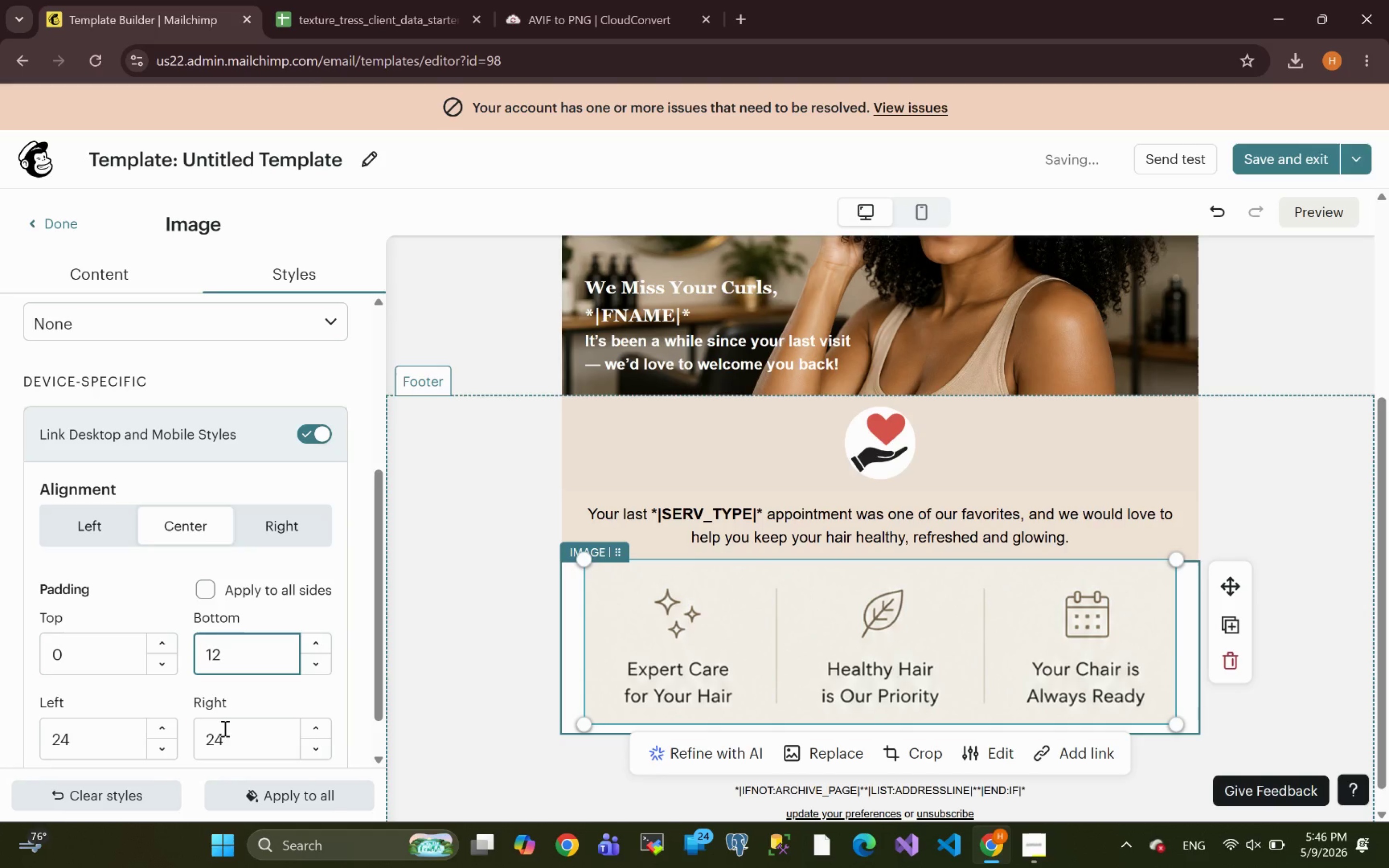 
left_click_drag(start_coordinate=[223, 730], to_coordinate=[162, 742])
 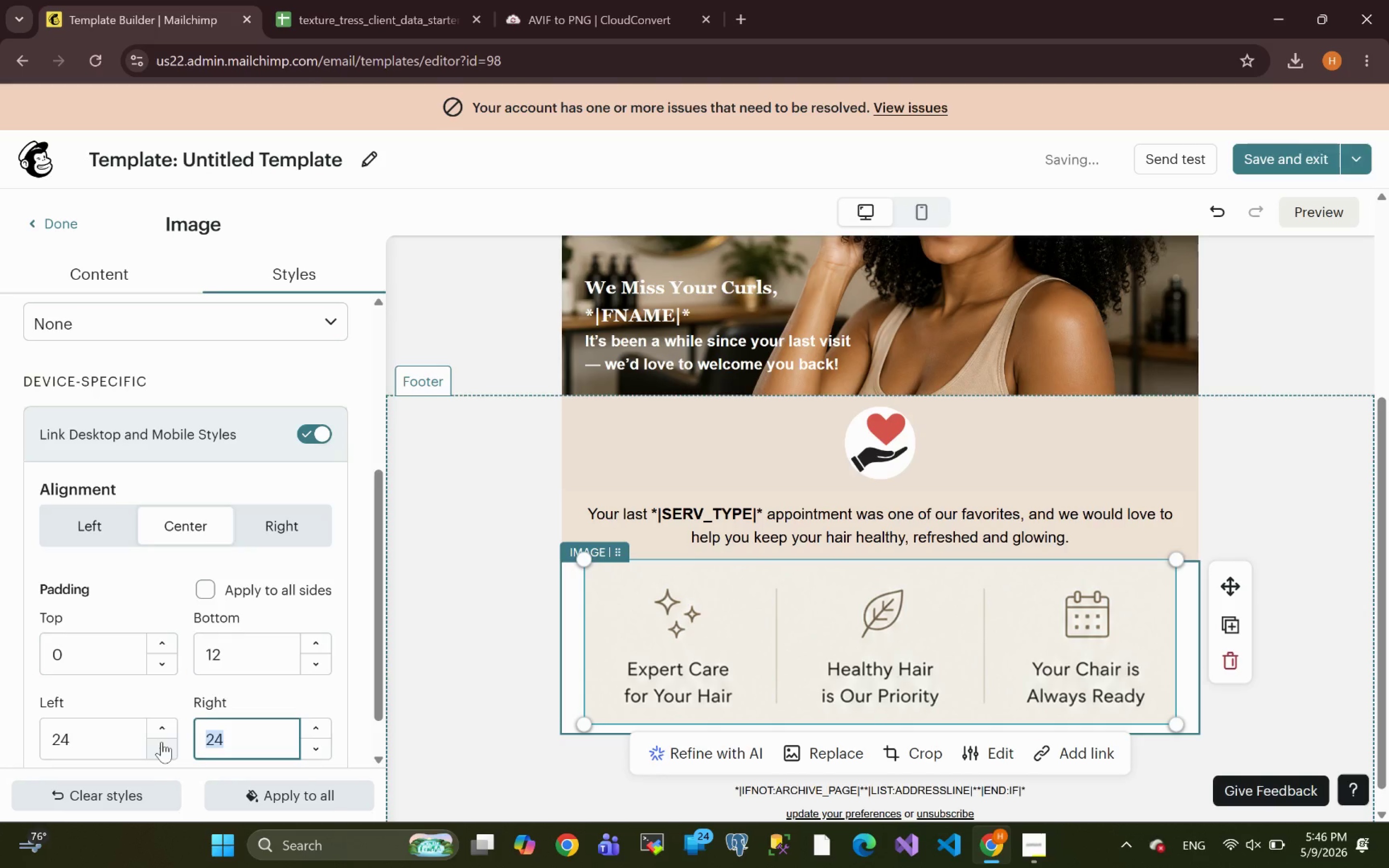 
key(0)
 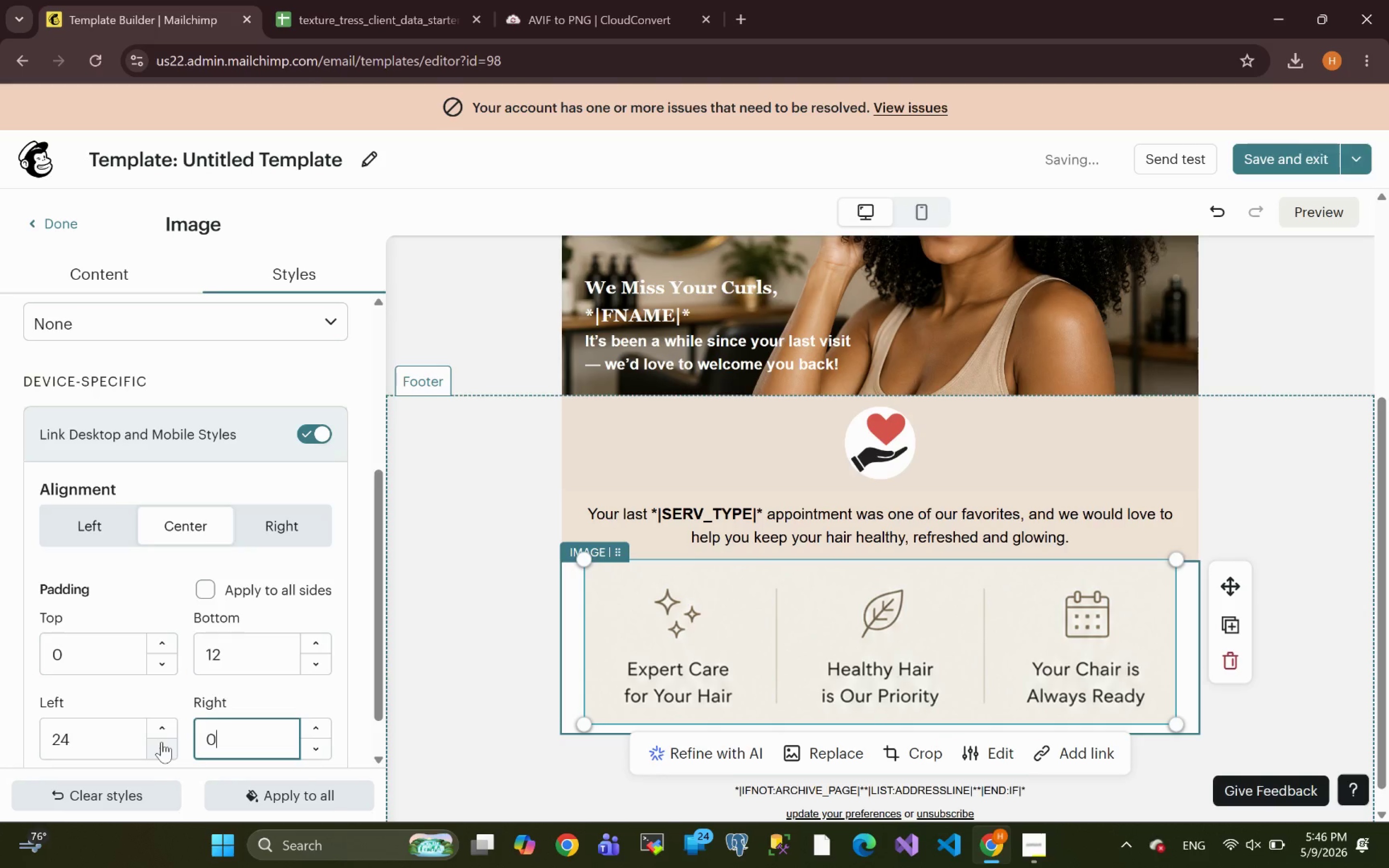 
key(Enter)
 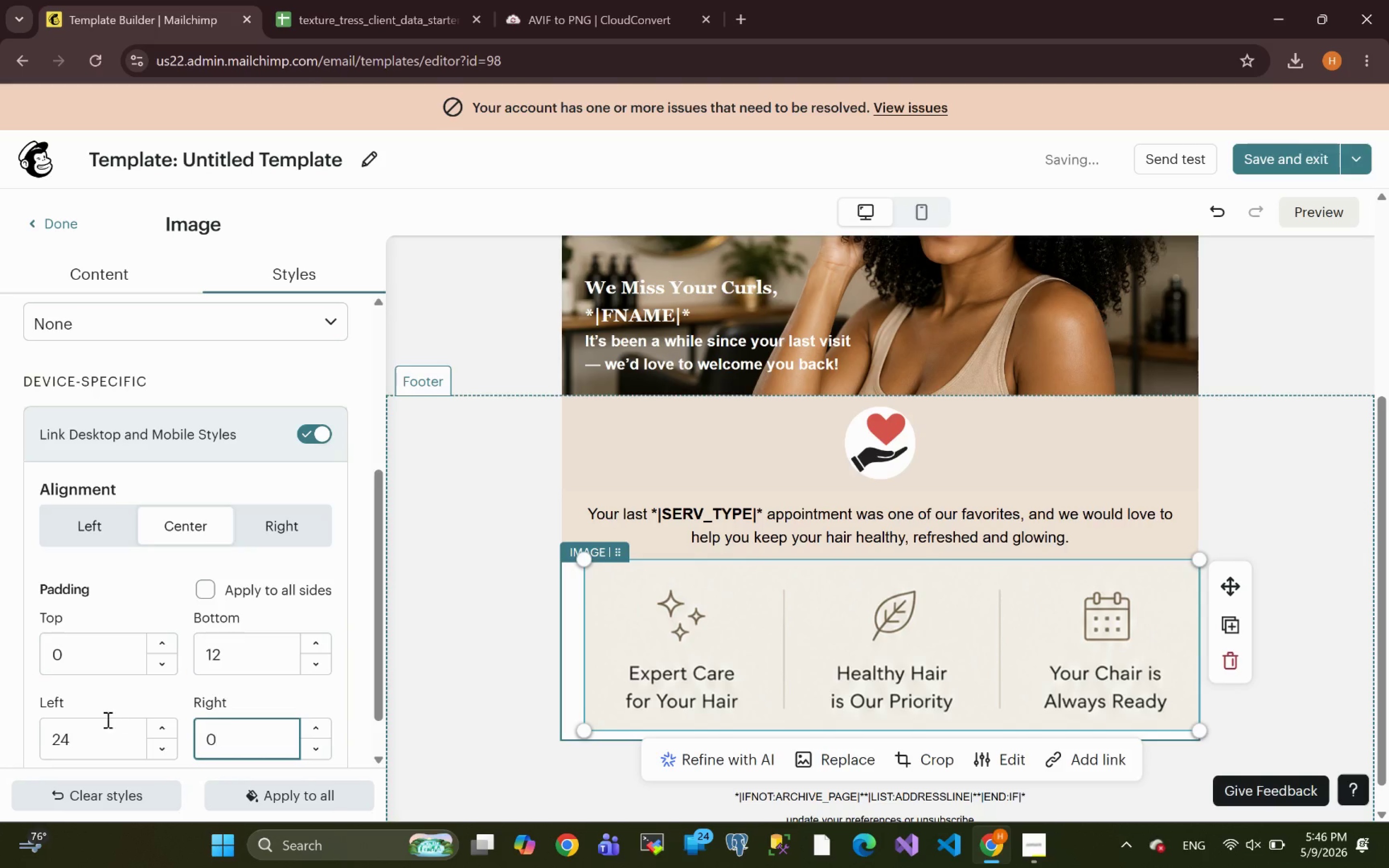 
left_click_drag(start_coordinate=[102, 750], to_coordinate=[0, 711])
 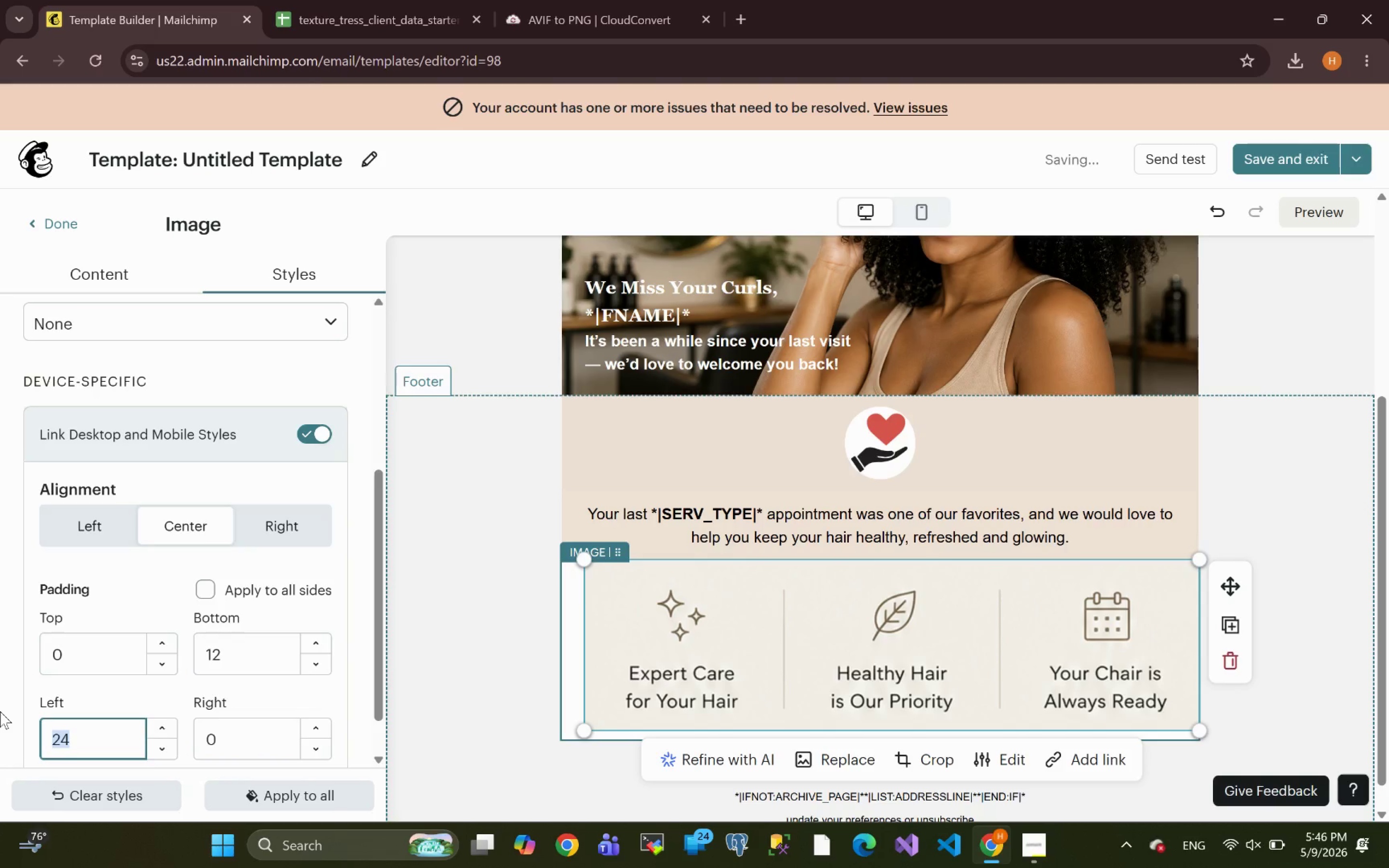 
key(0)
 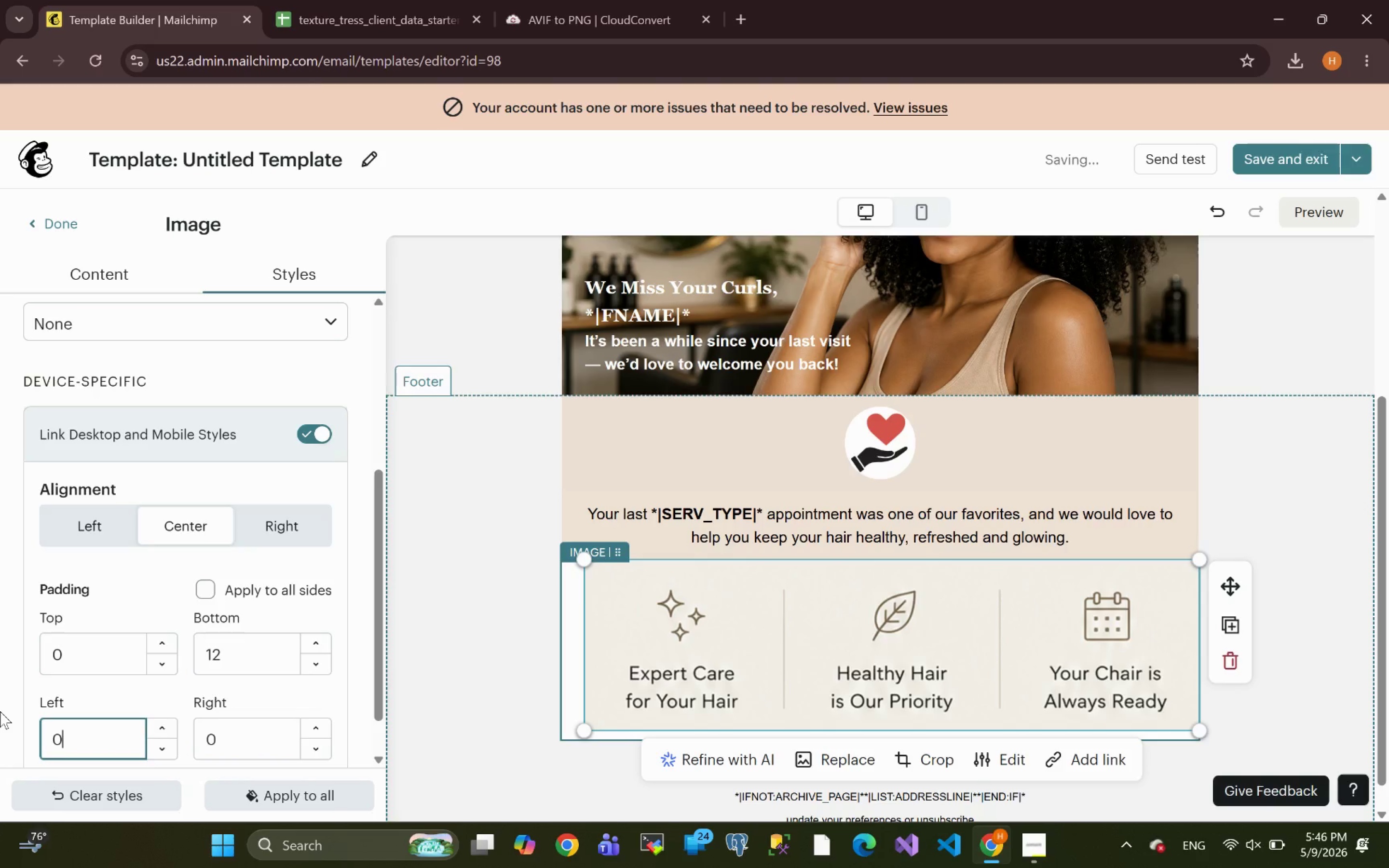 
key(Enter)
 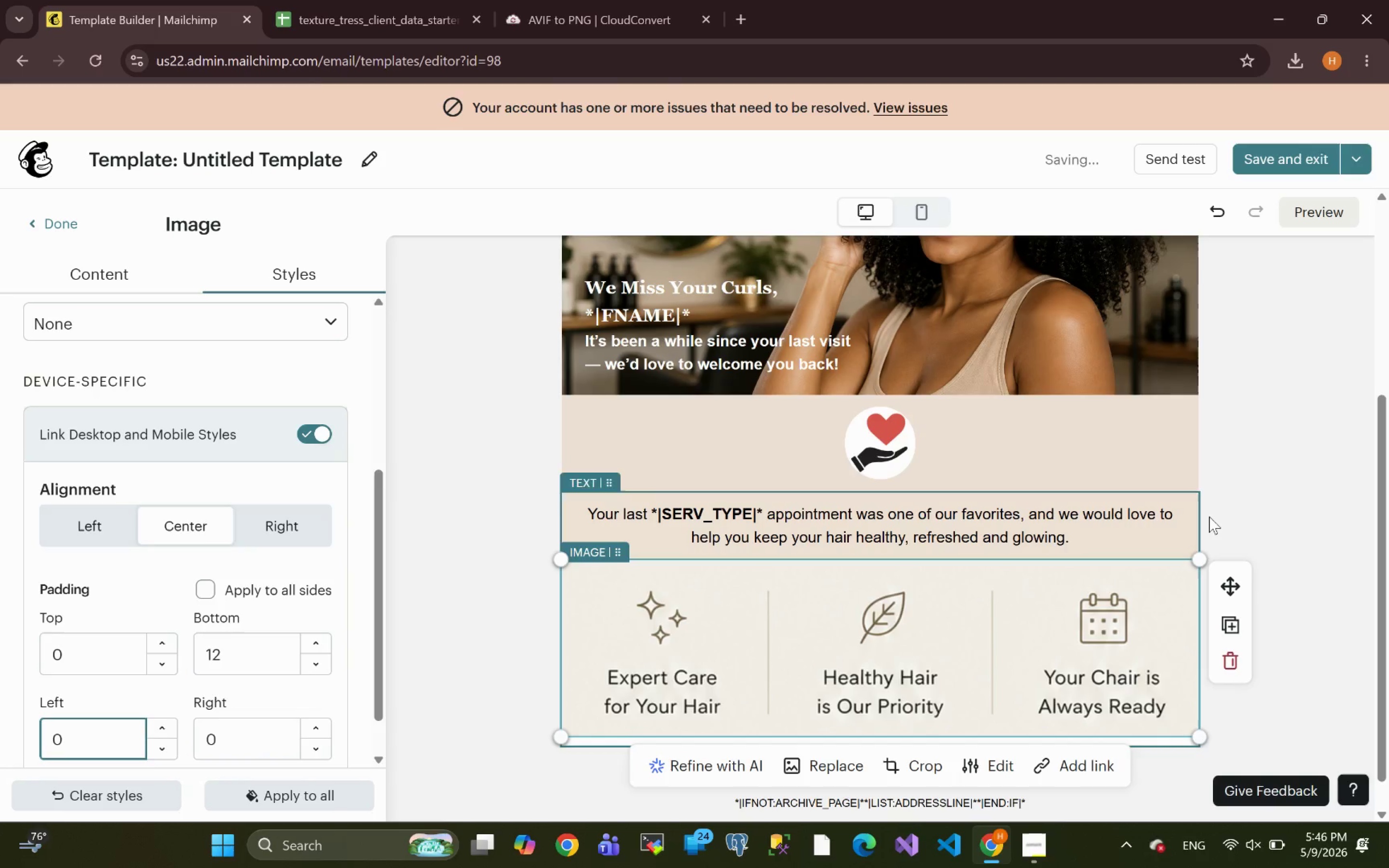 
left_click([1253, 521])
 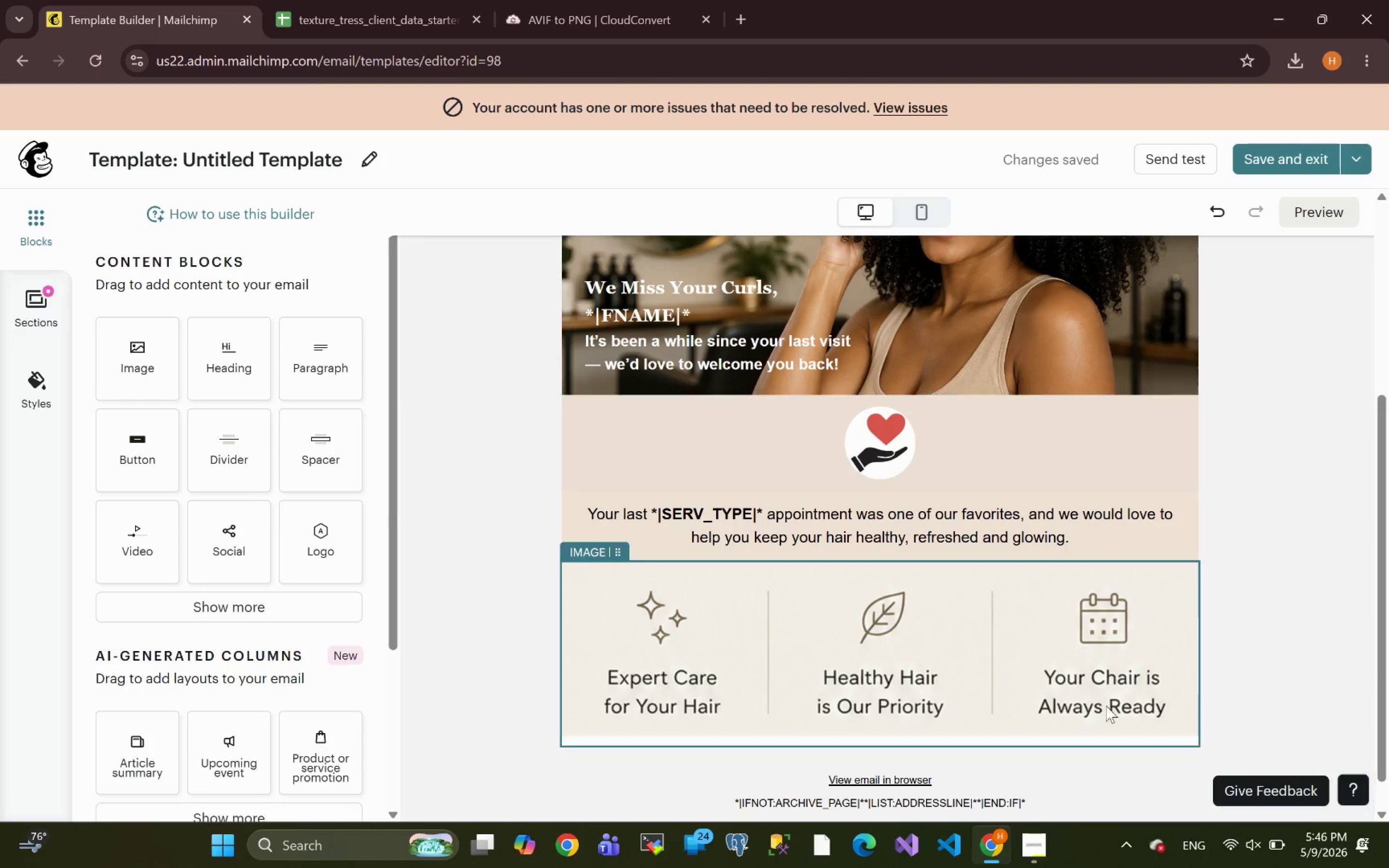 
wait(12.47)
 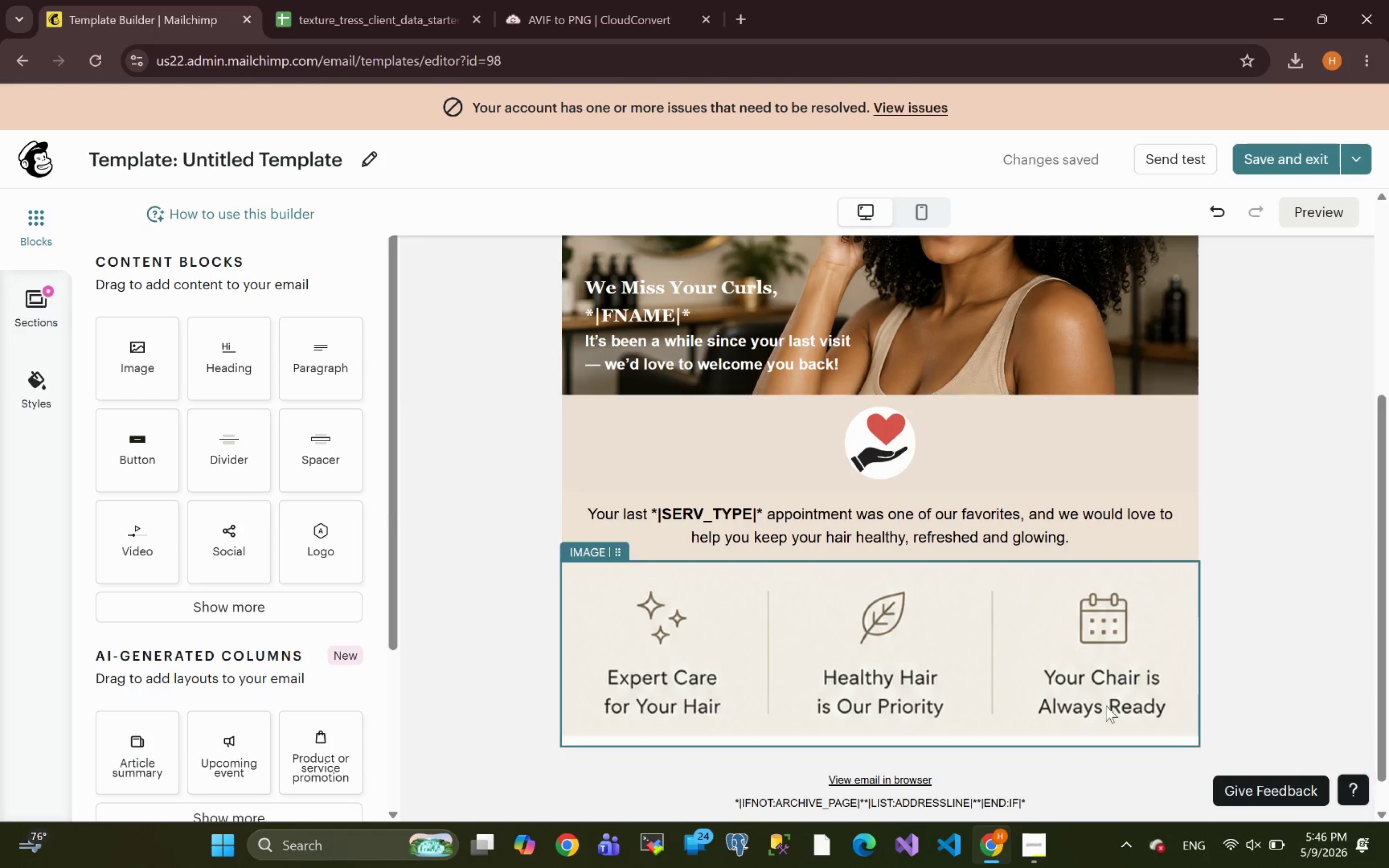 
left_click([1192, 459])
 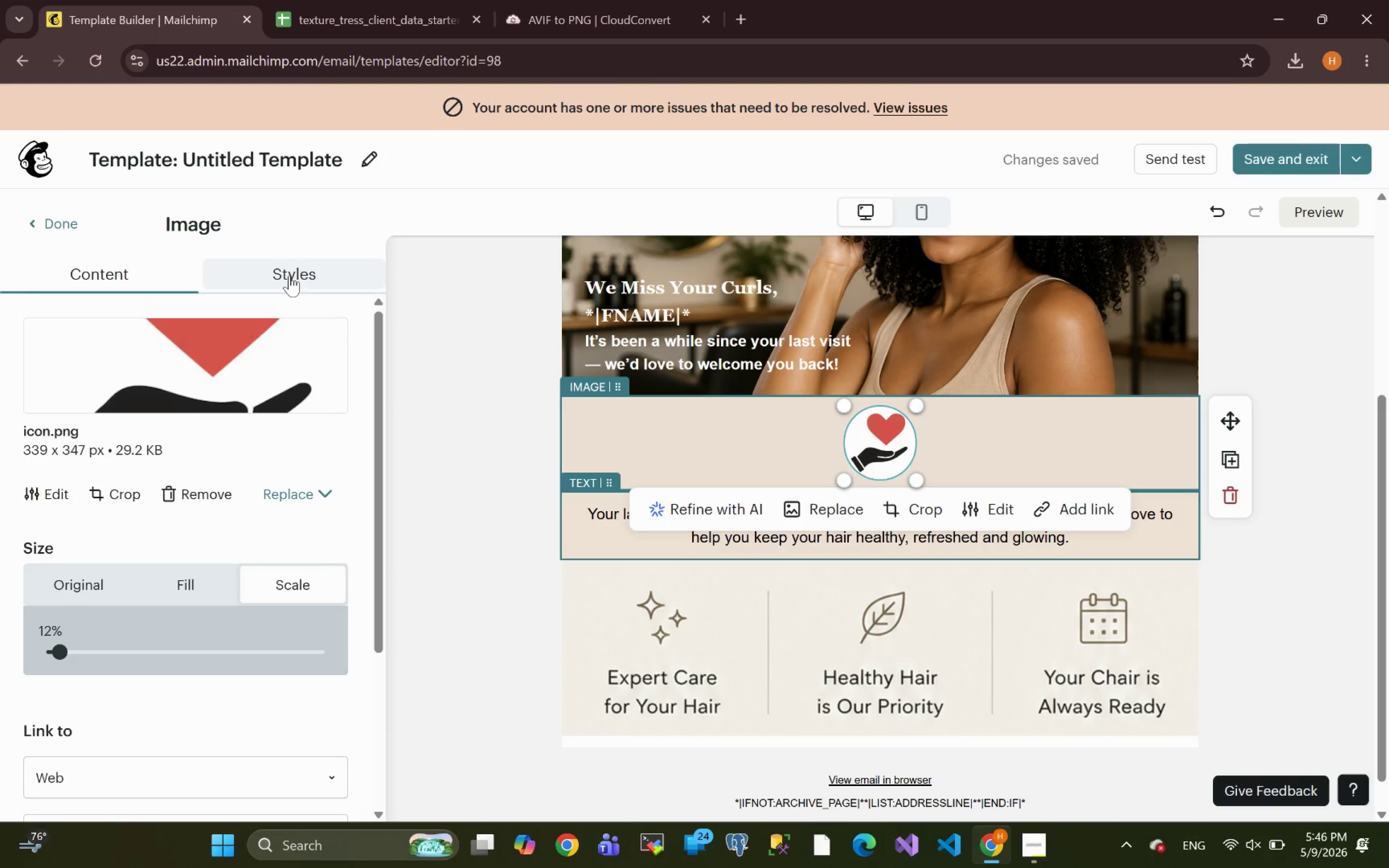 
wait(7.44)
 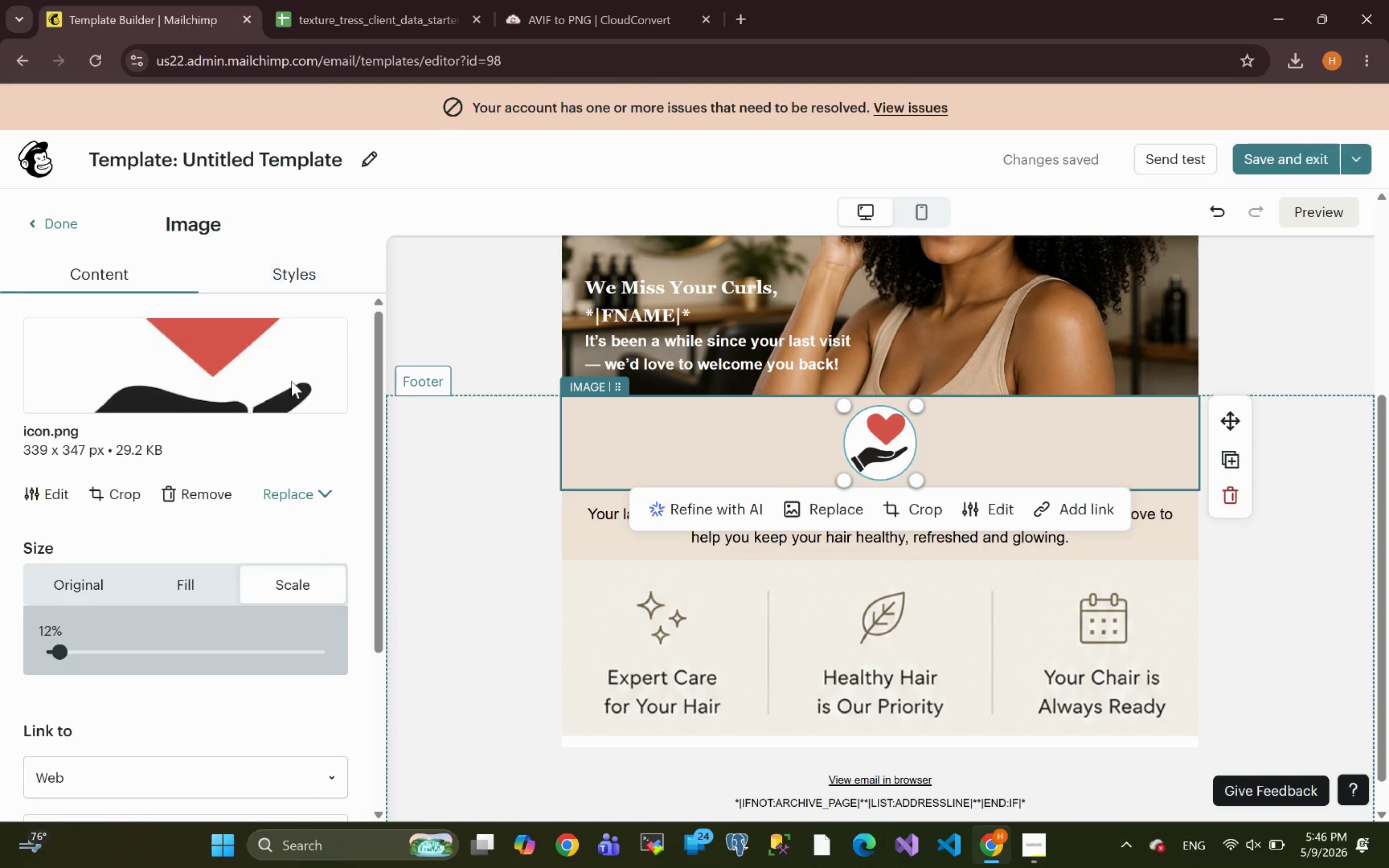 
left_click([571, 519])
 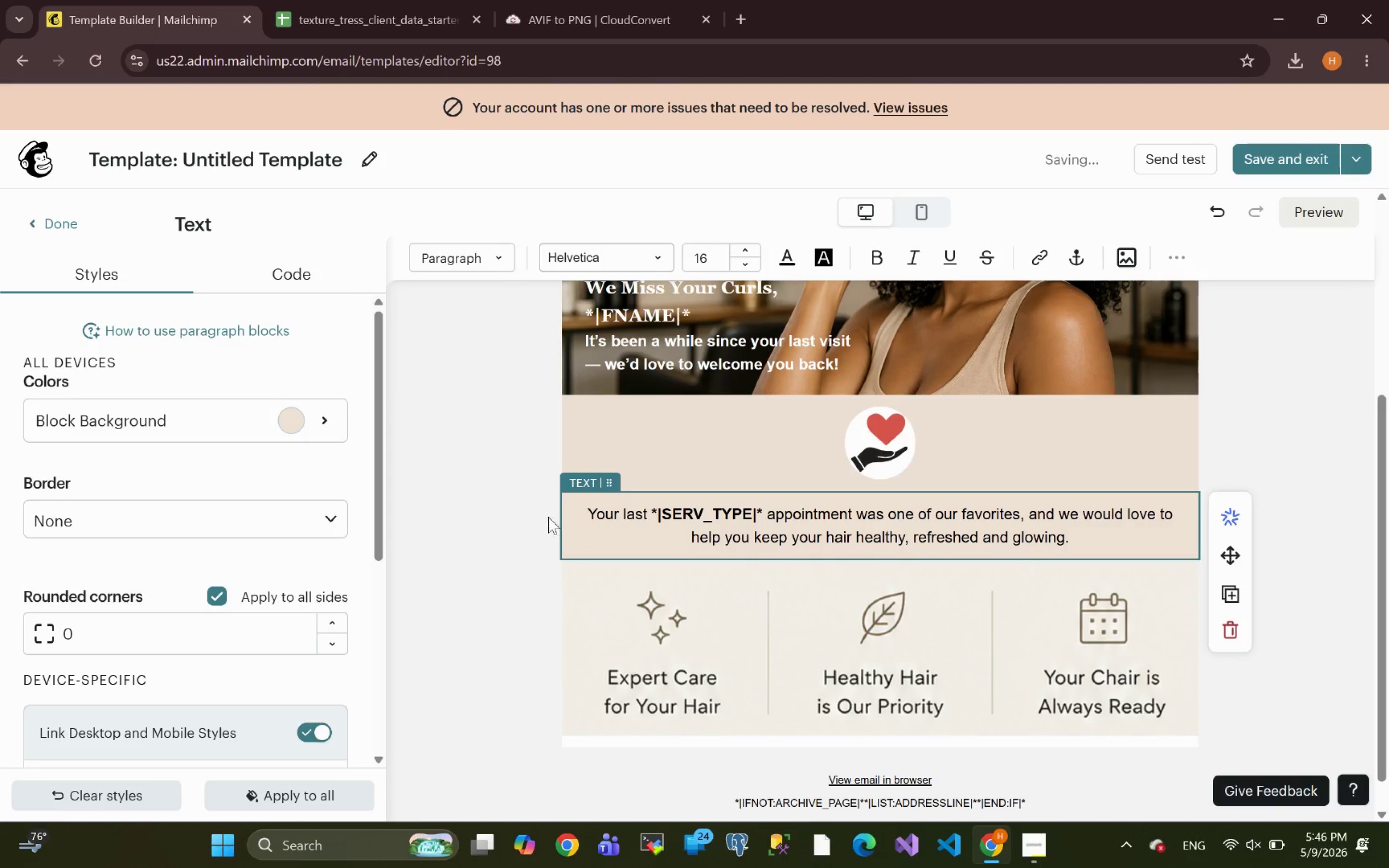 
left_click([260, 427])
 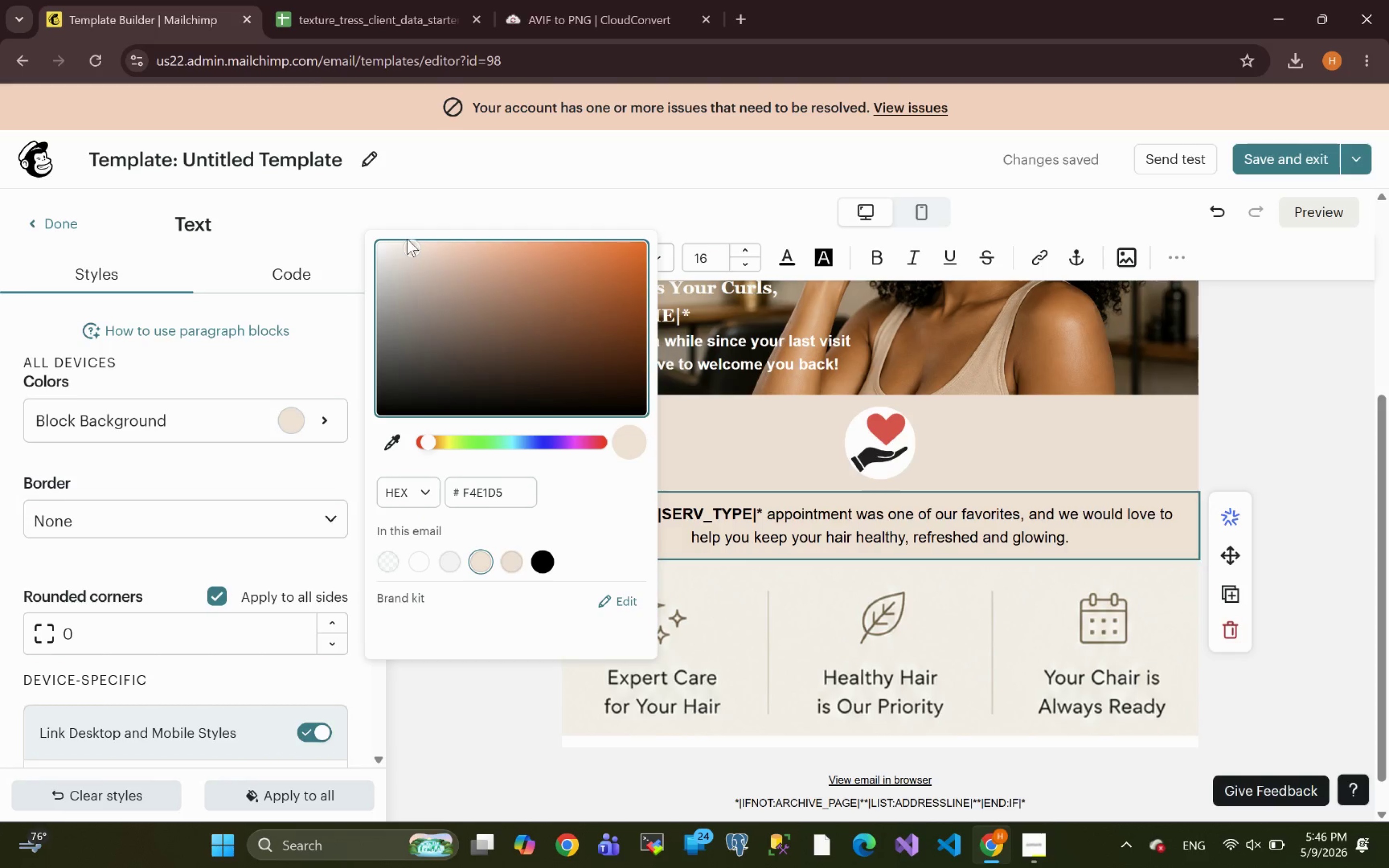 
left_click_drag(start_coordinate=[412, 254], to_coordinate=[406, 285])
 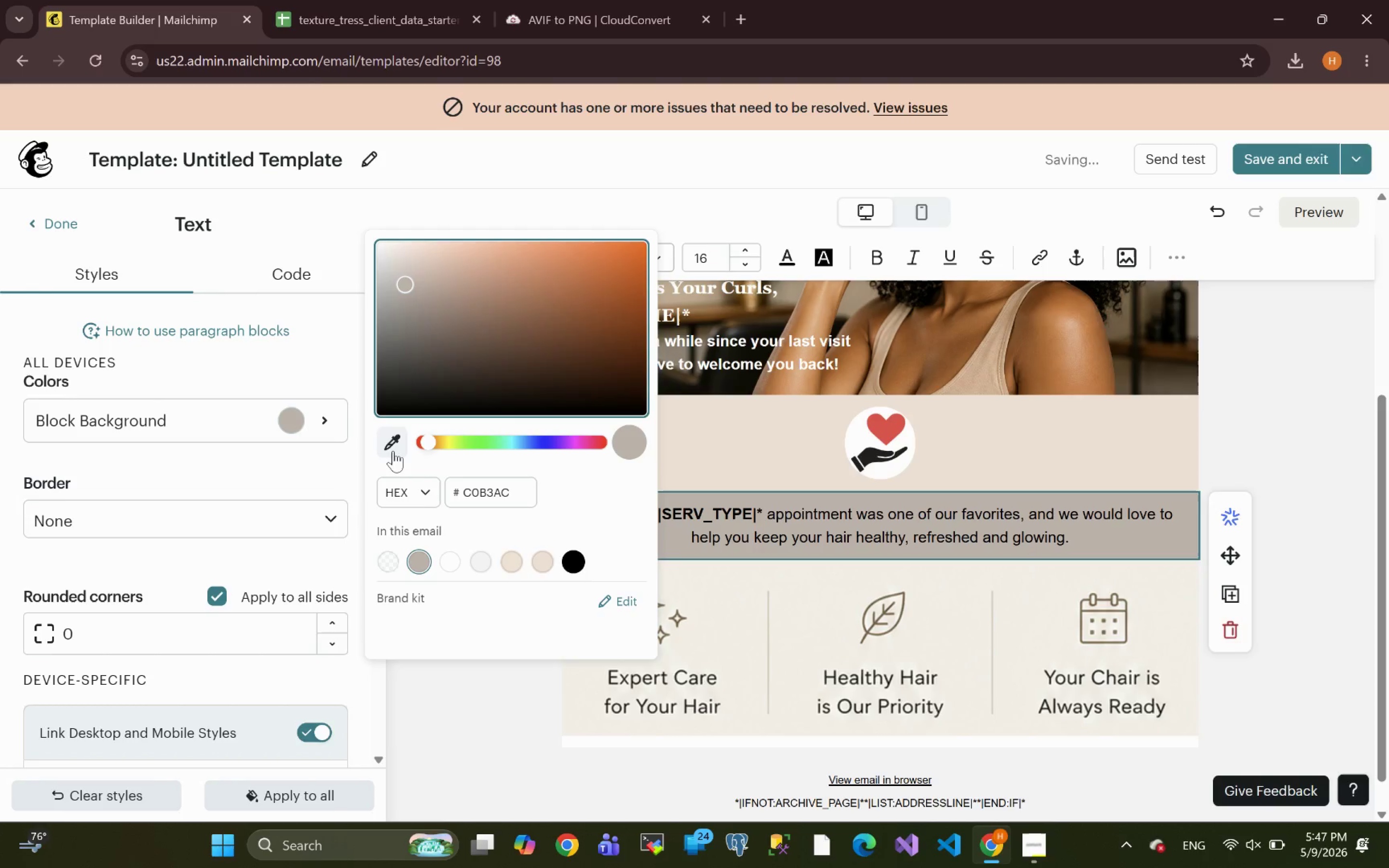 
left_click([393, 449])
 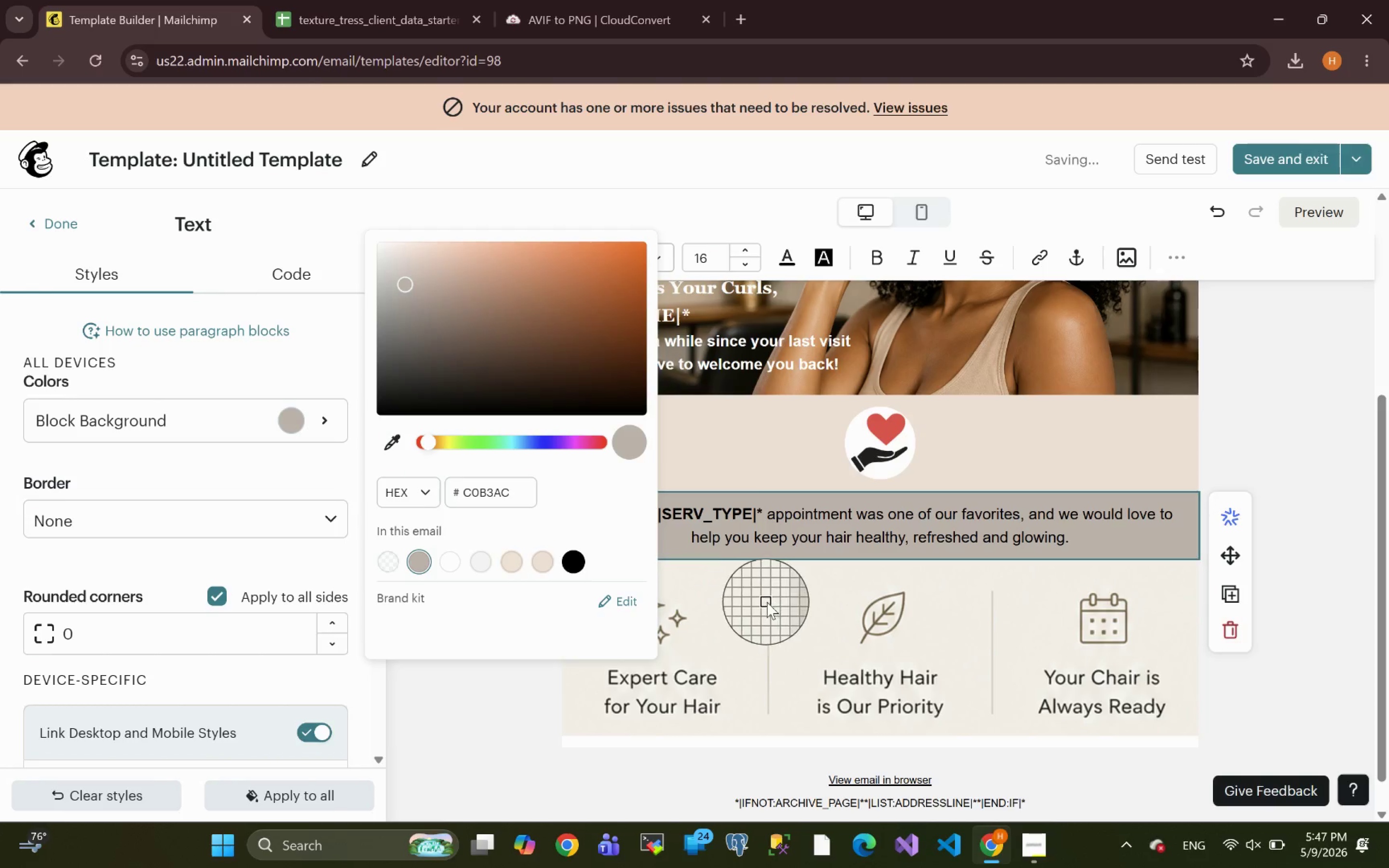 
left_click([732, 590])
 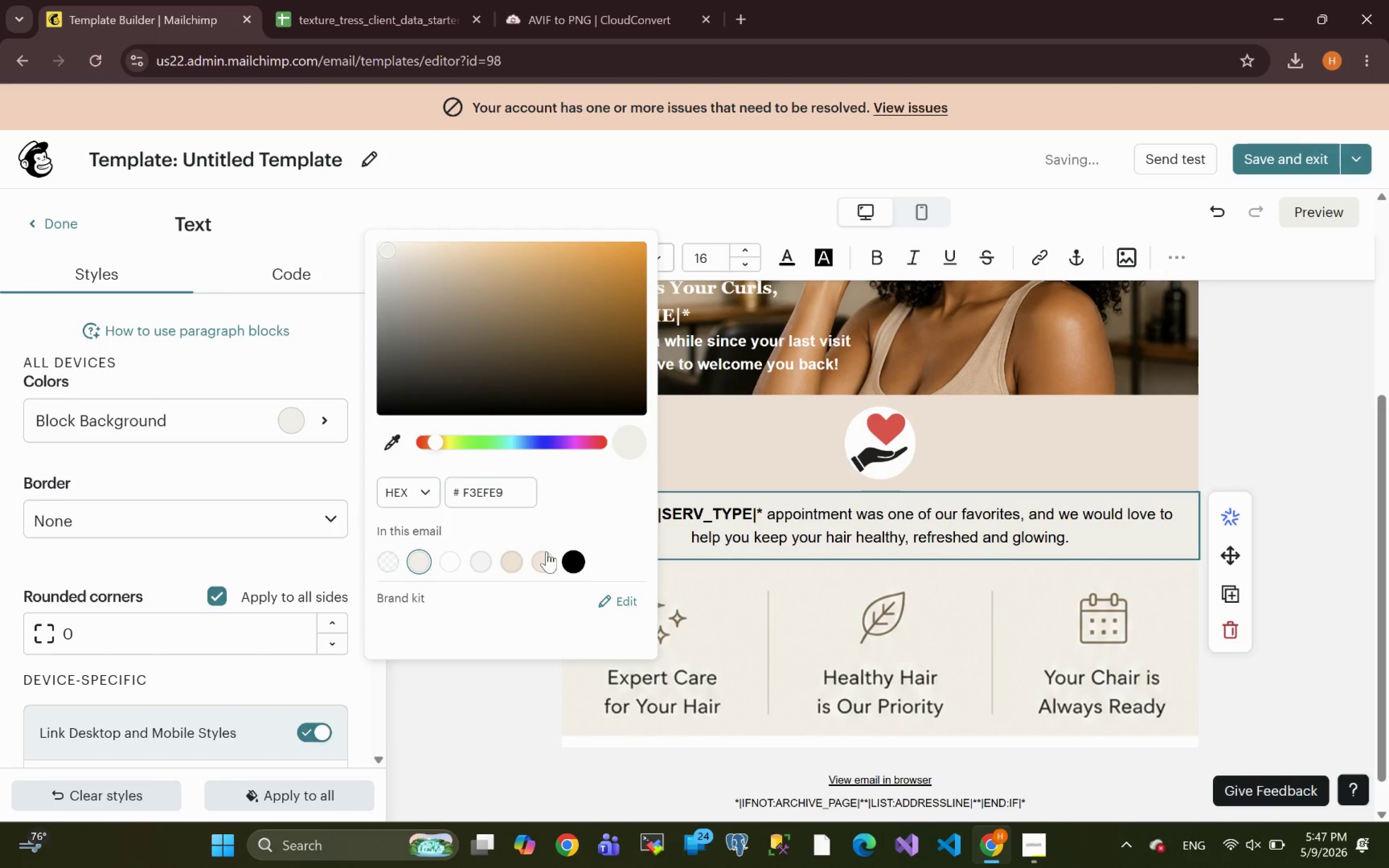 
left_click([480, 561])
 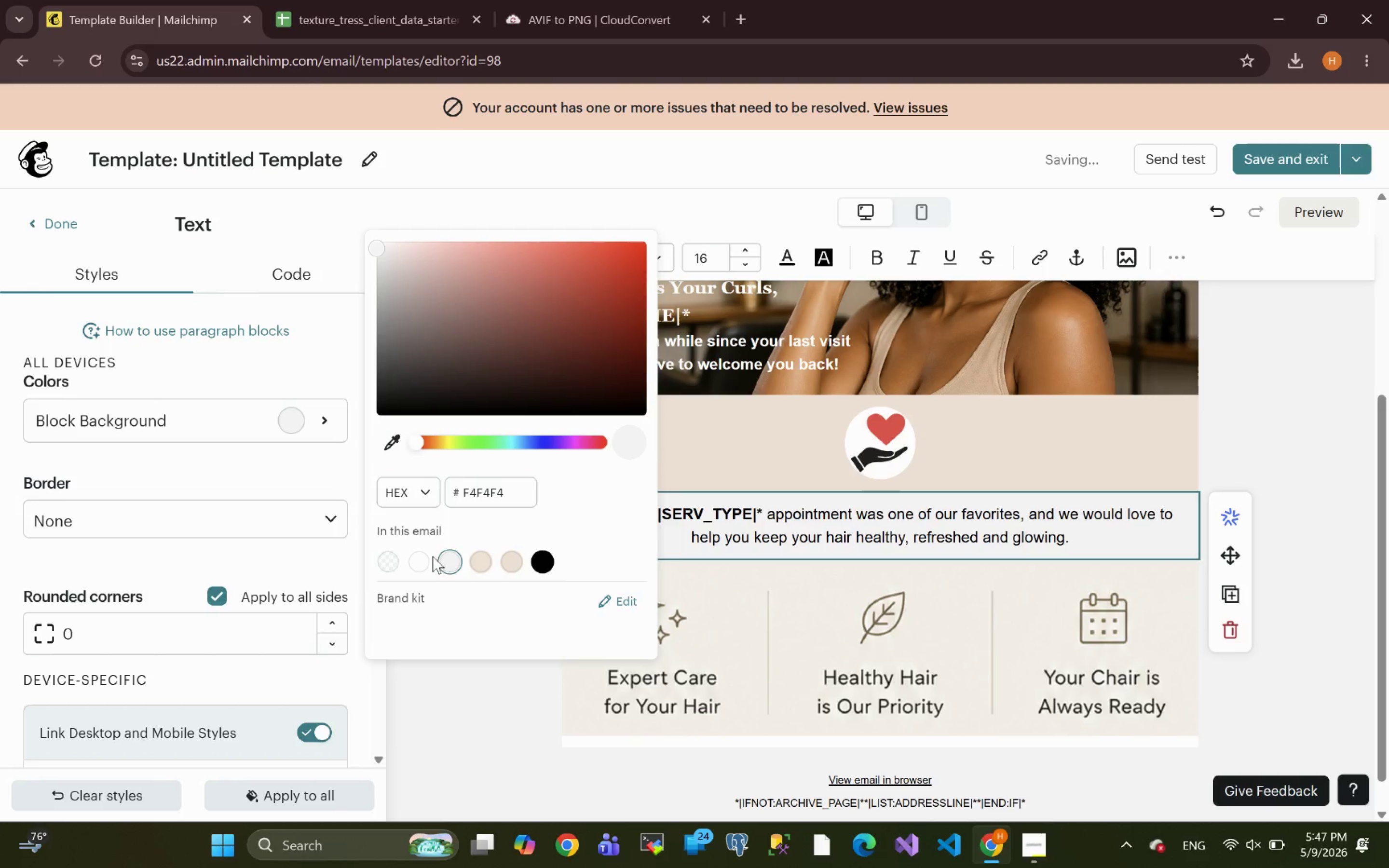 
left_click([421, 559])
 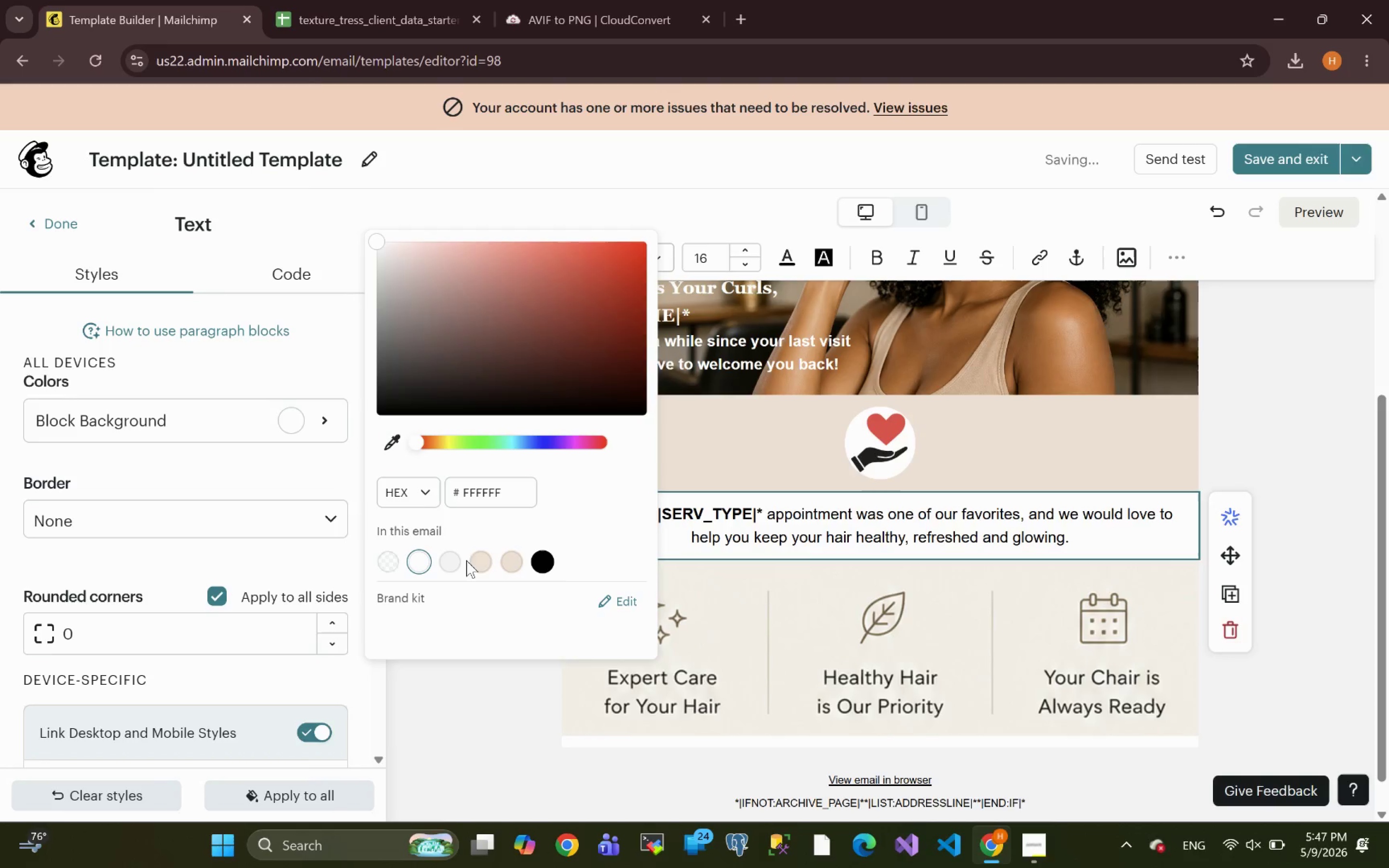 
left_click([474, 564])
 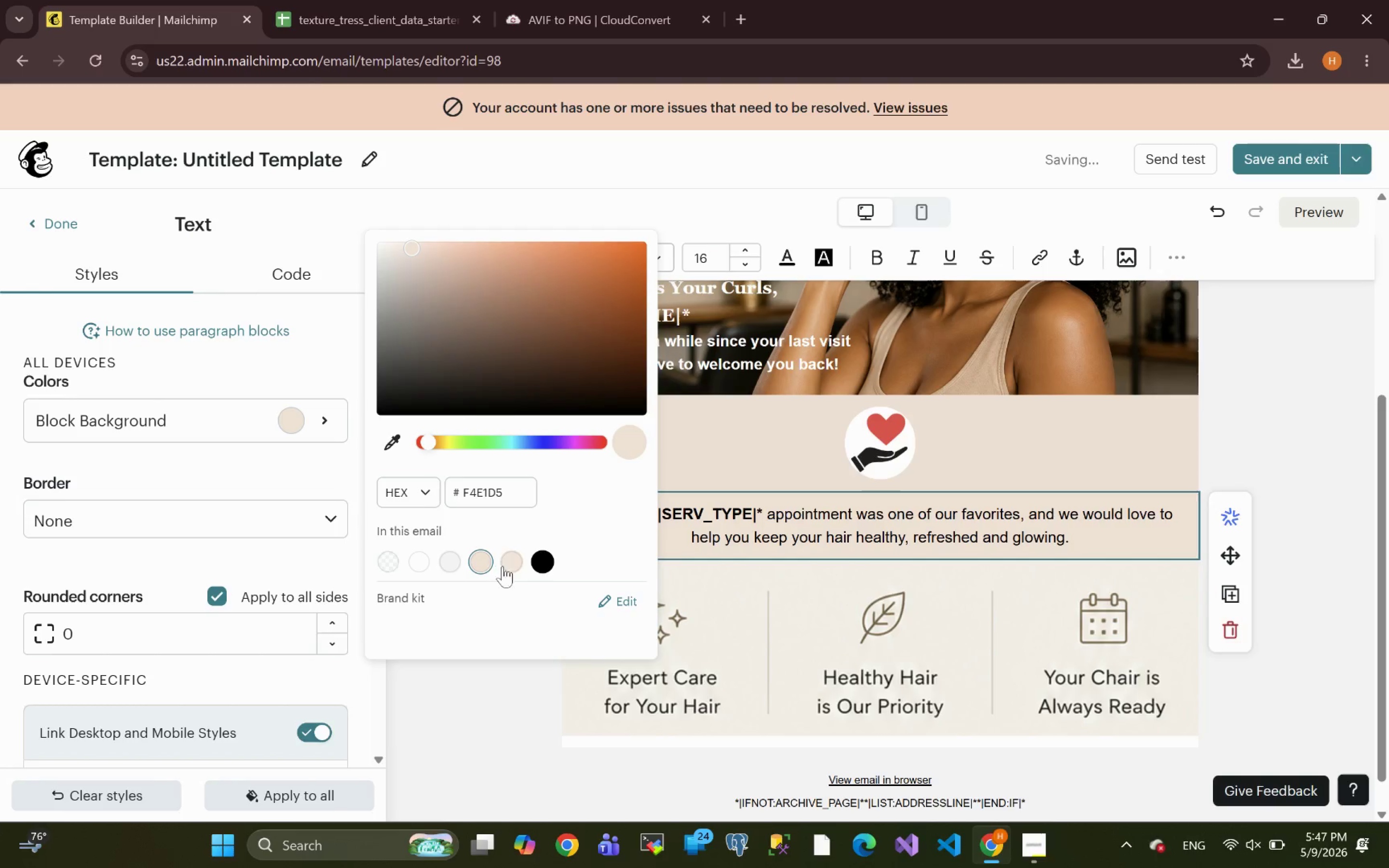 
left_click([505, 567])
 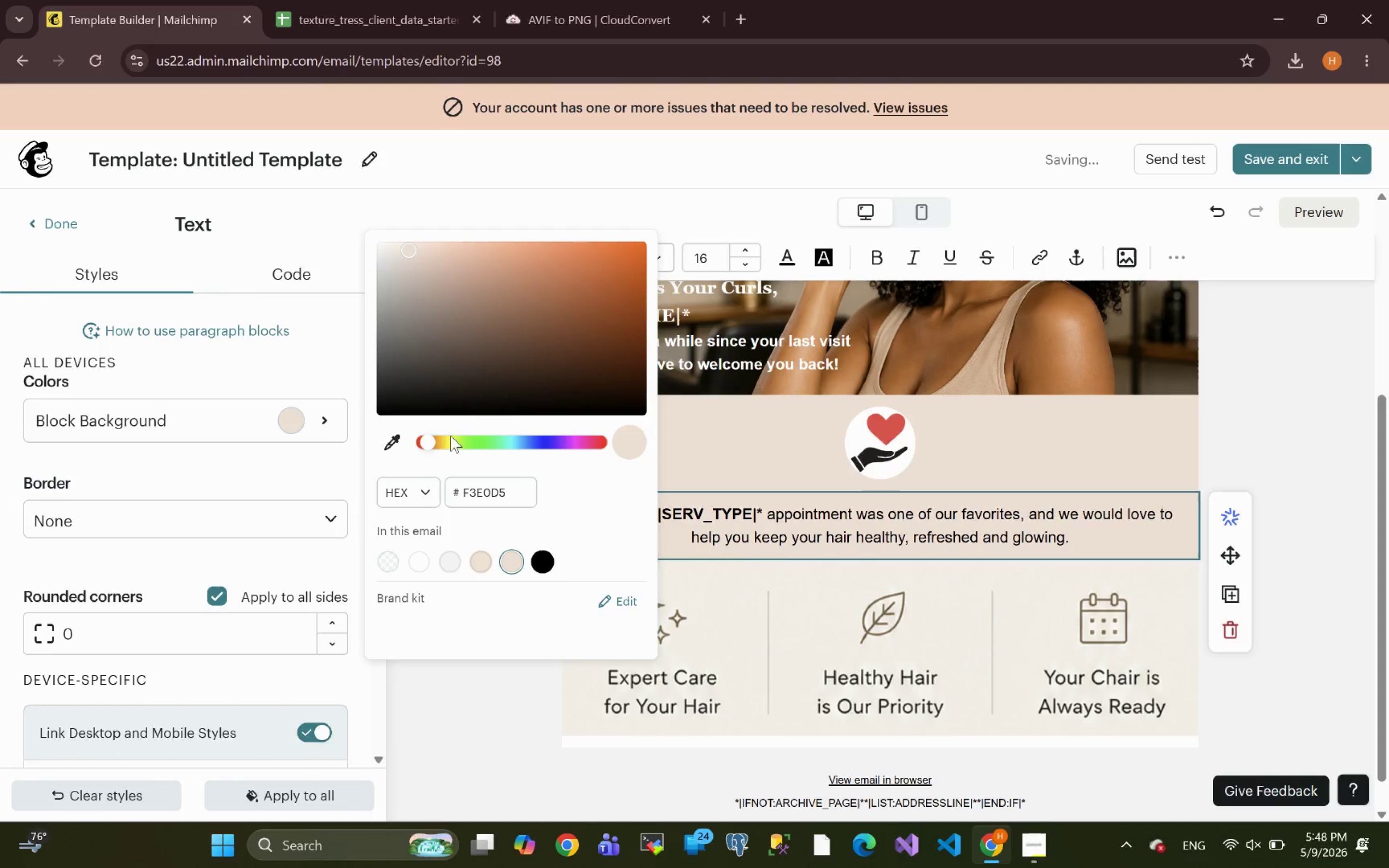 
left_click([396, 443])
 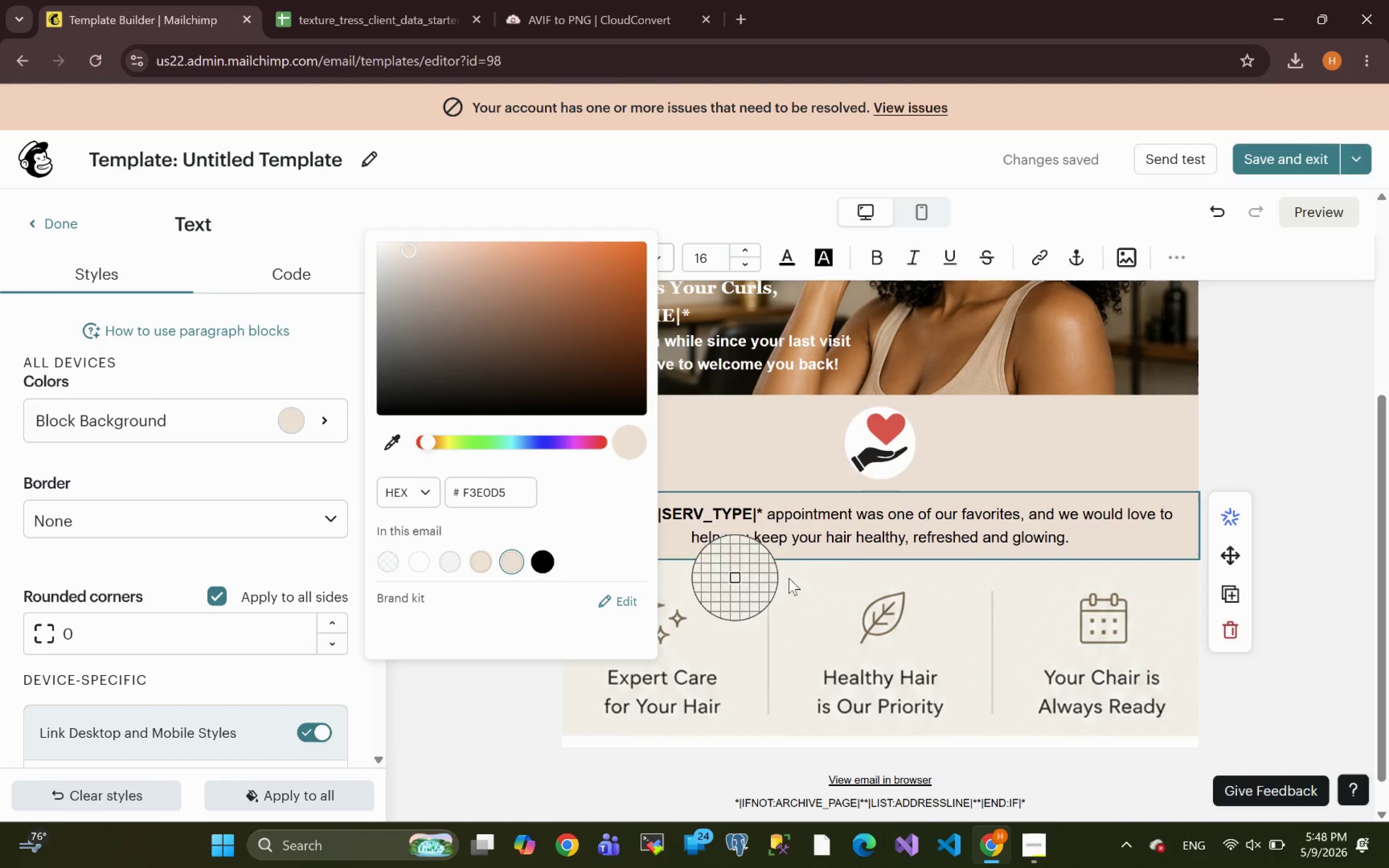 
left_click([825, 589])
 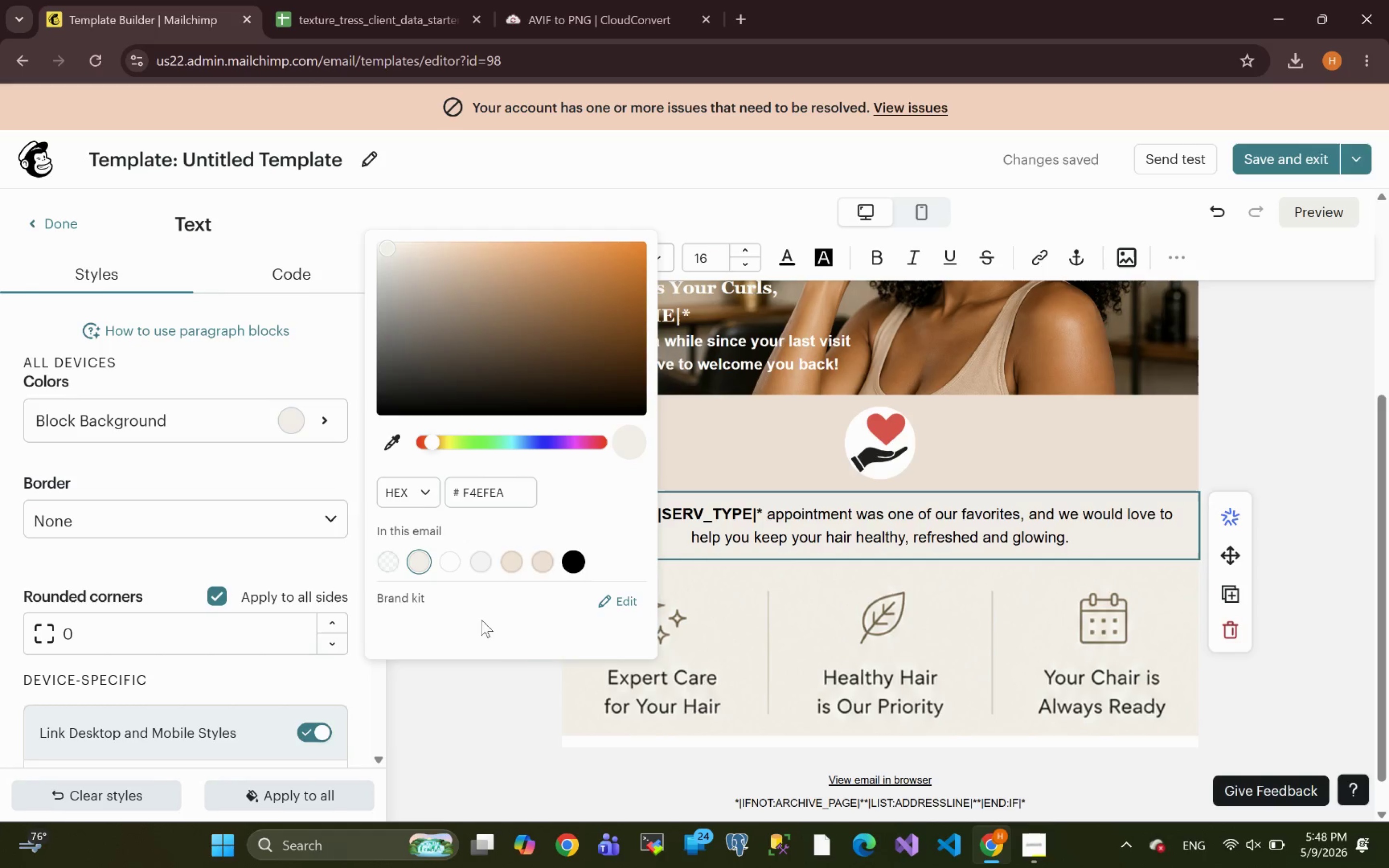 
wait(5.79)
 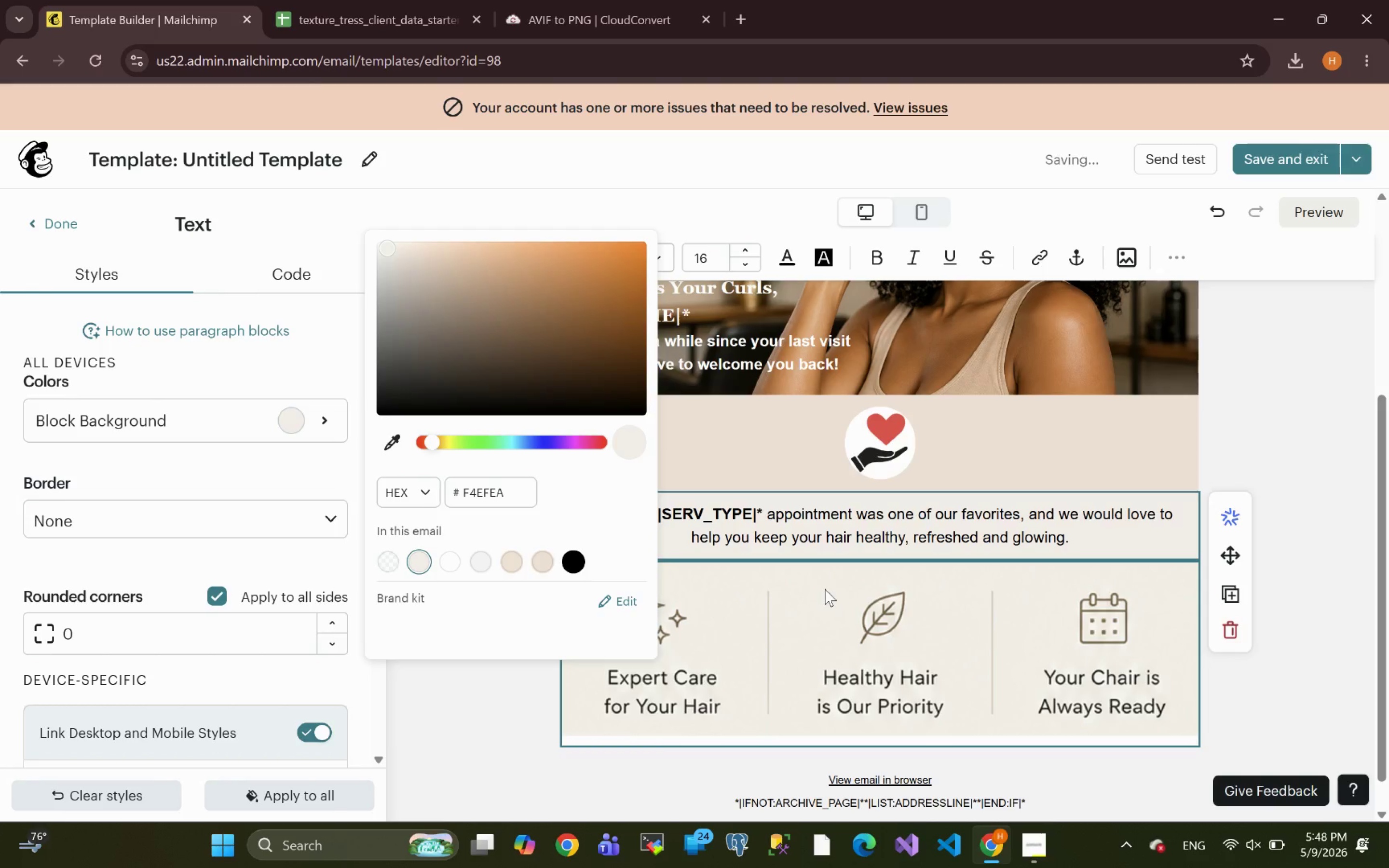 
left_click([1306, 507])
 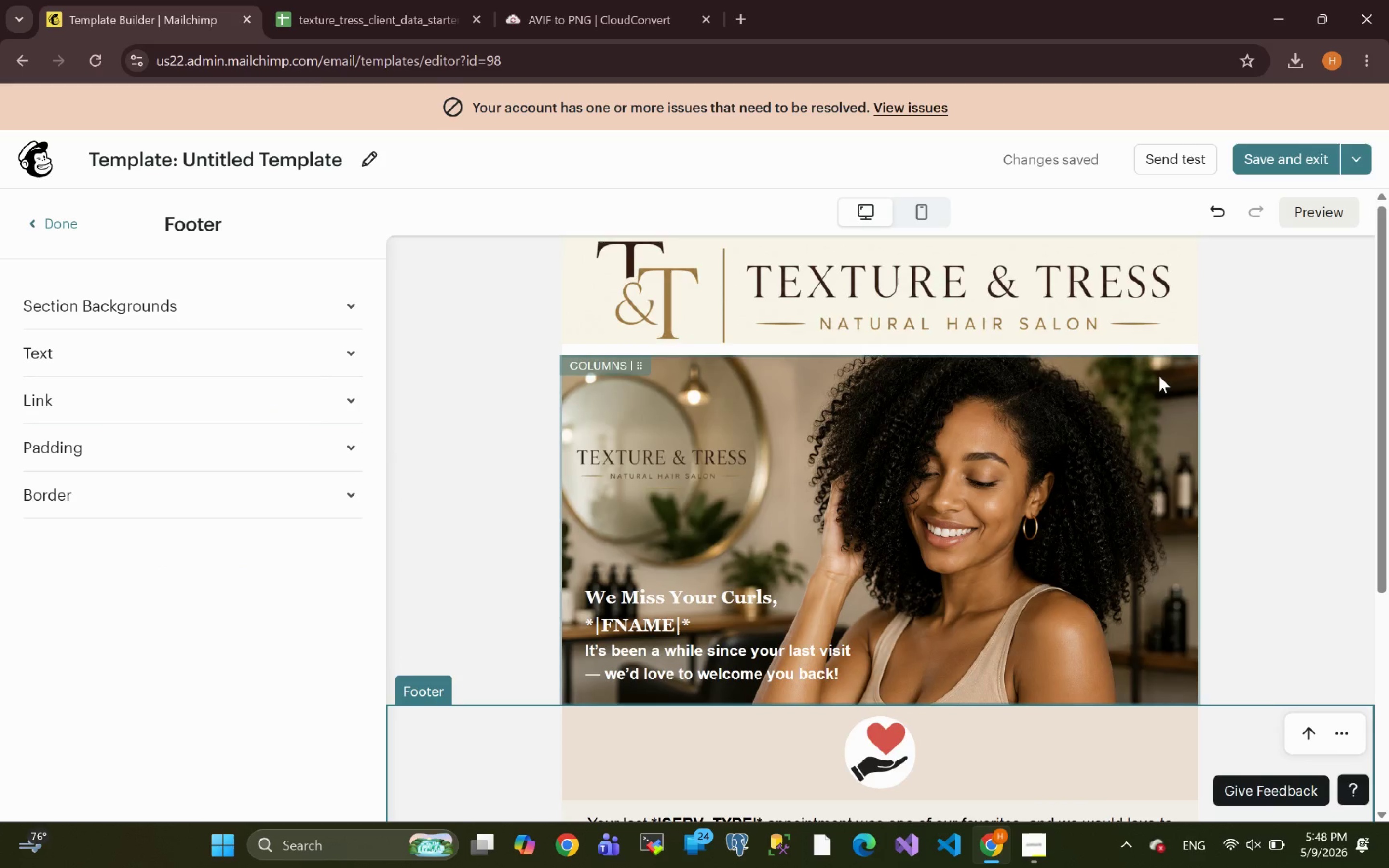 
wait(6.03)
 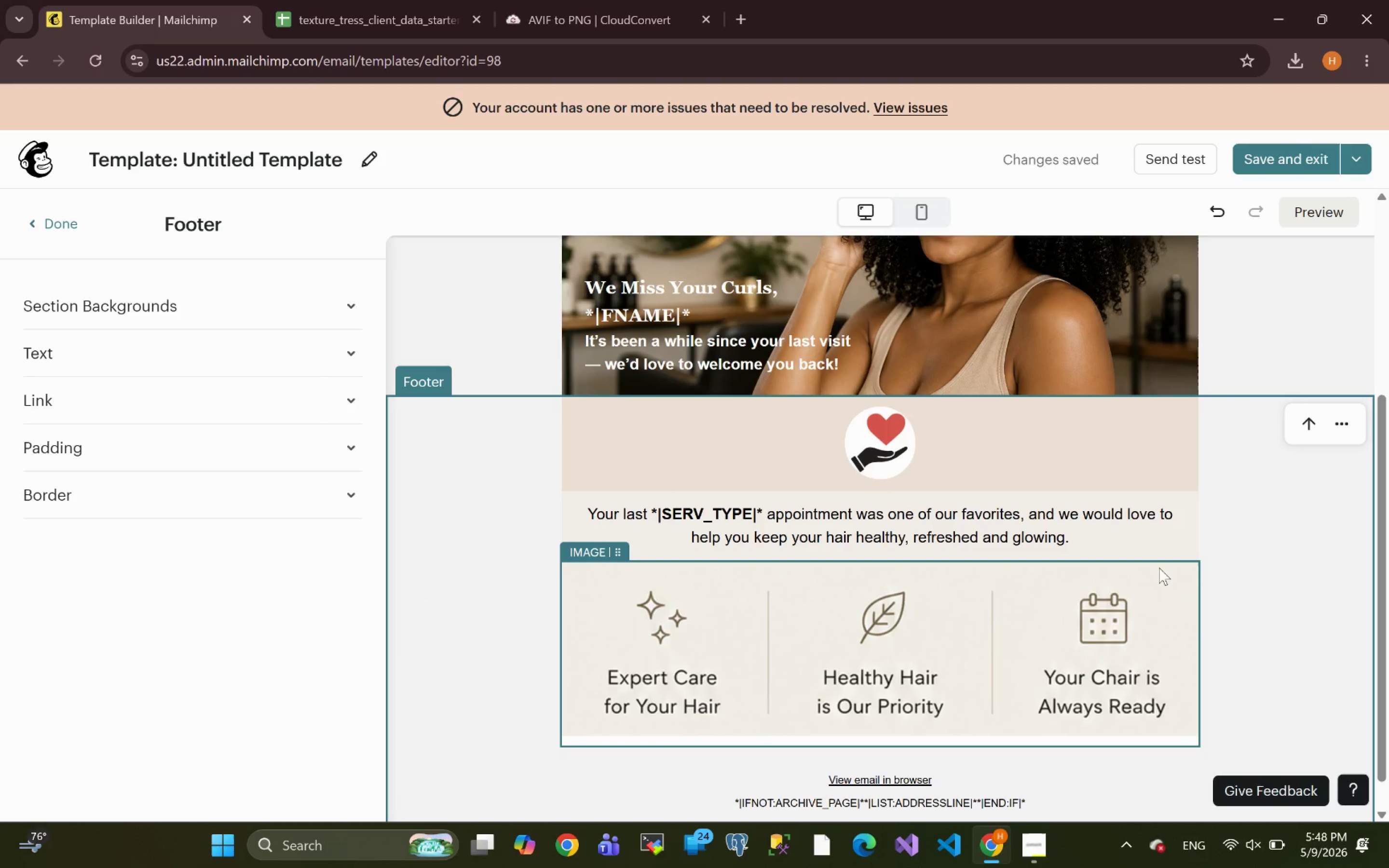 
left_click([1075, 404])
 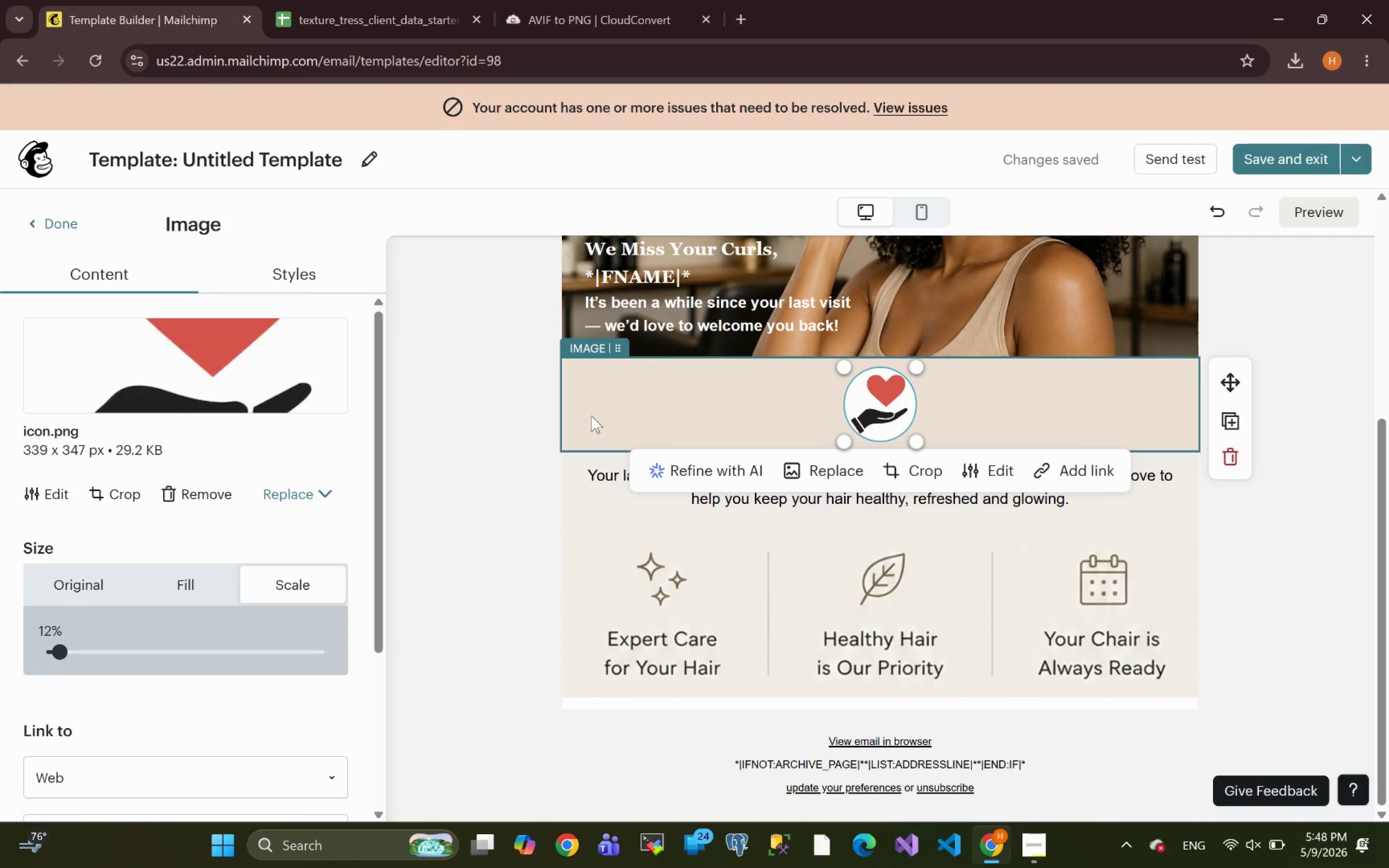 
left_click([591, 416])
 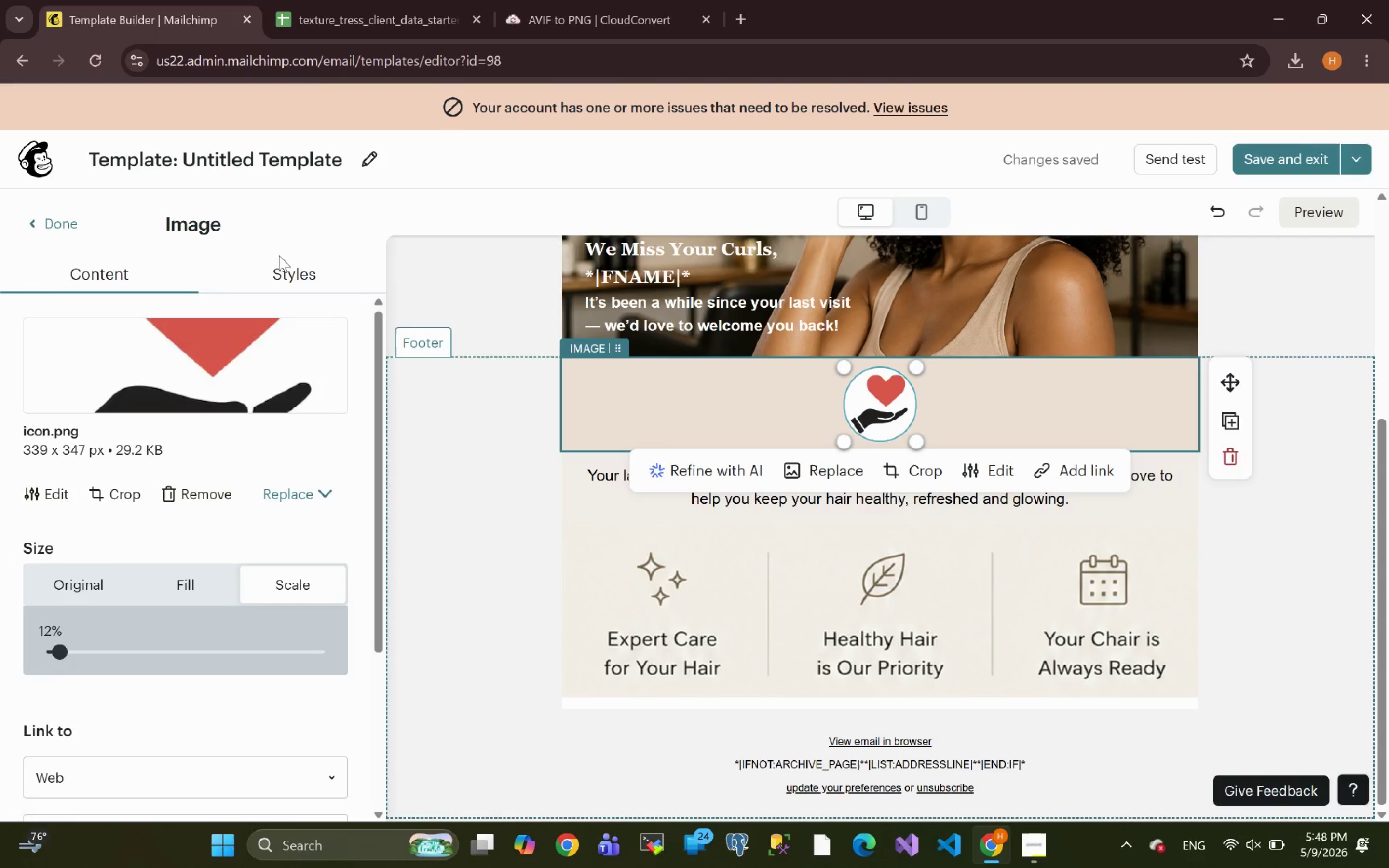 
left_click([283, 269])
 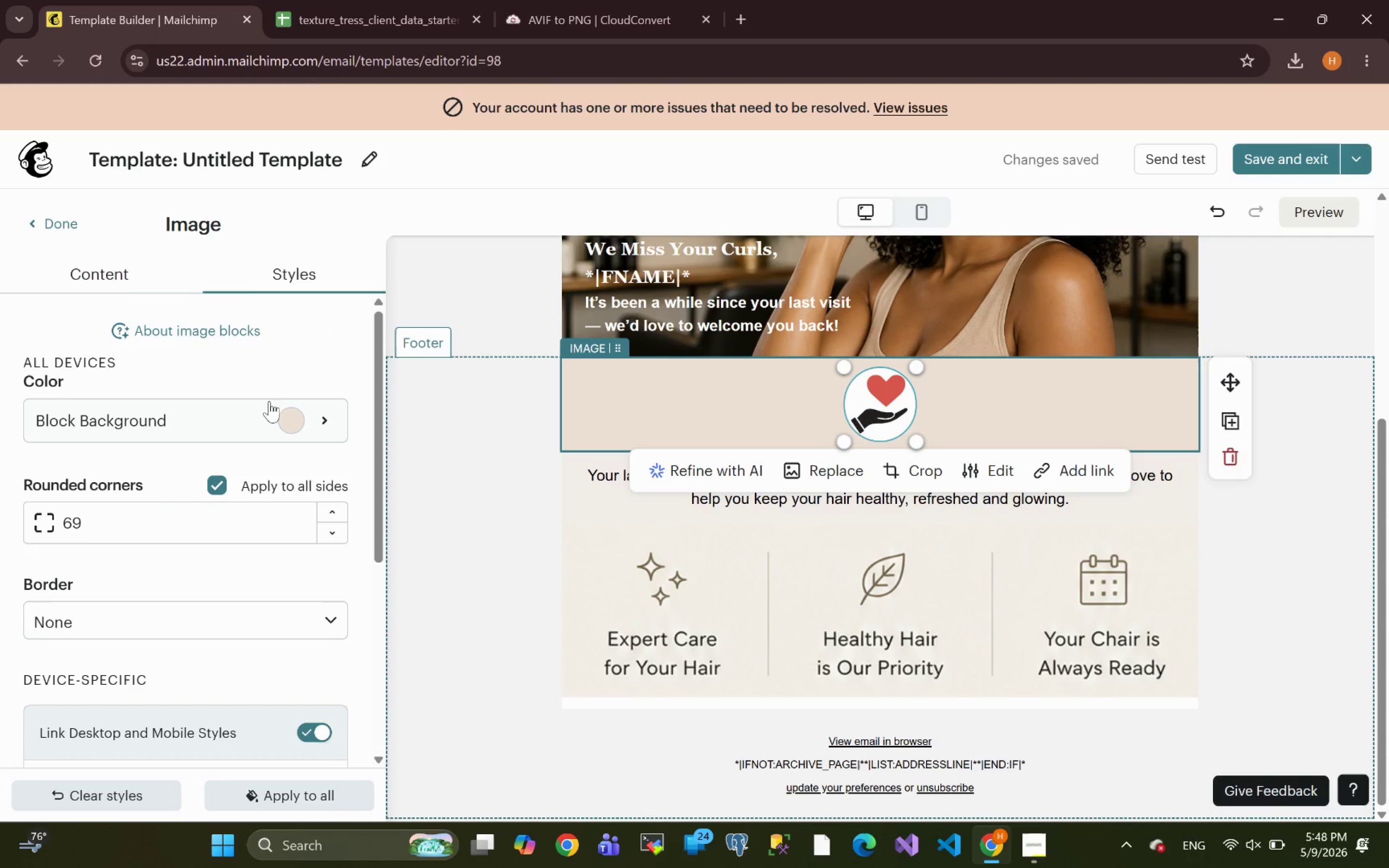 
left_click([253, 415])
 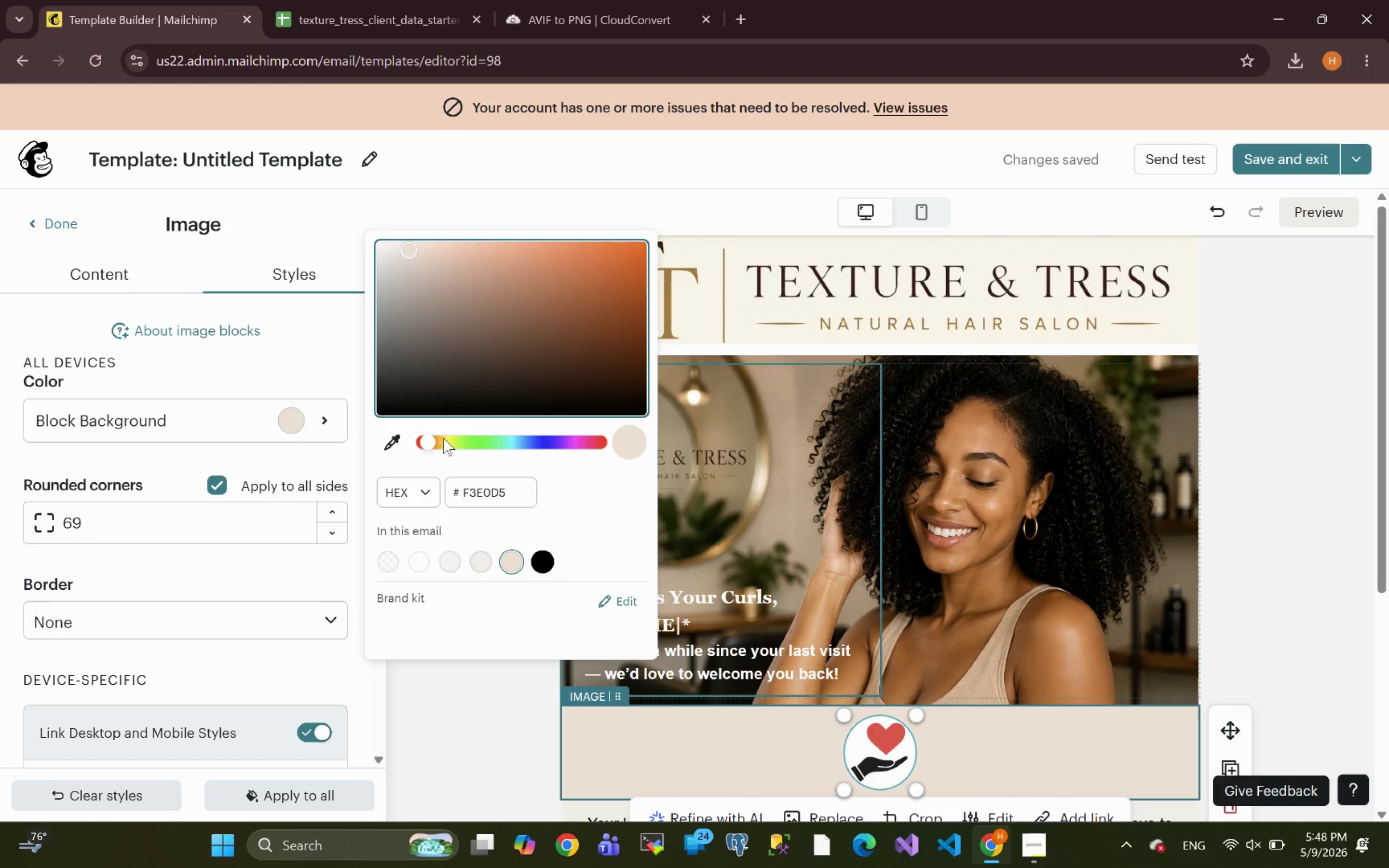 
left_click([388, 562])
 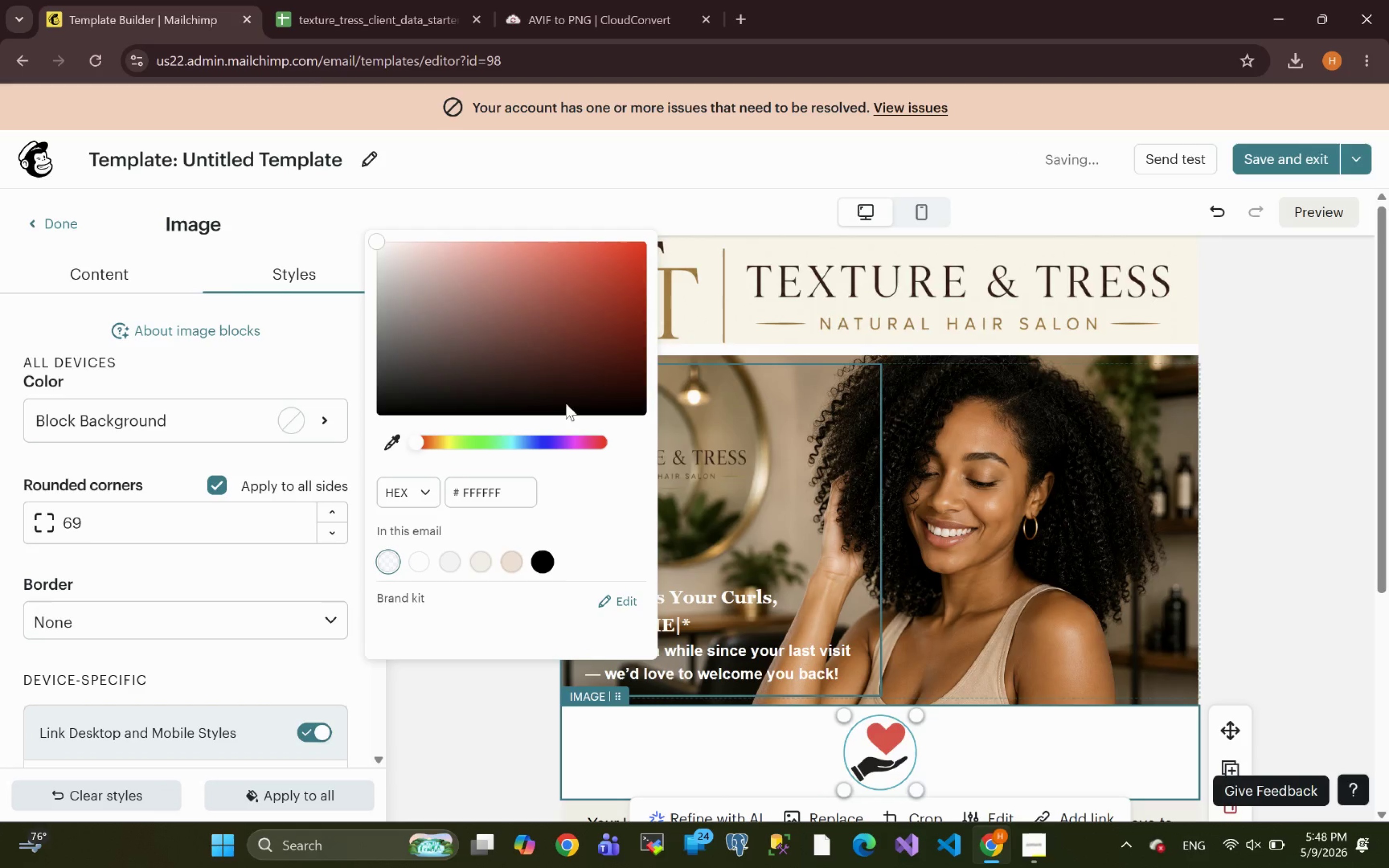 
left_click([392, 441])
 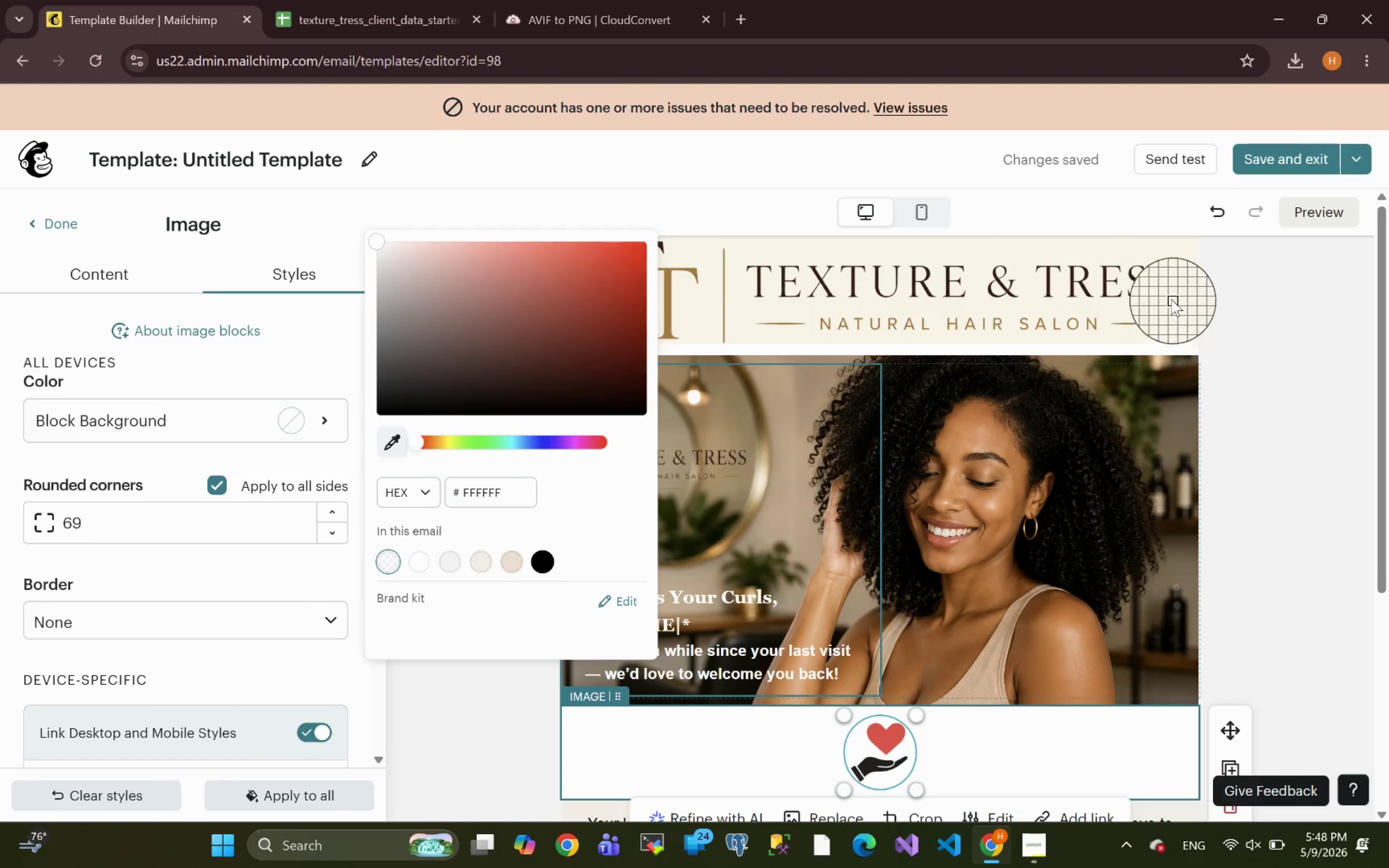 
left_click([1173, 303])
 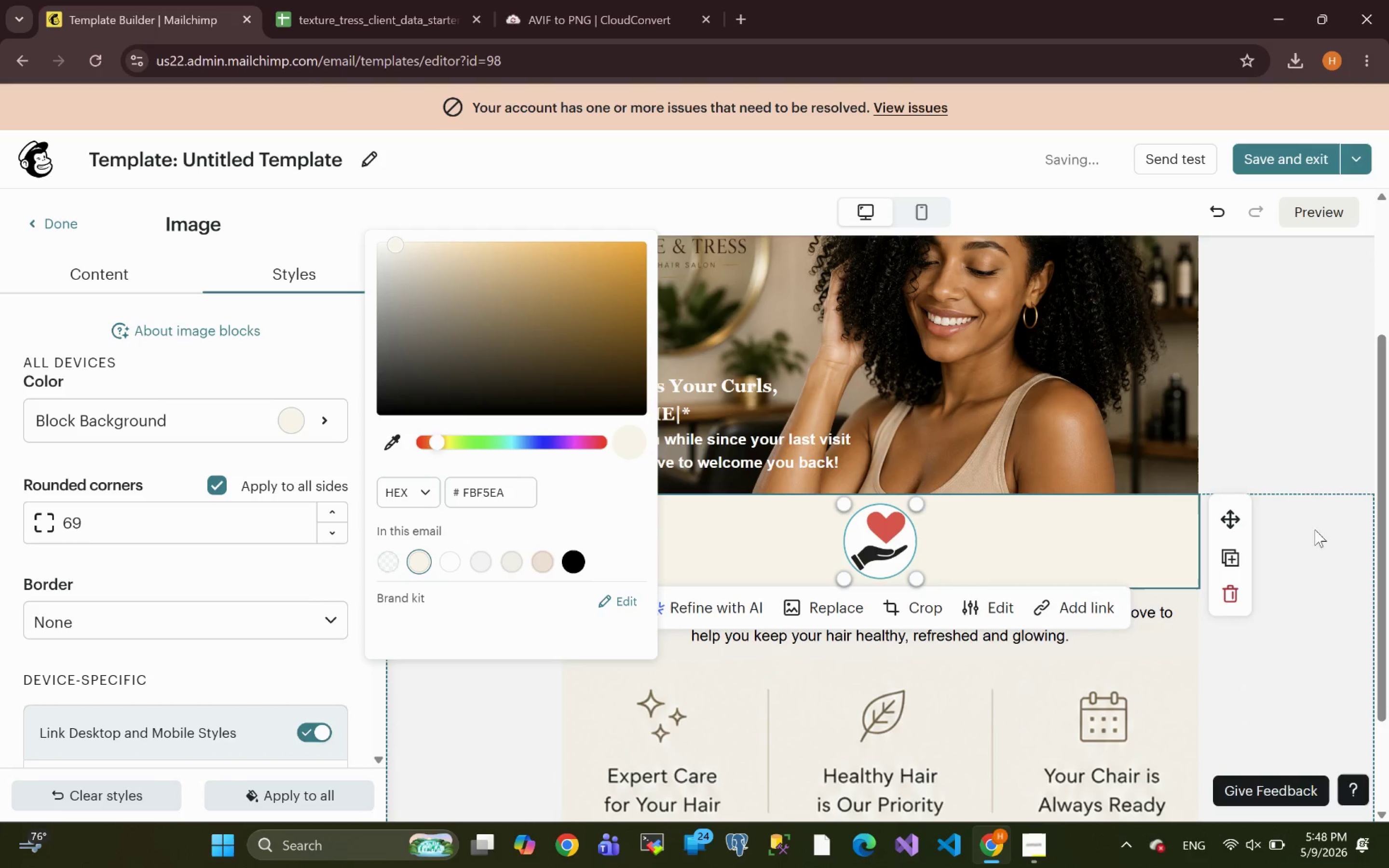 
wait(5.15)
 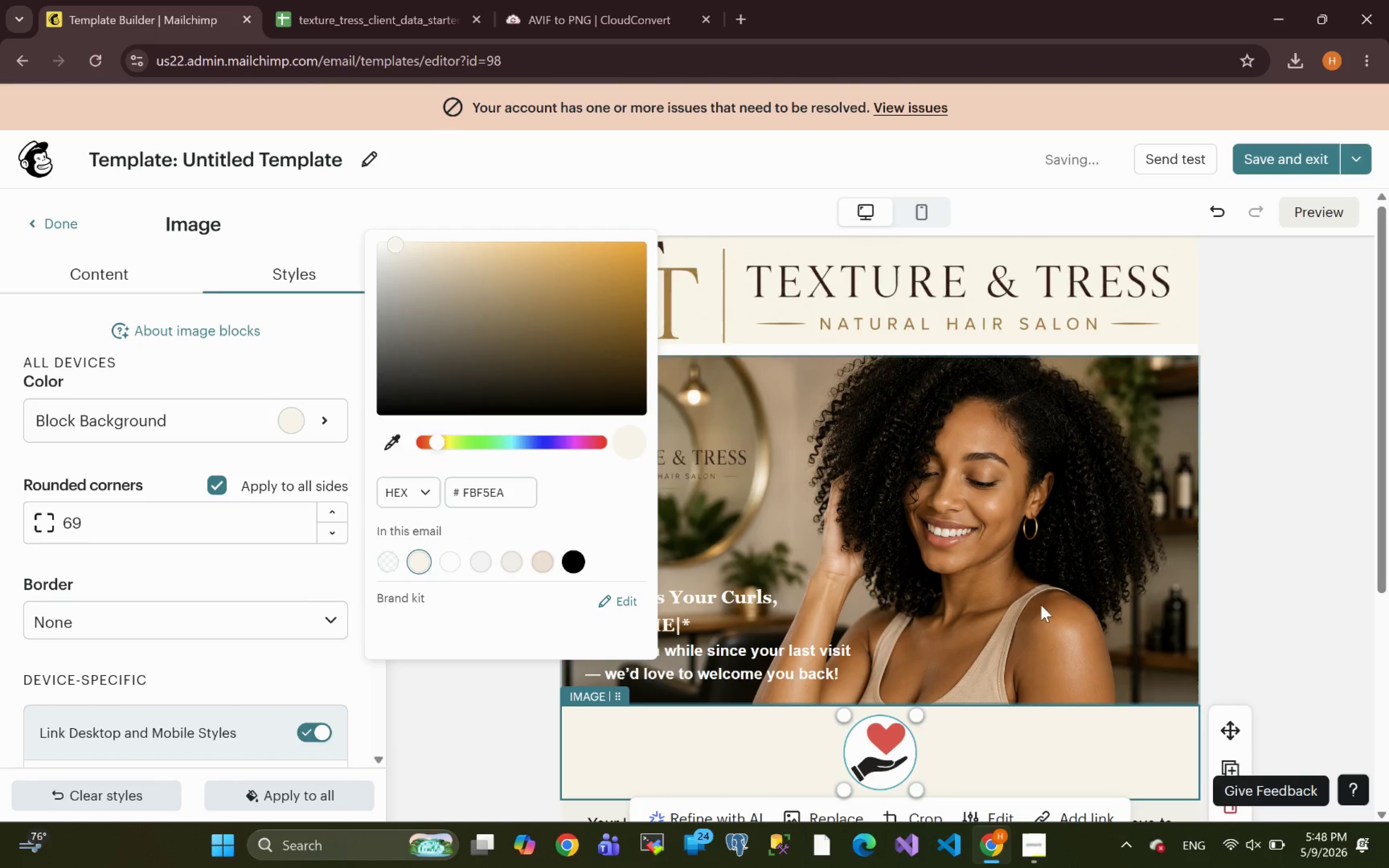 
left_click([1312, 470])
 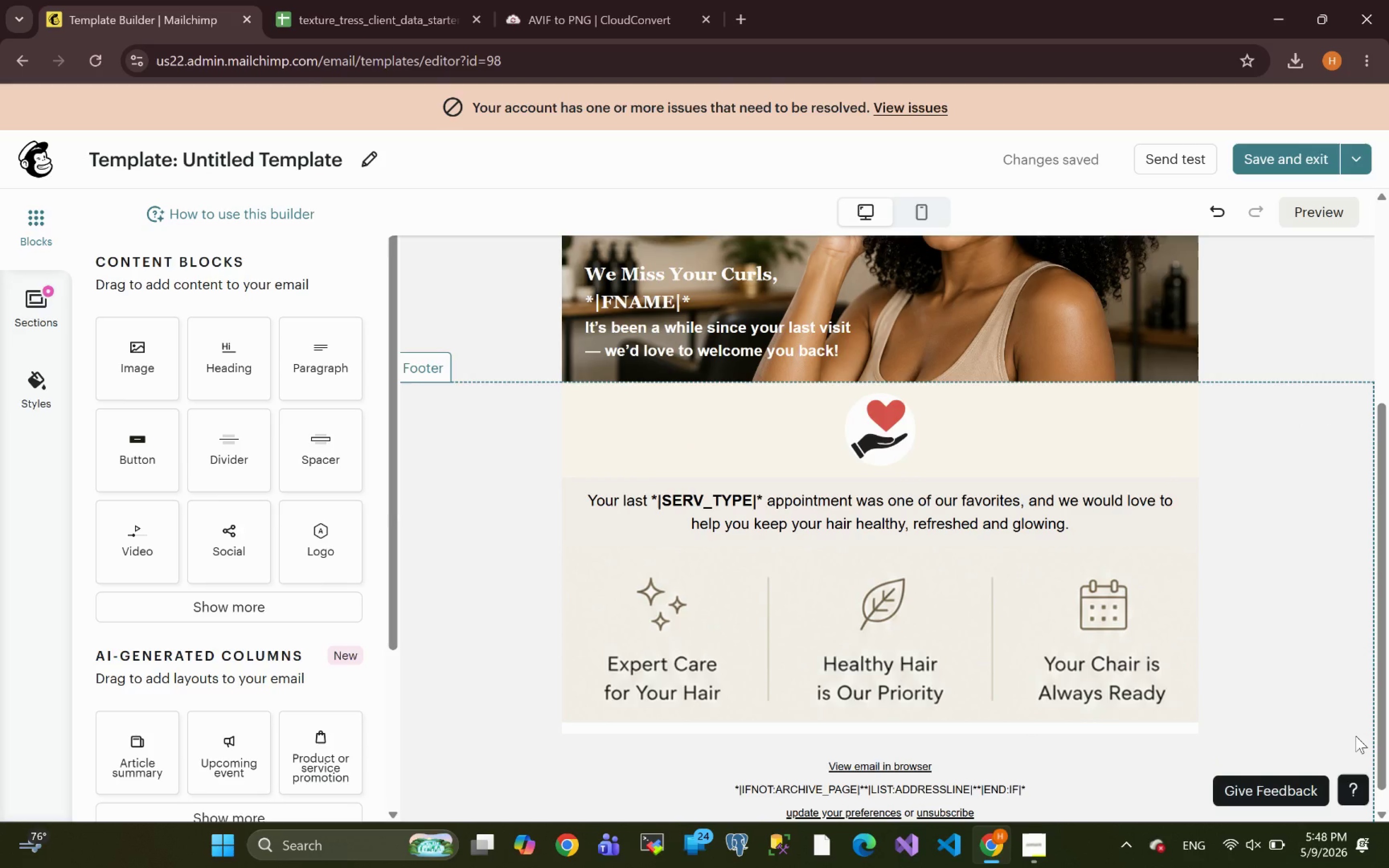 
wait(26.14)
 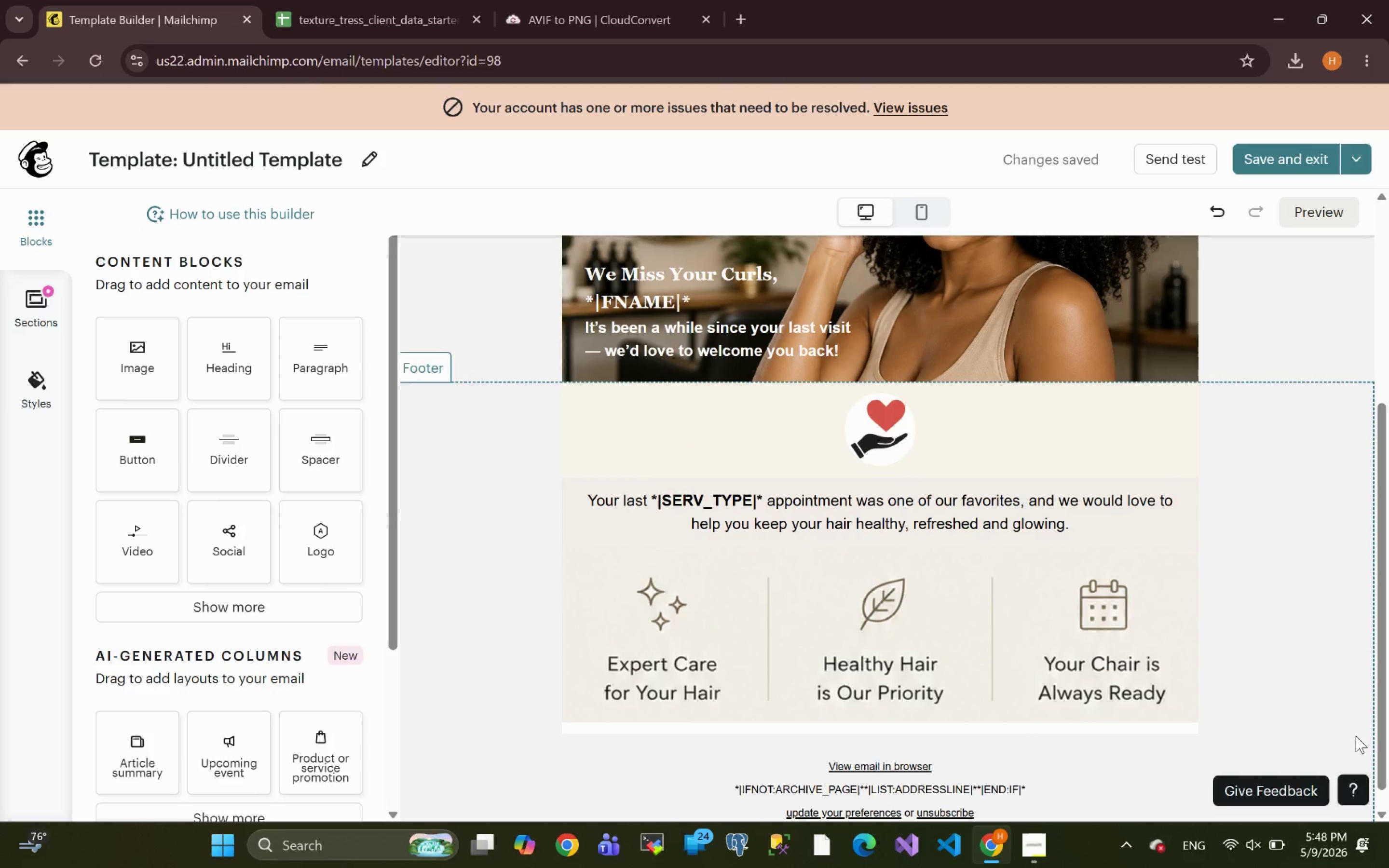 
left_click([1134, 446])
 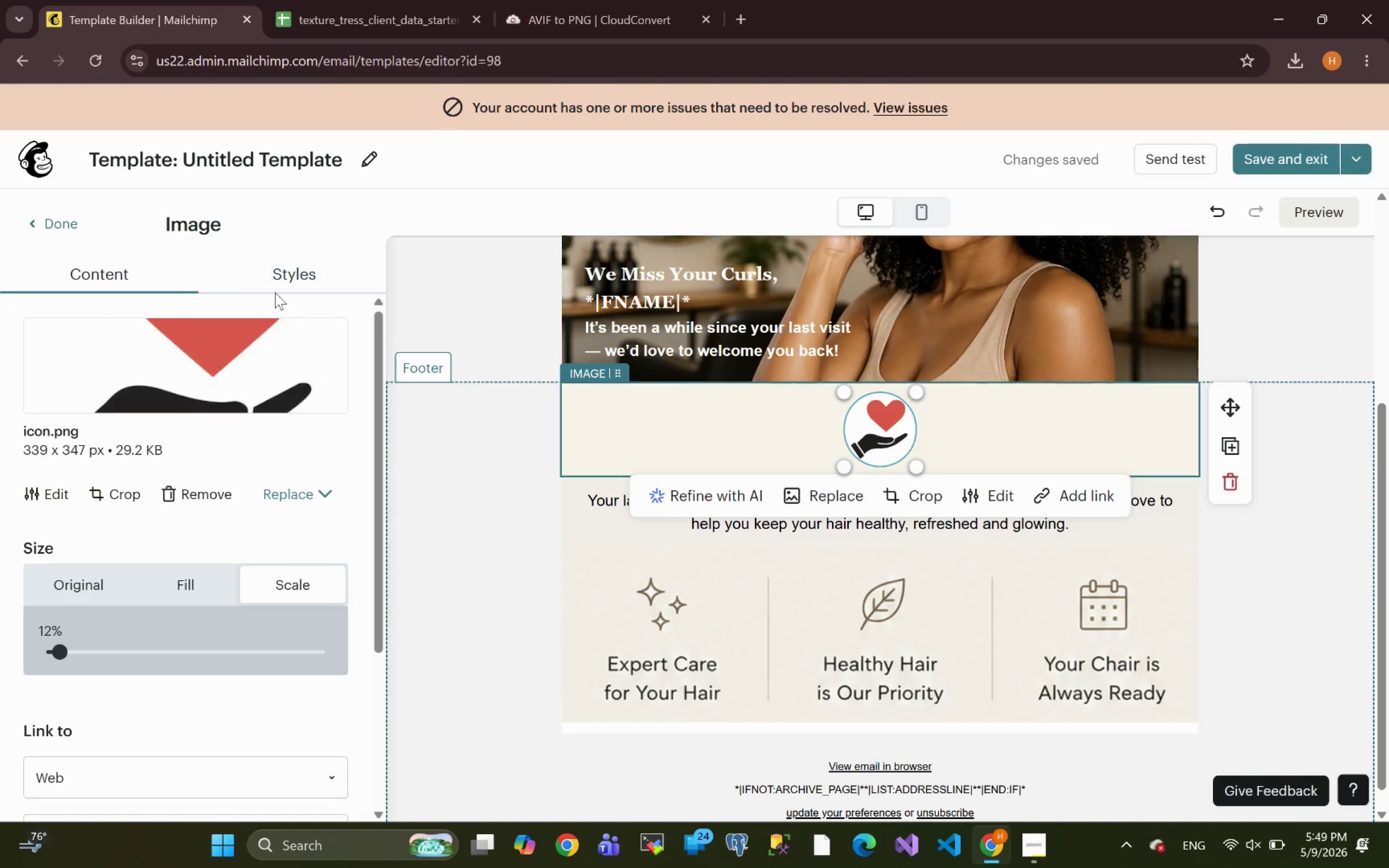 
left_click([297, 271])
 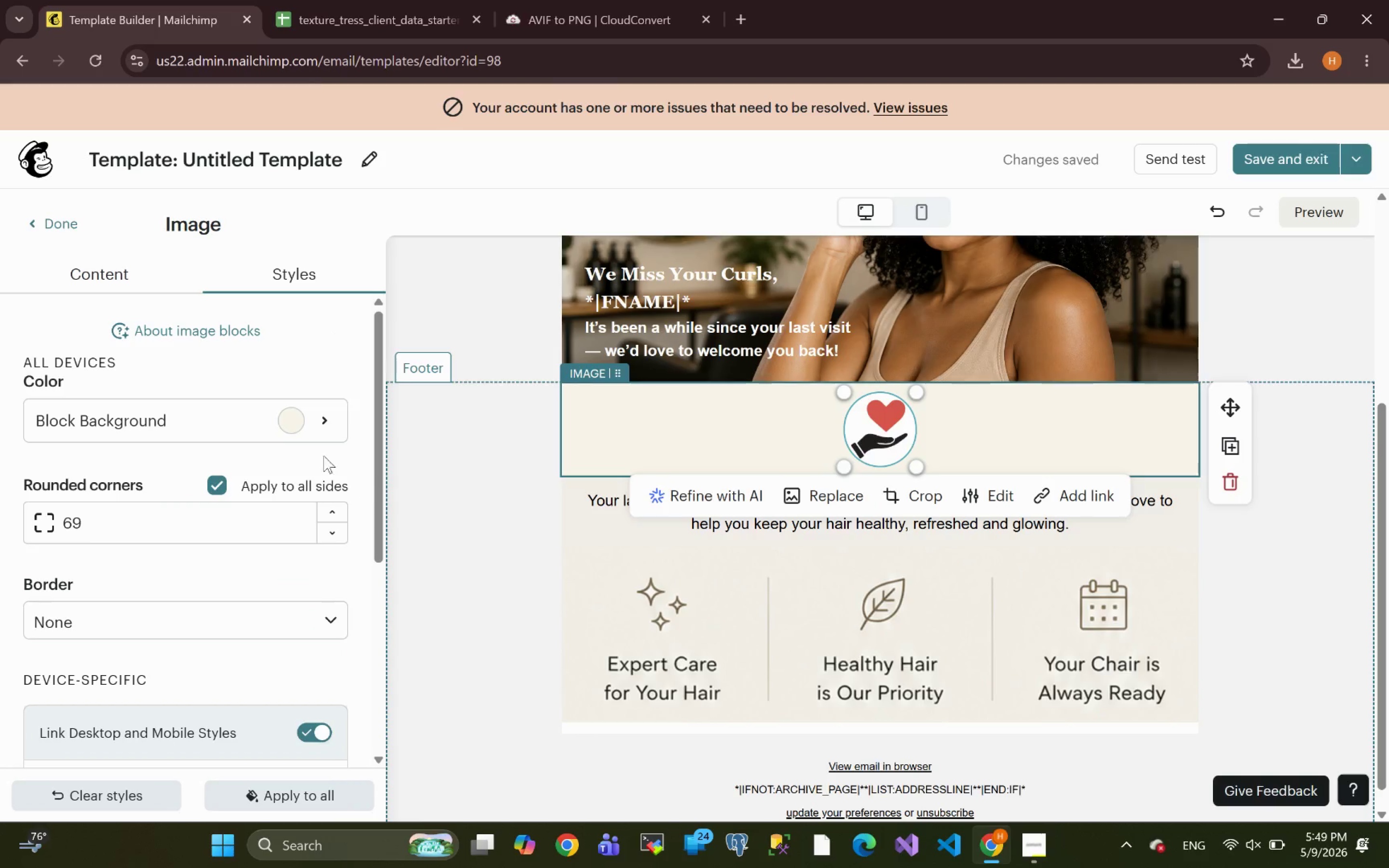 
left_click([259, 424])
 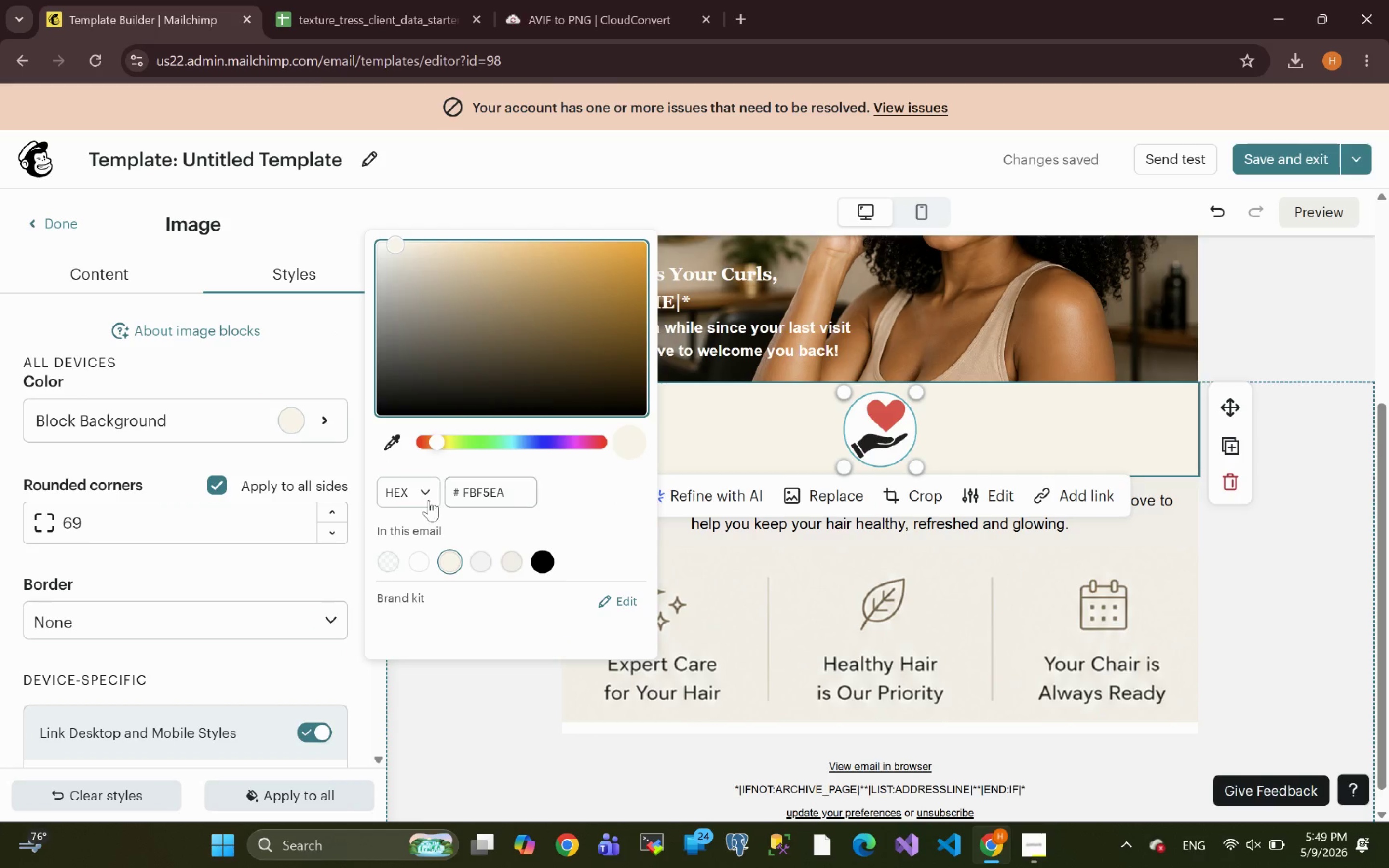 
left_click([391, 448])
 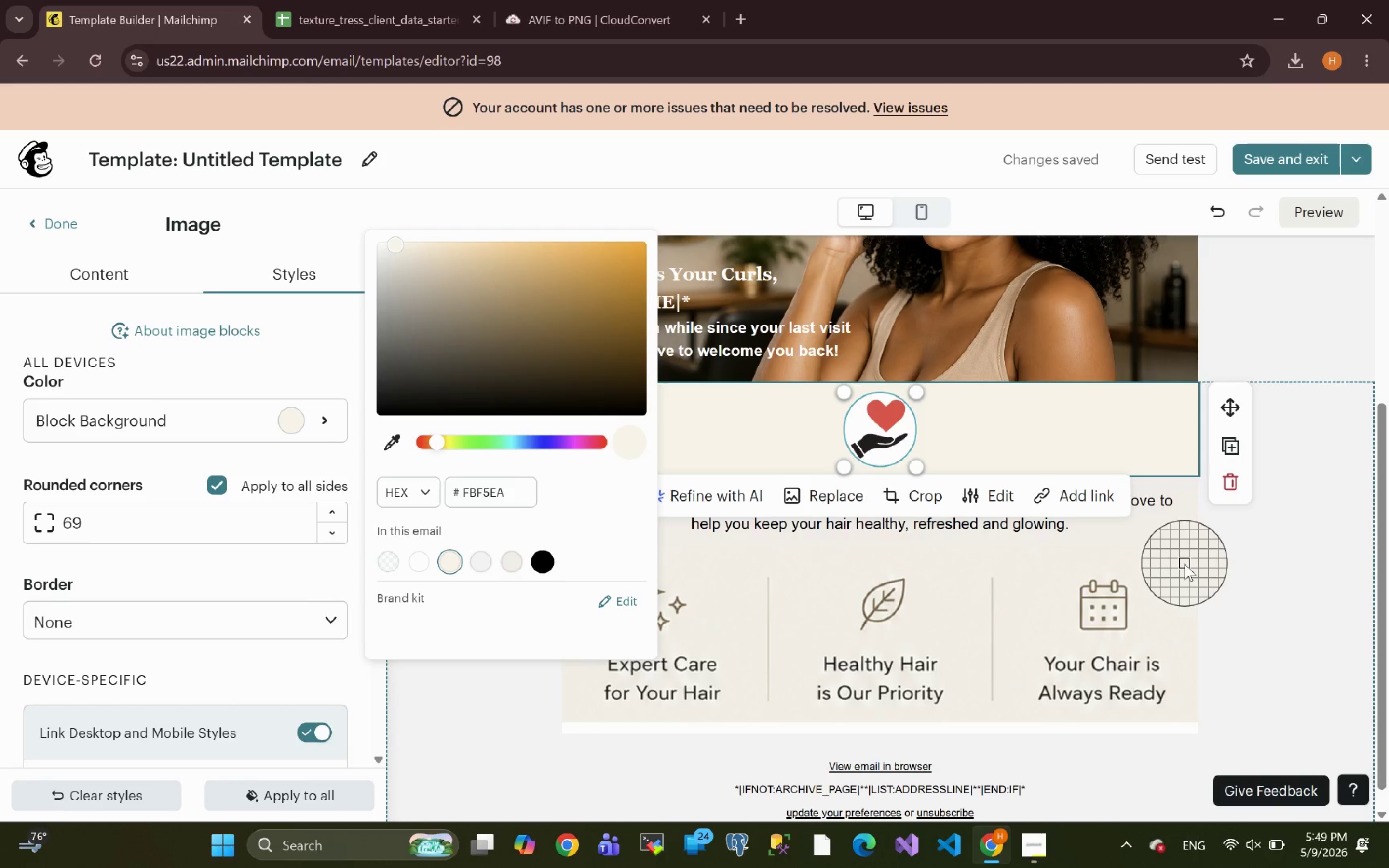 
left_click([1167, 556])
 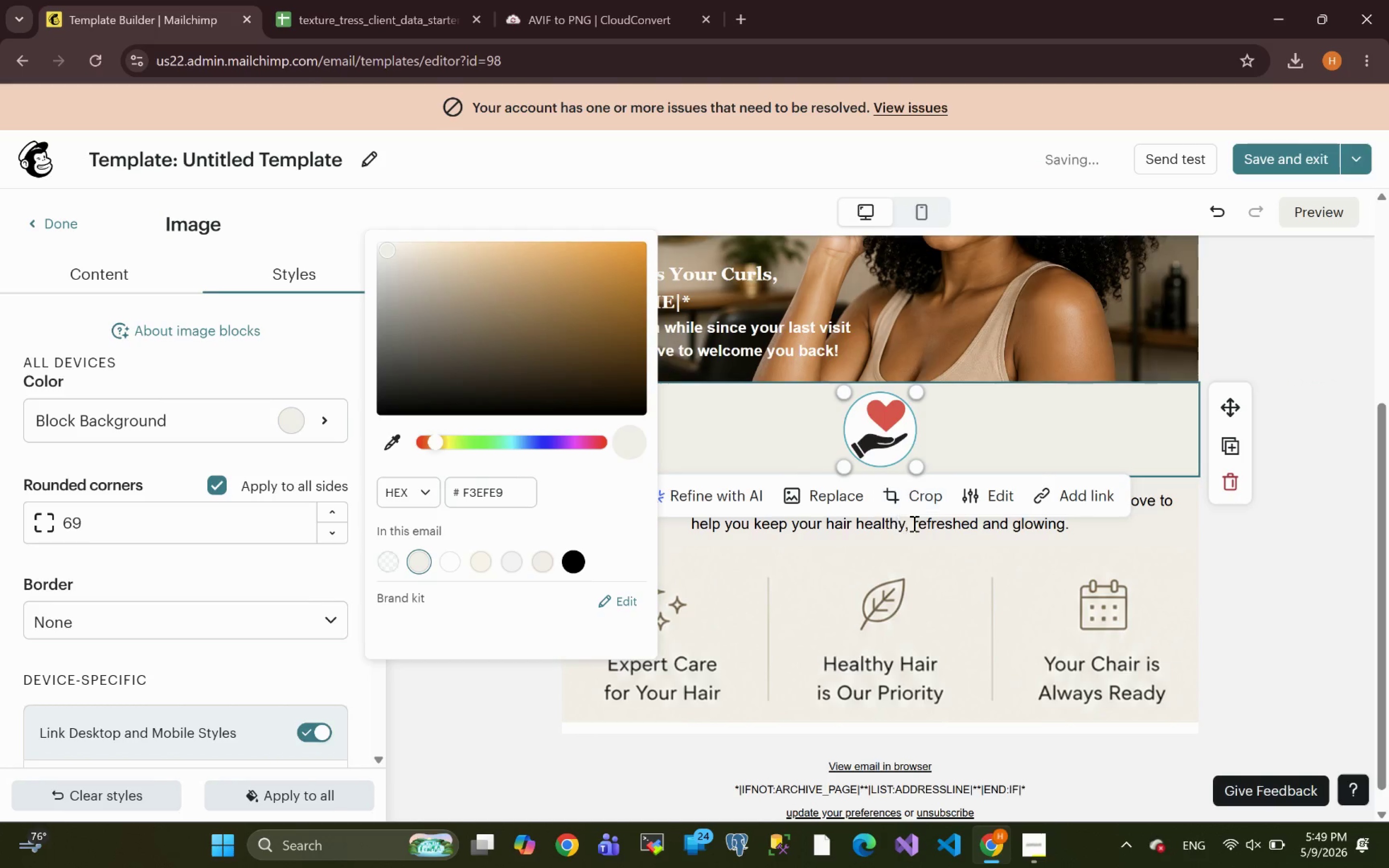 
left_click([1312, 614])
 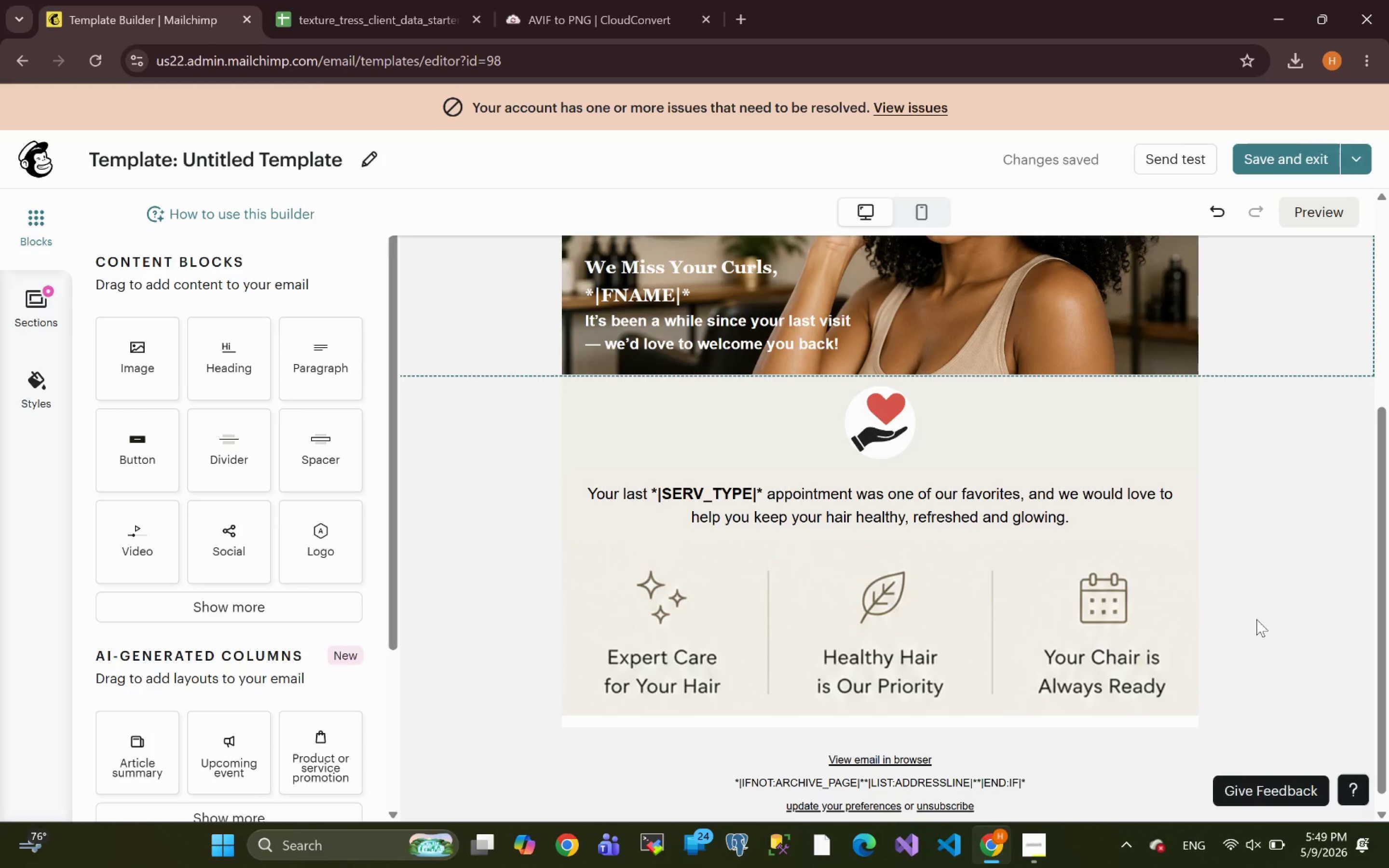 
wait(12.3)
 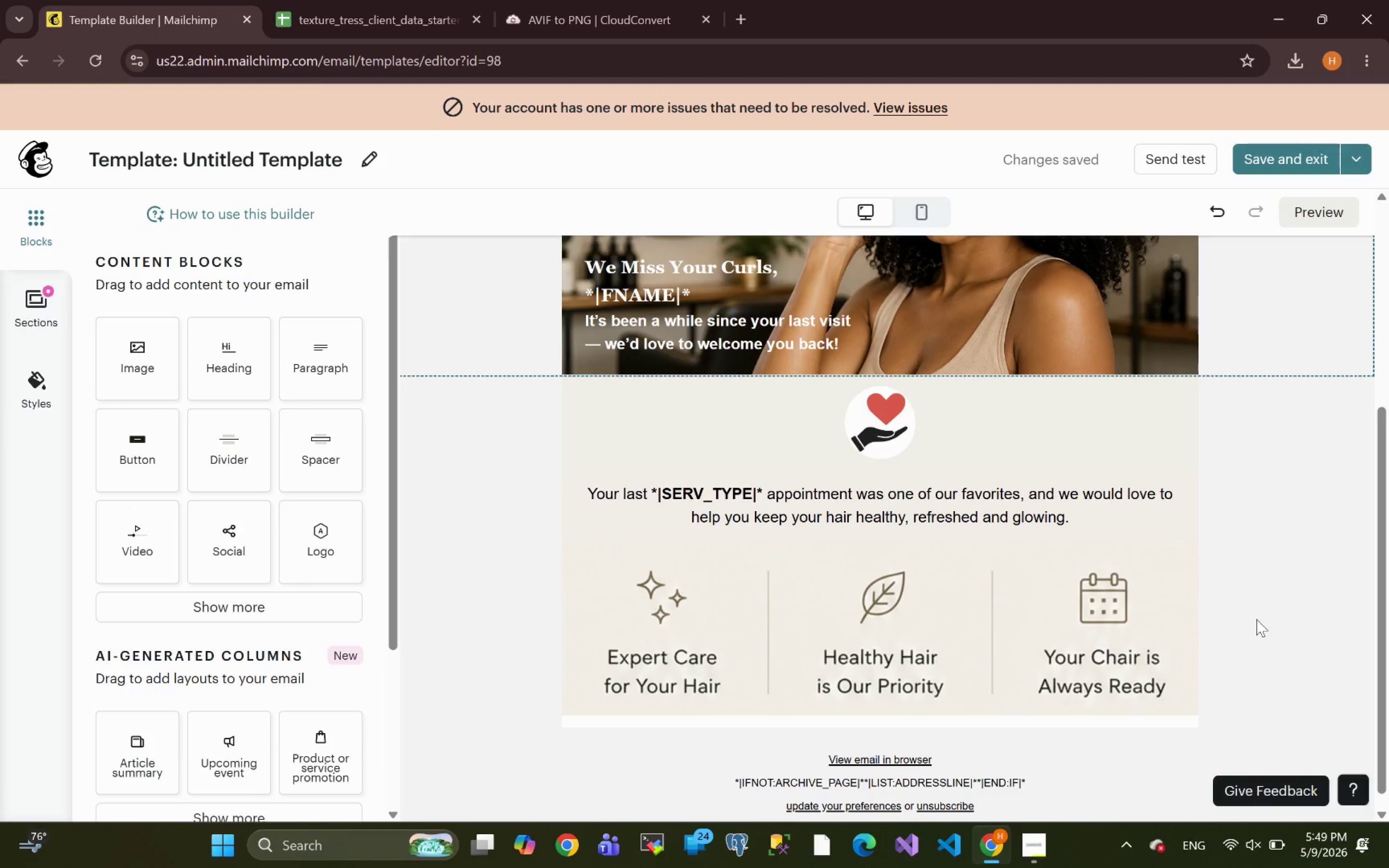 
left_click([923, 217])
 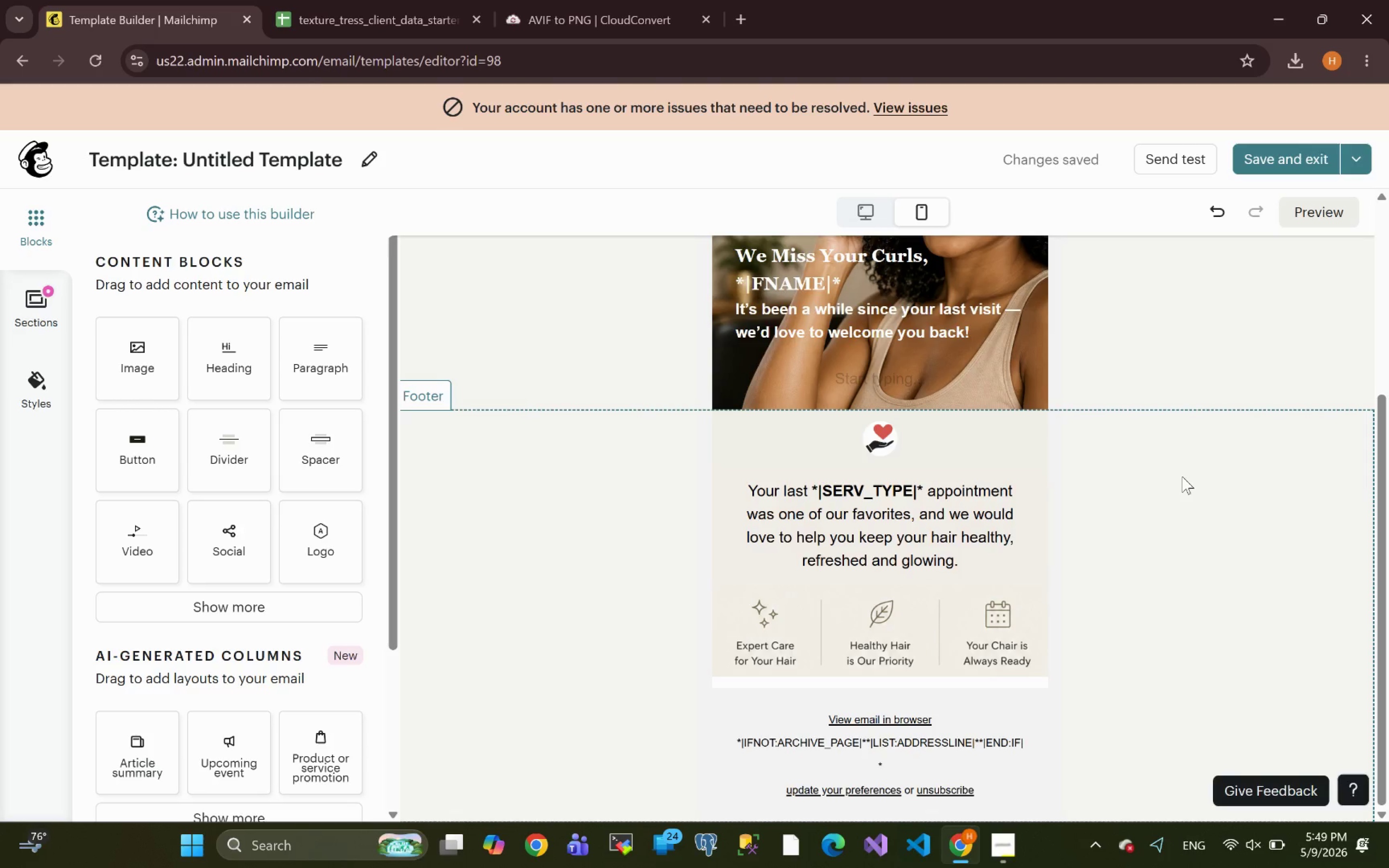 
wait(18.13)
 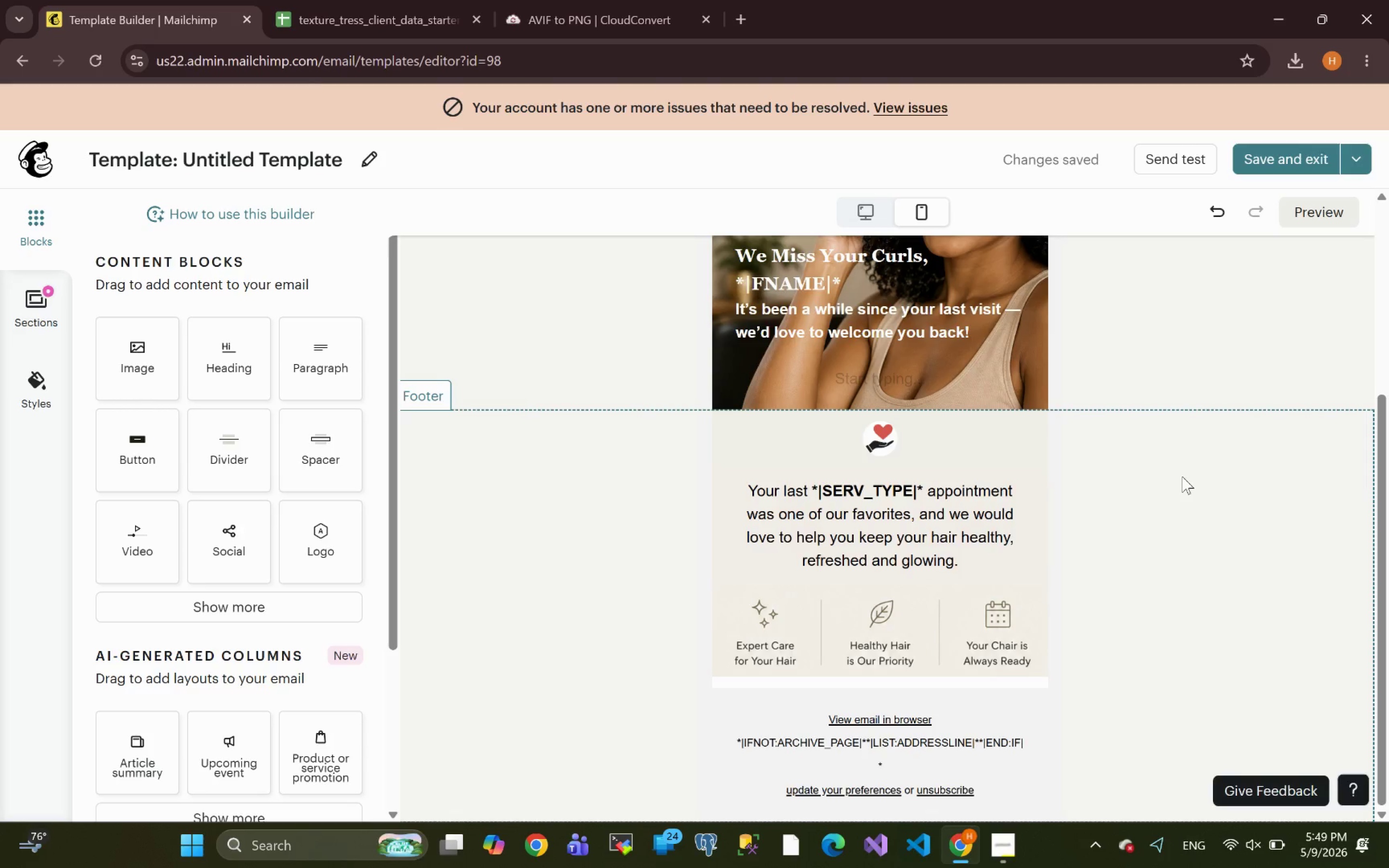 
left_click([877, 217])
 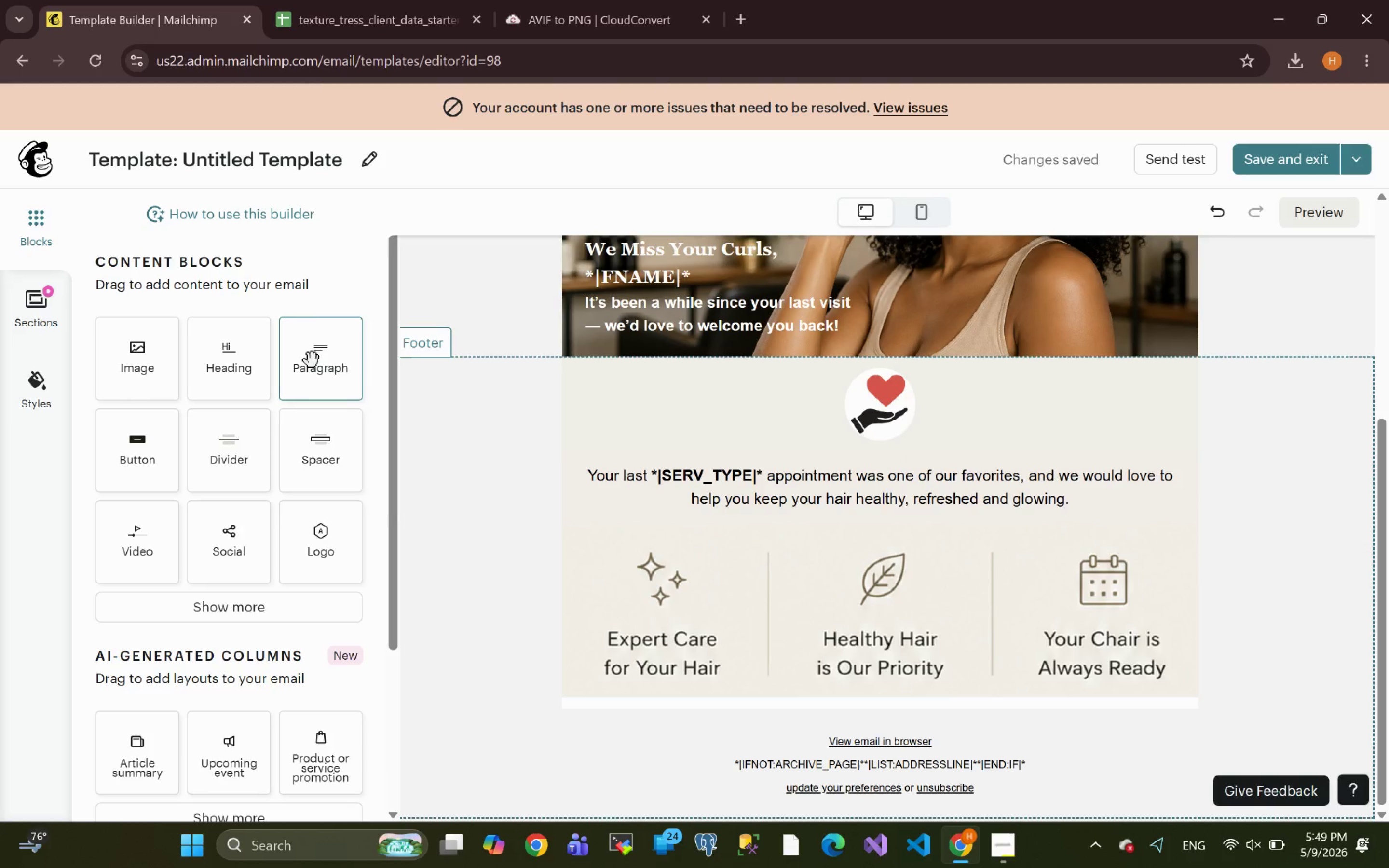 
left_click_drag(start_coordinate=[313, 353], to_coordinate=[863, 702])
 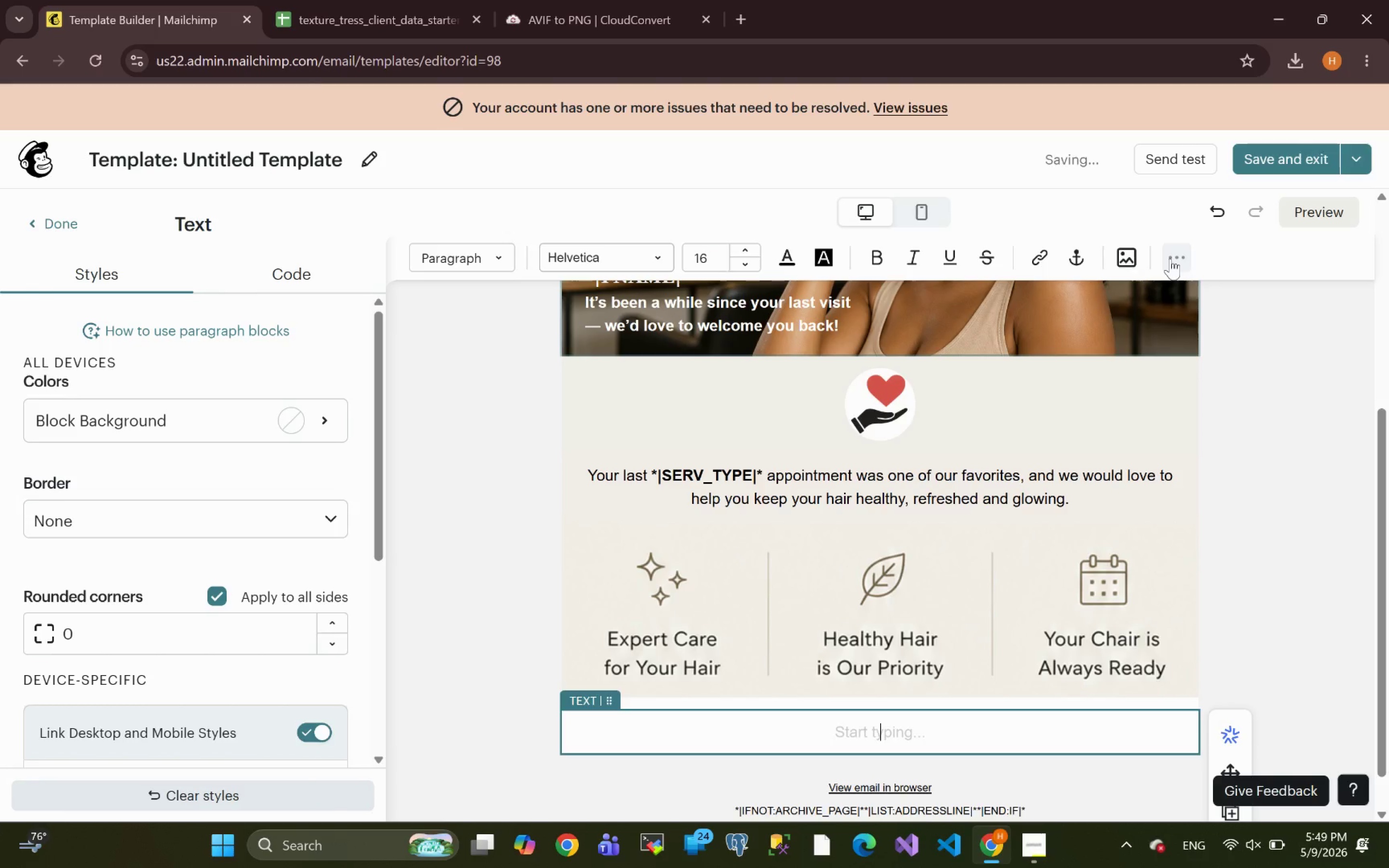 
wait(6.67)
 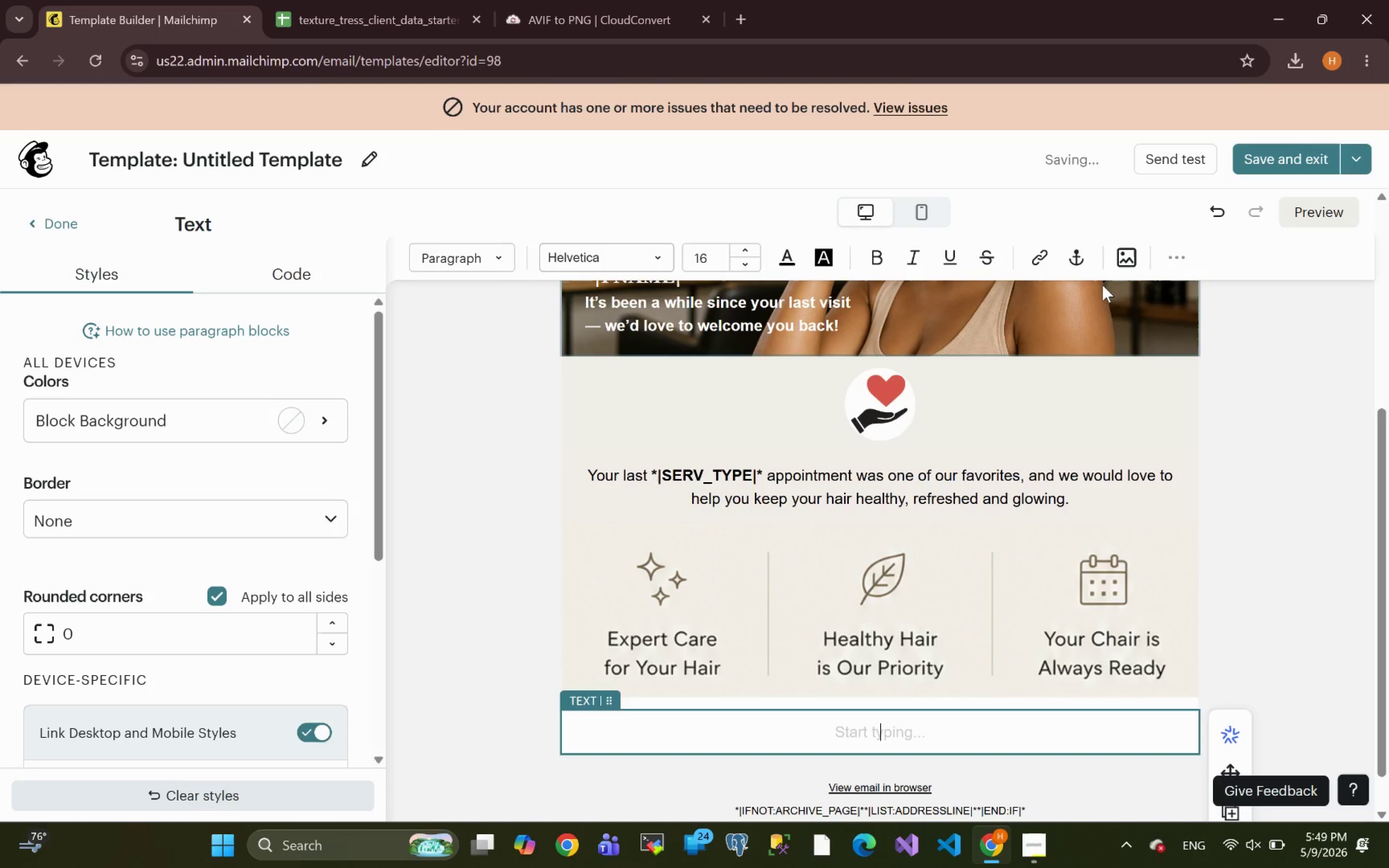 
type(Whether you are ready for )
 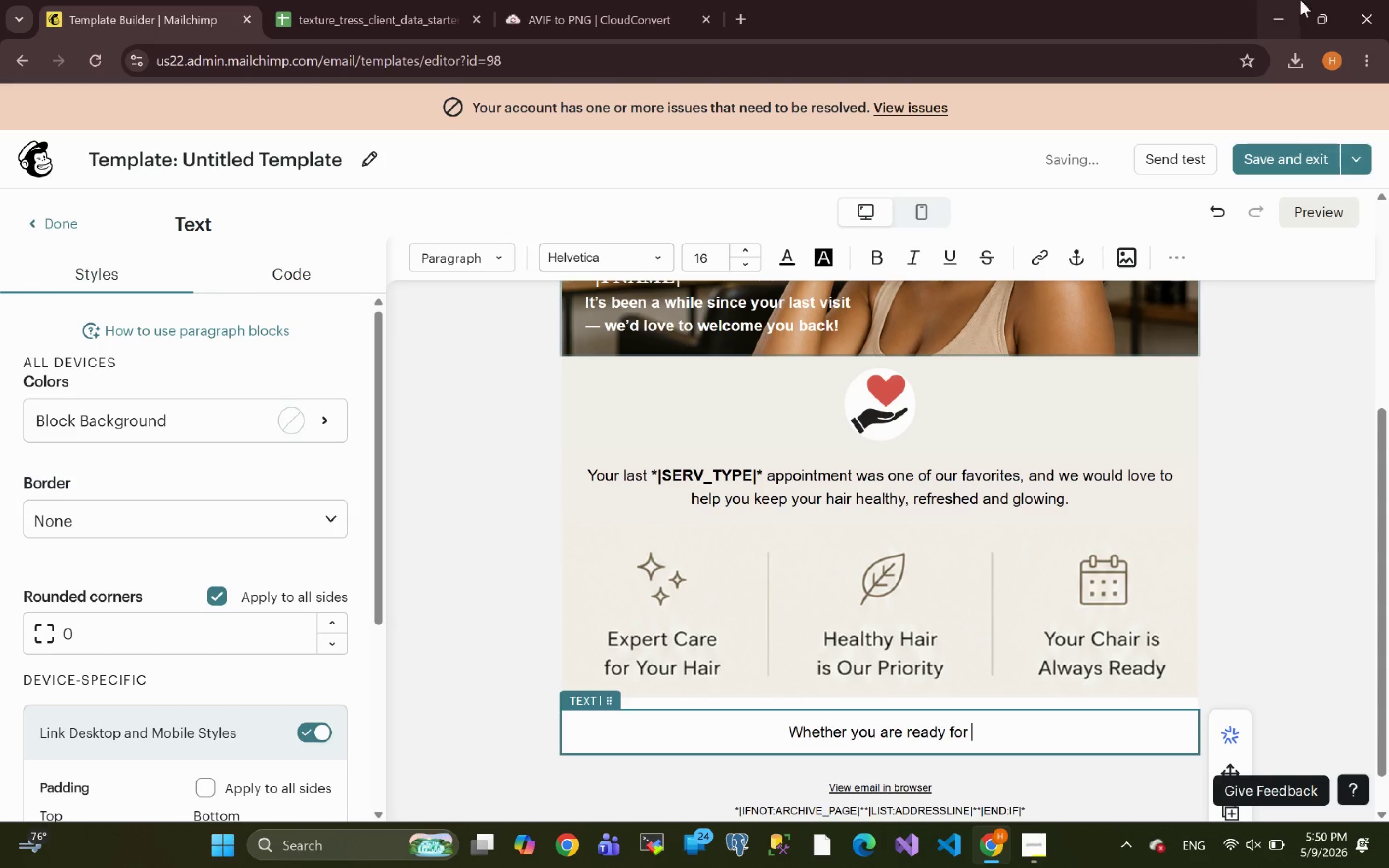 
left_click_drag(start_coordinate=[1389, 31], to_coordinate=[1389, 274])
 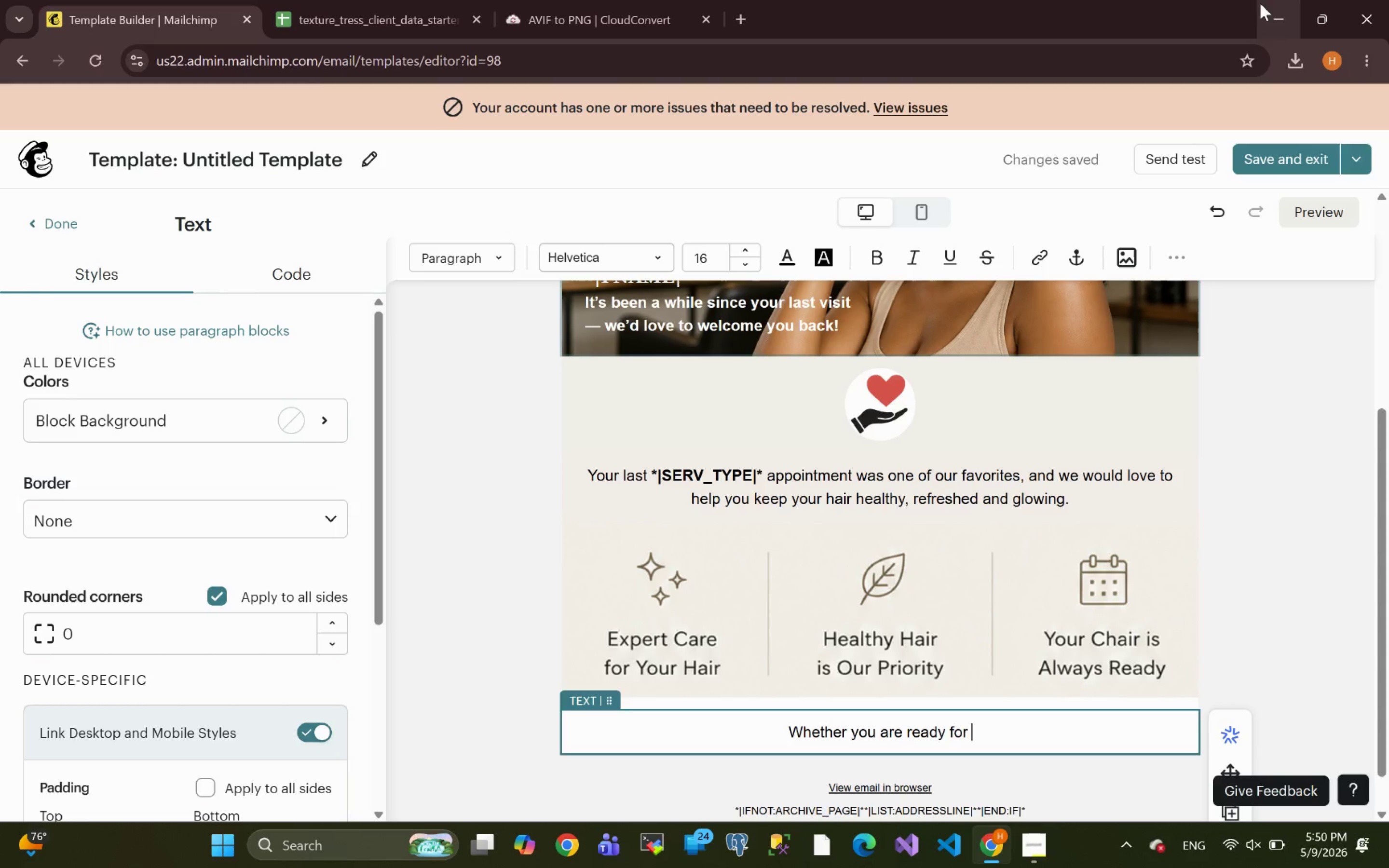 
wait(37.21)
 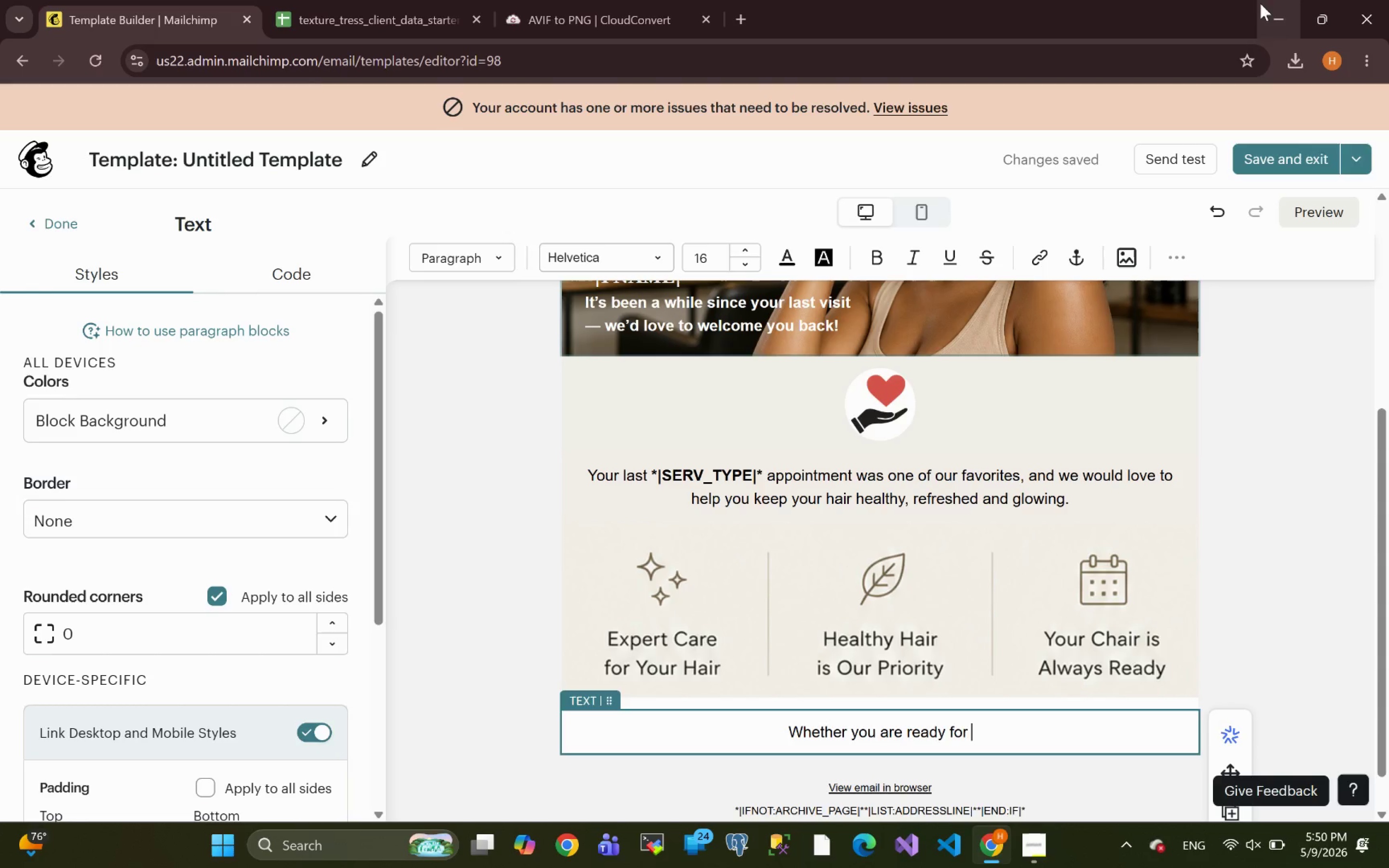 
type(protective style rfer)
key(Backspace)
key(Backspace)
key(Backspace)
type(efresh, hydration )
 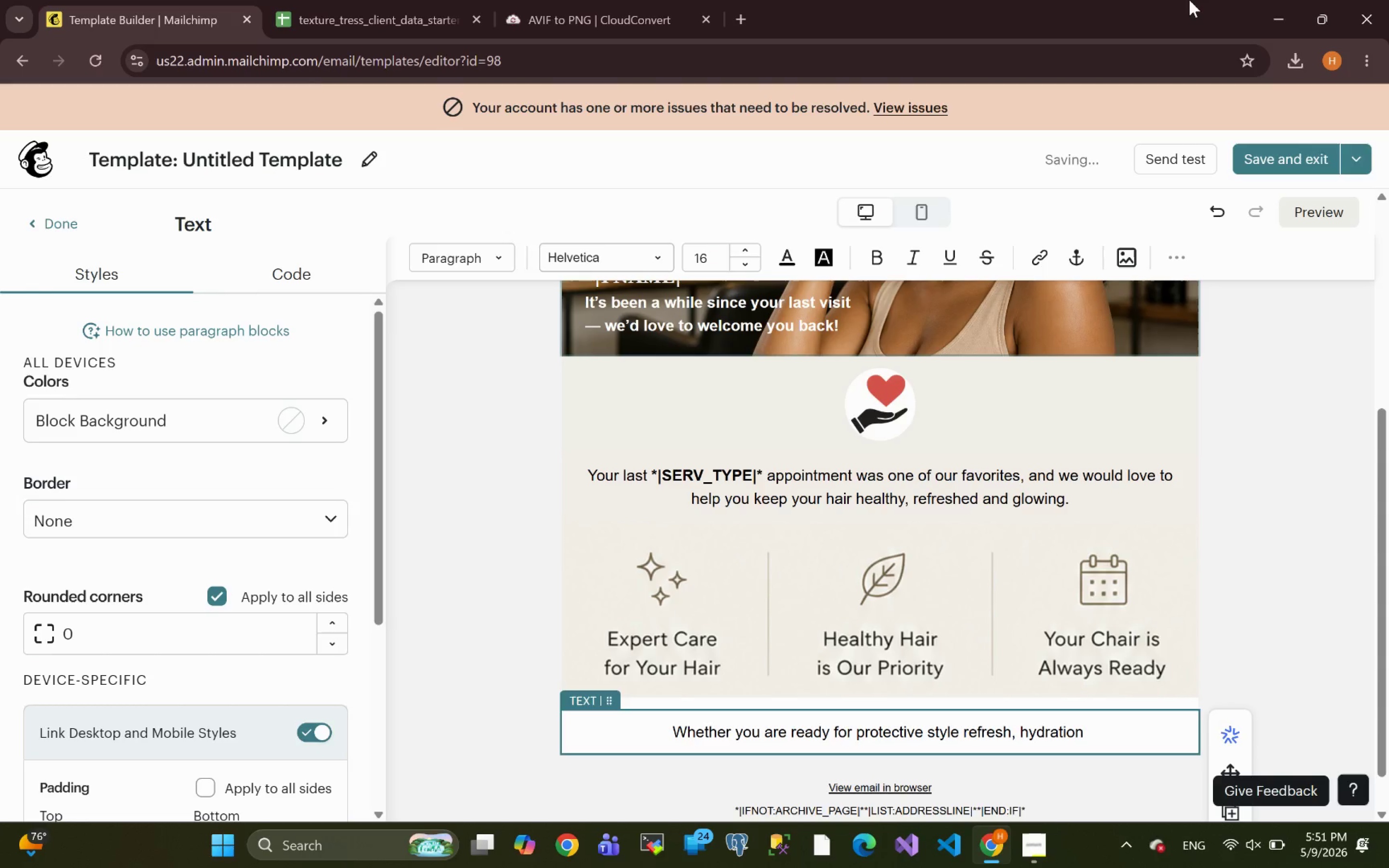 
type(treatn)
key(Backspace)
type(ment or just i)
key(Backspace)
type(little self-care)
 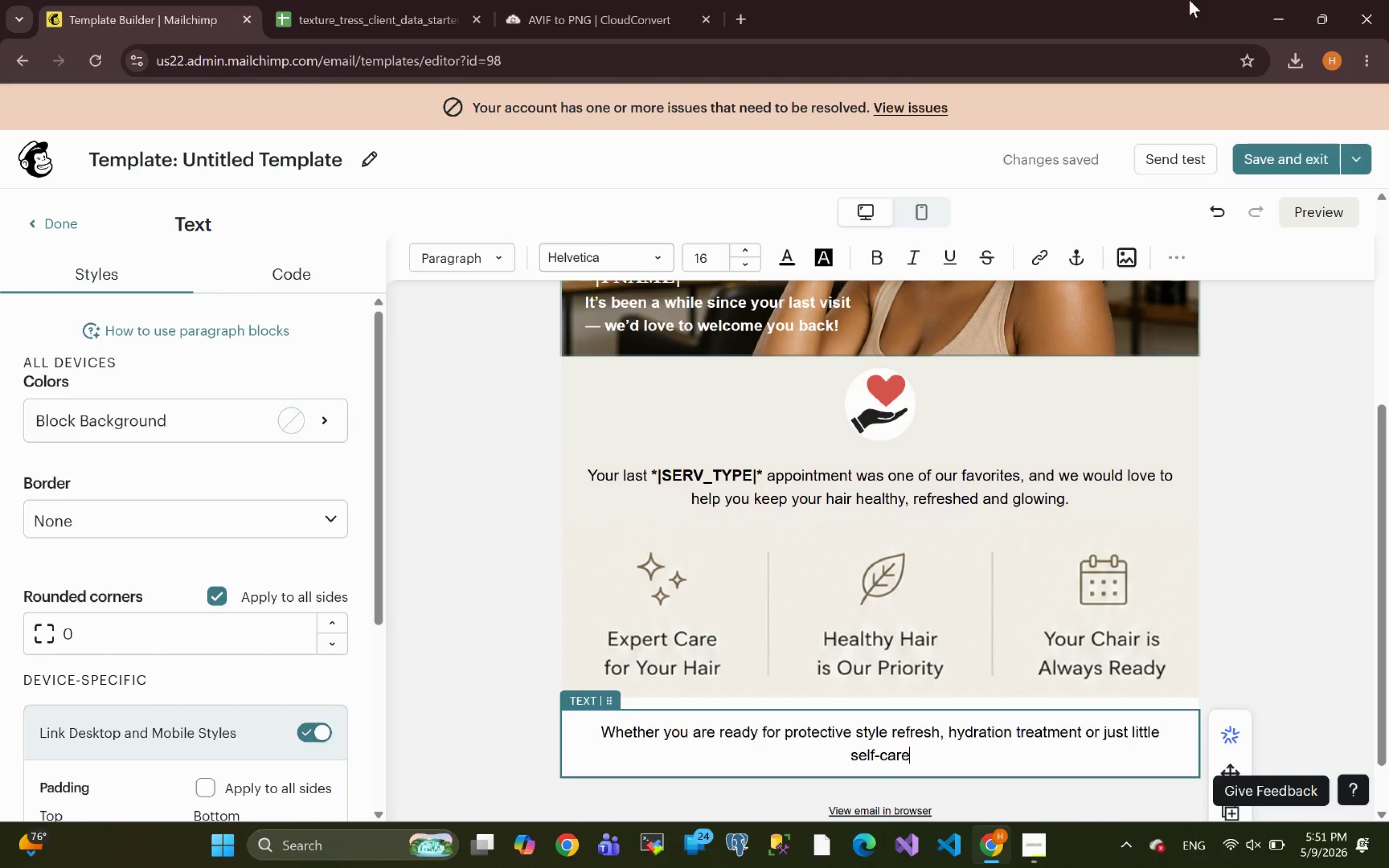 
wait(11.27)
 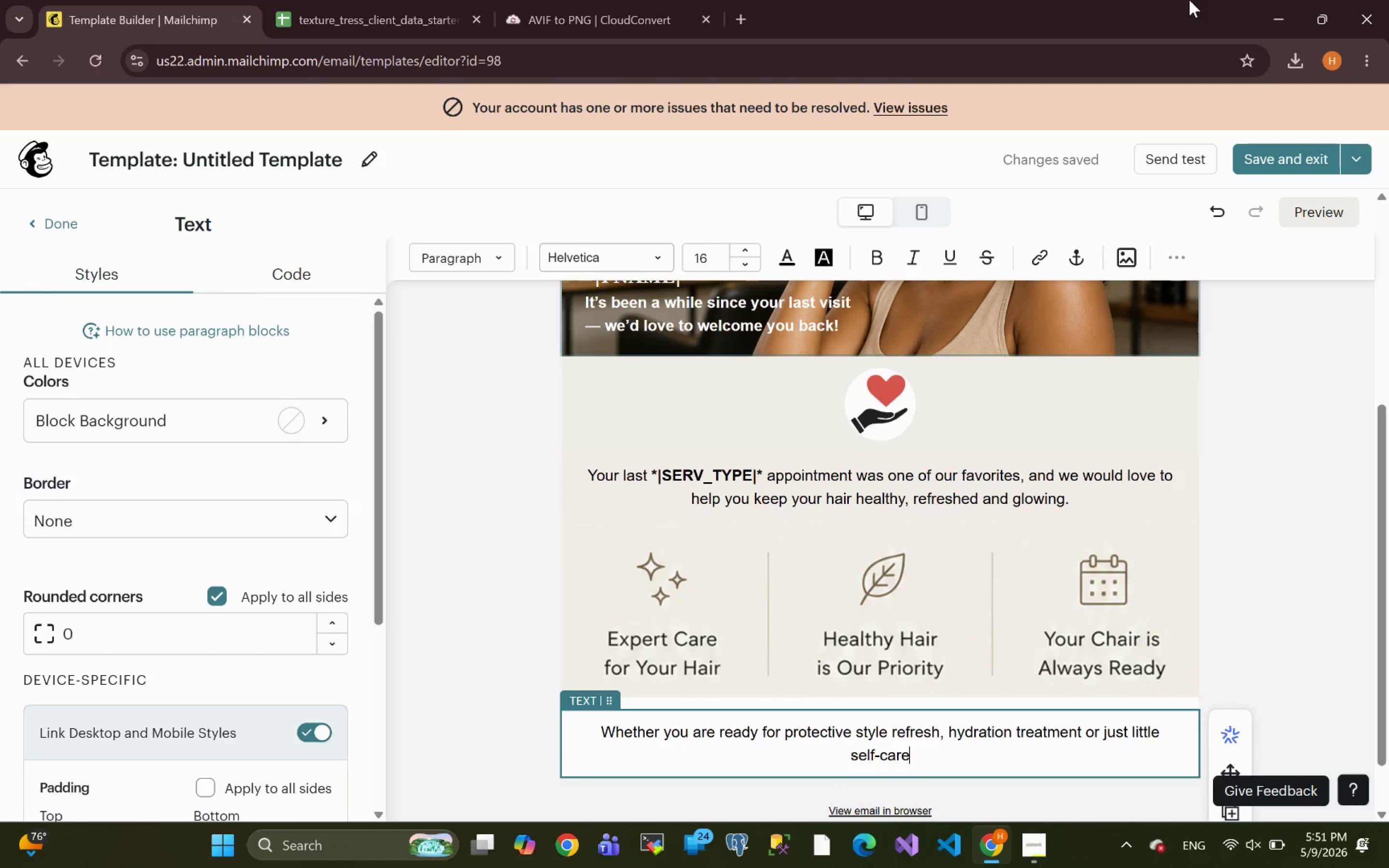 
type( time, your x)
key(Backspace)
type(chair is always waiting for you here.)
 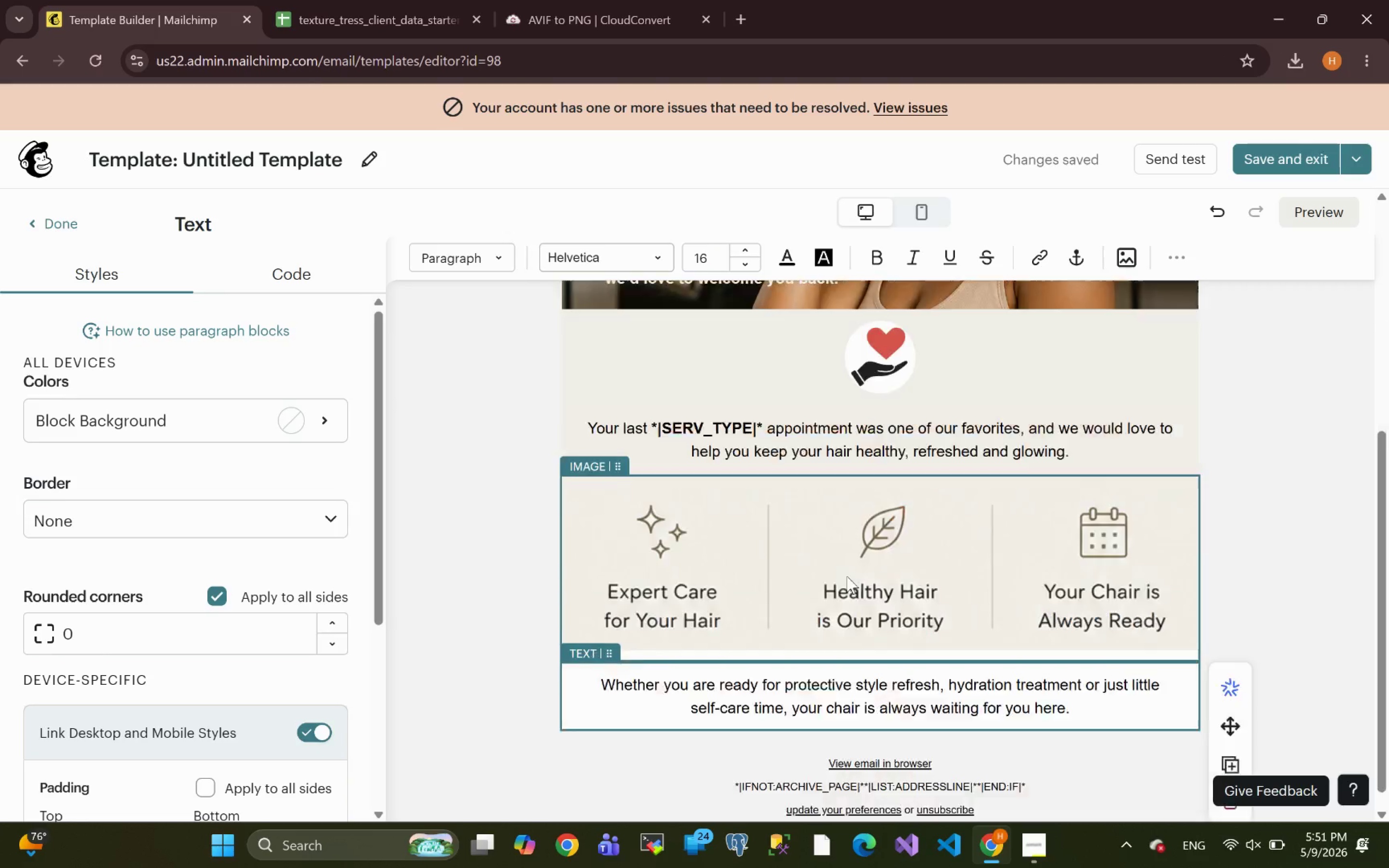 
wait(9.95)
 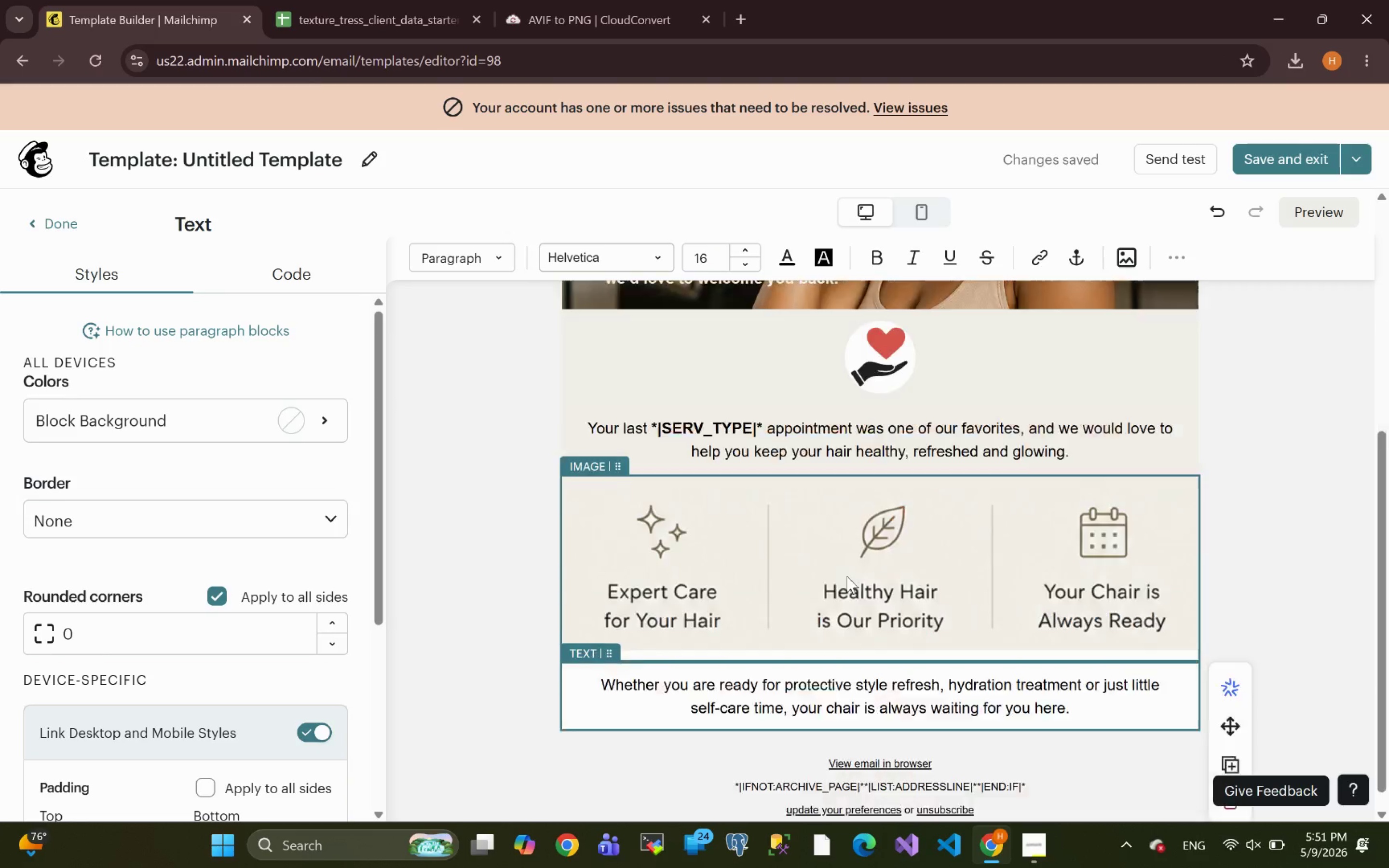 
left_click([38, 224])
 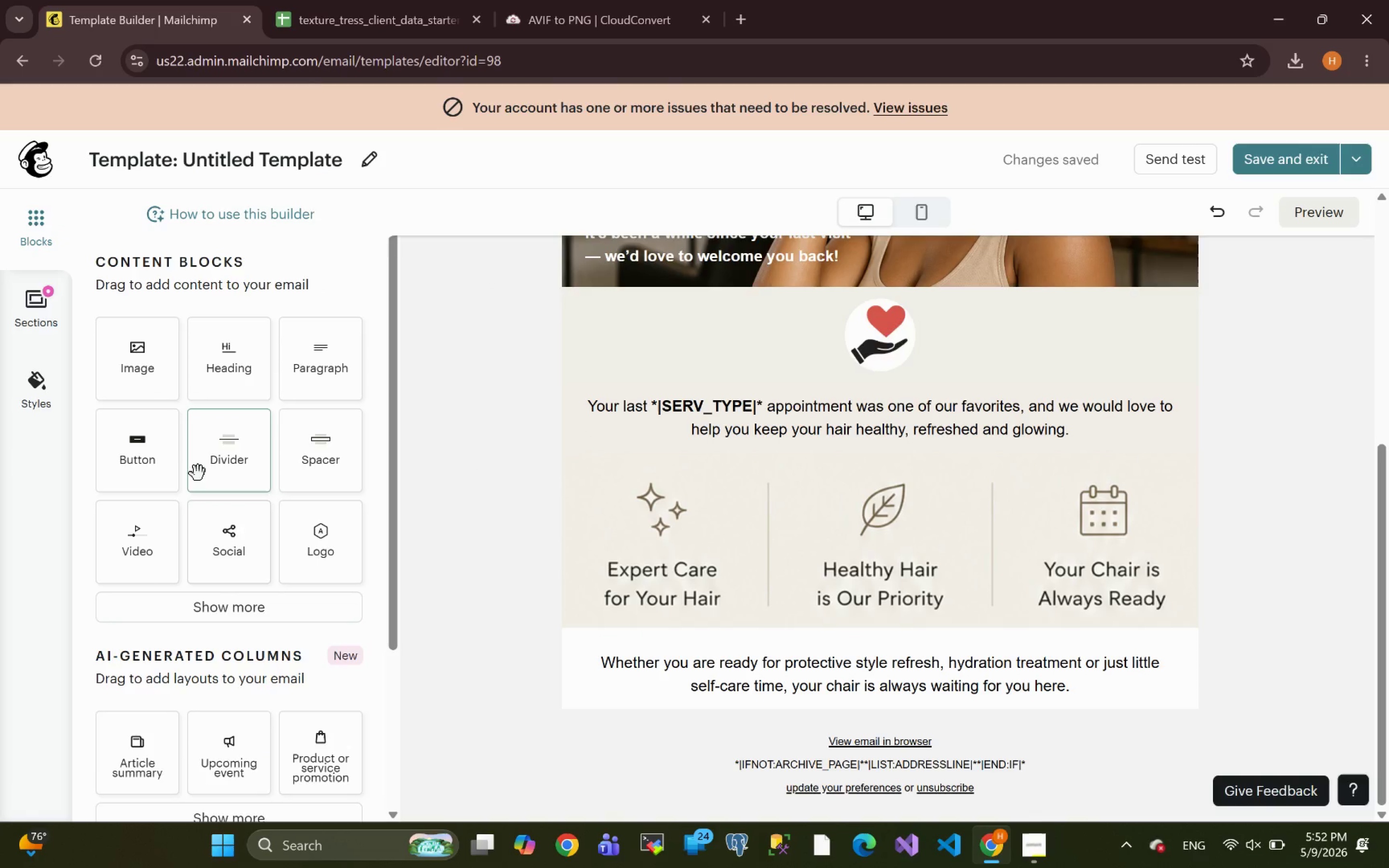 
left_click_drag(start_coordinate=[140, 457], to_coordinate=[874, 709])
 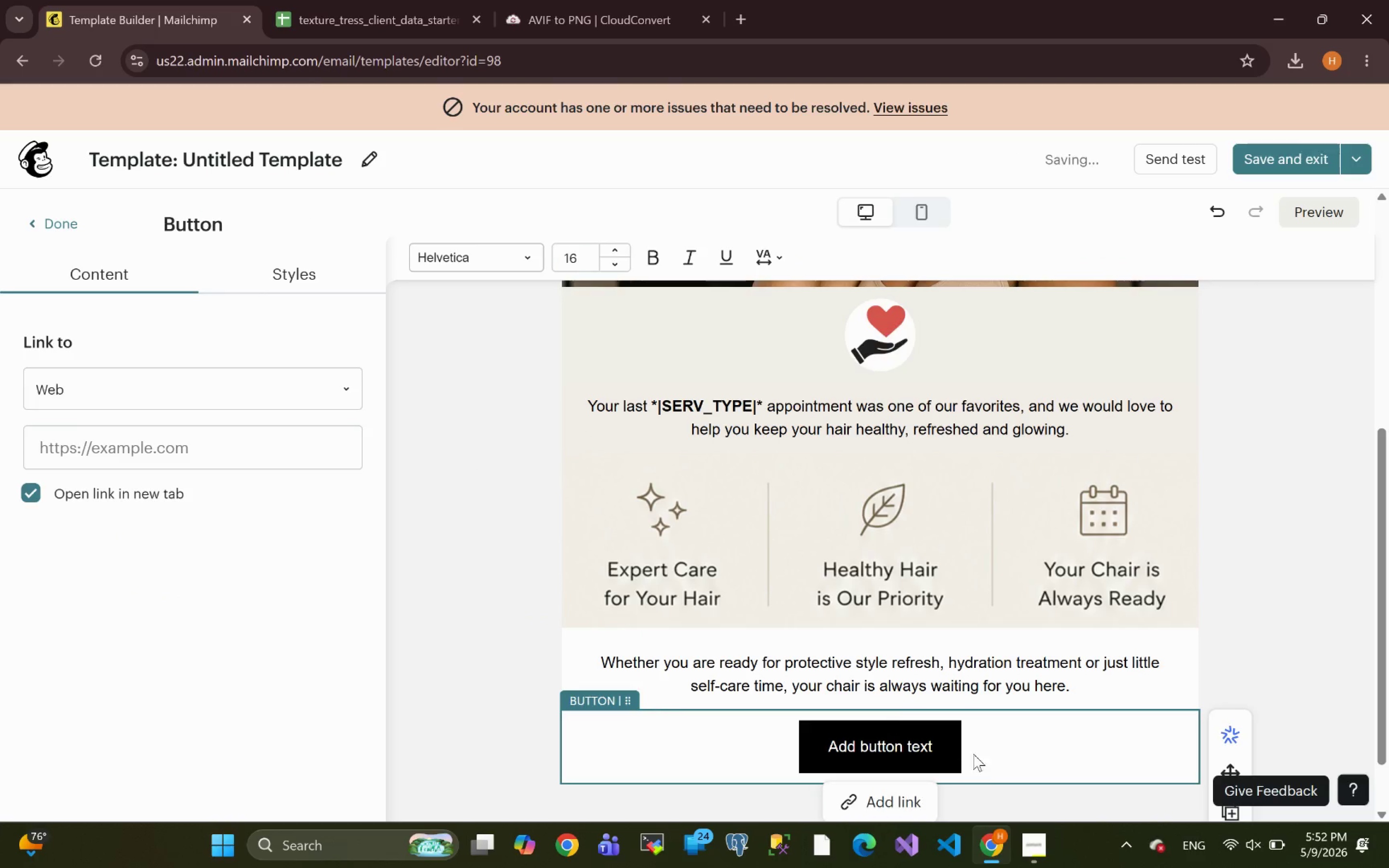 
left_click([942, 745])
 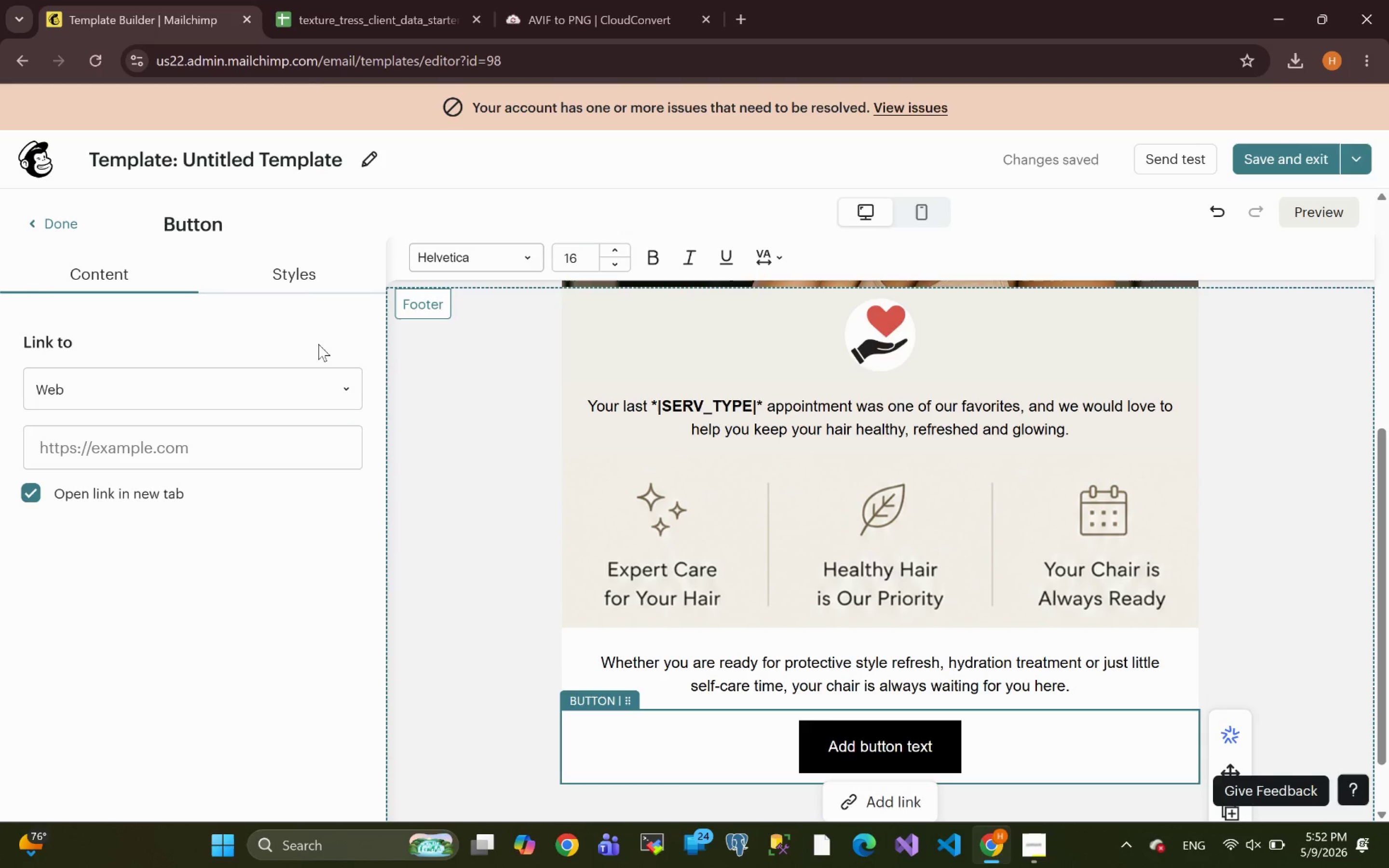 
left_click([295, 277])
 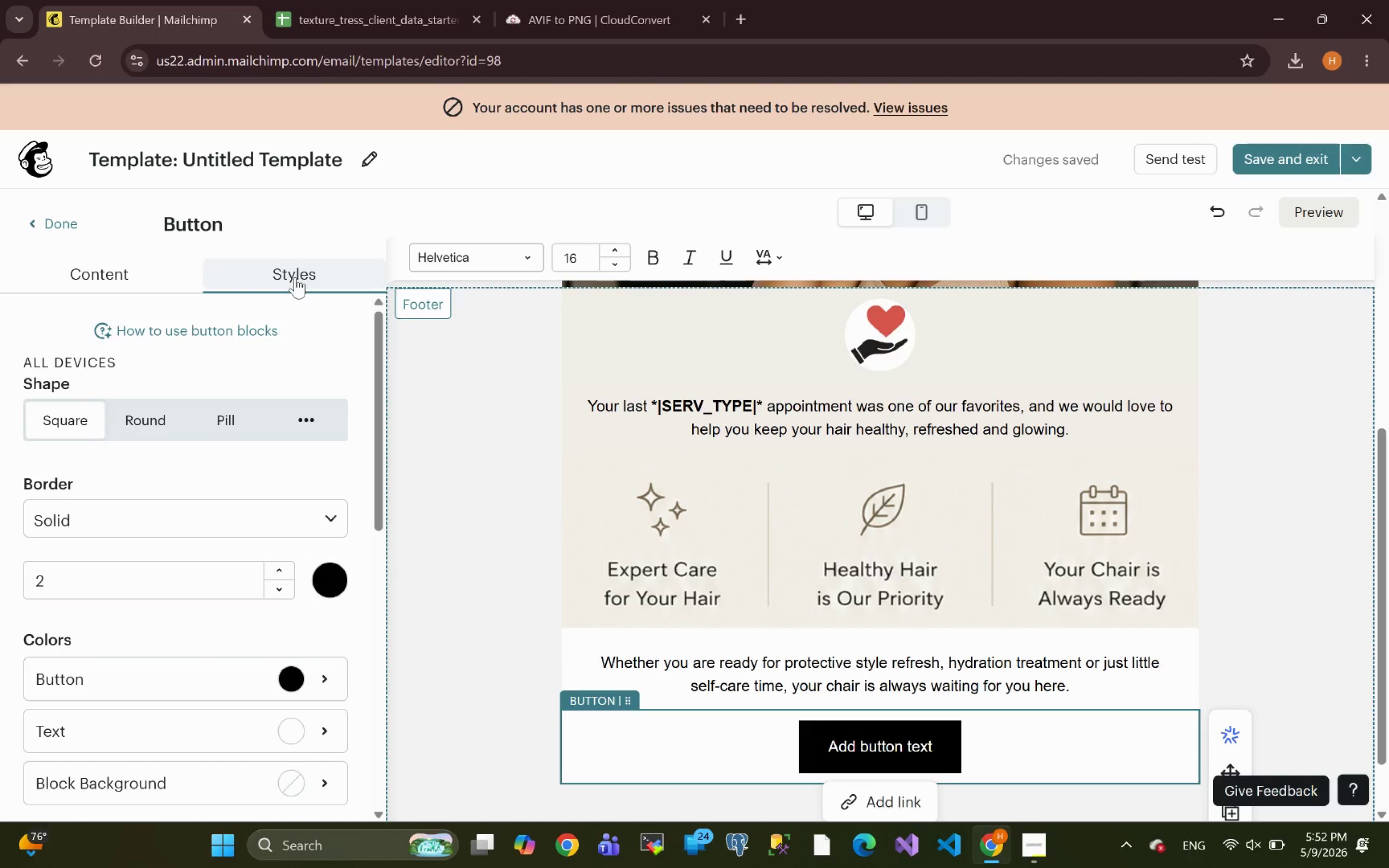 
mouse_move([300, 546])
 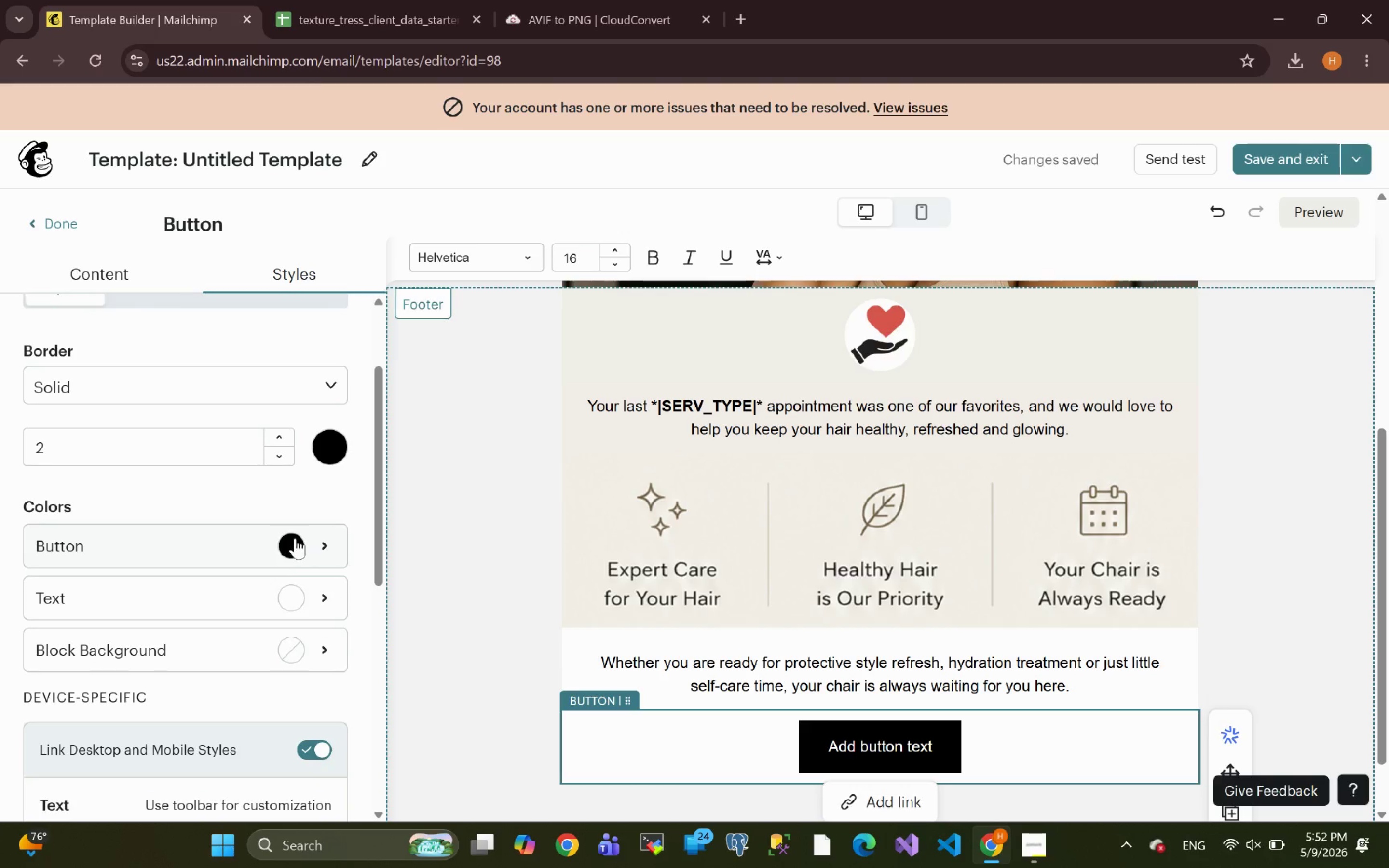 
left_click([288, 541])
 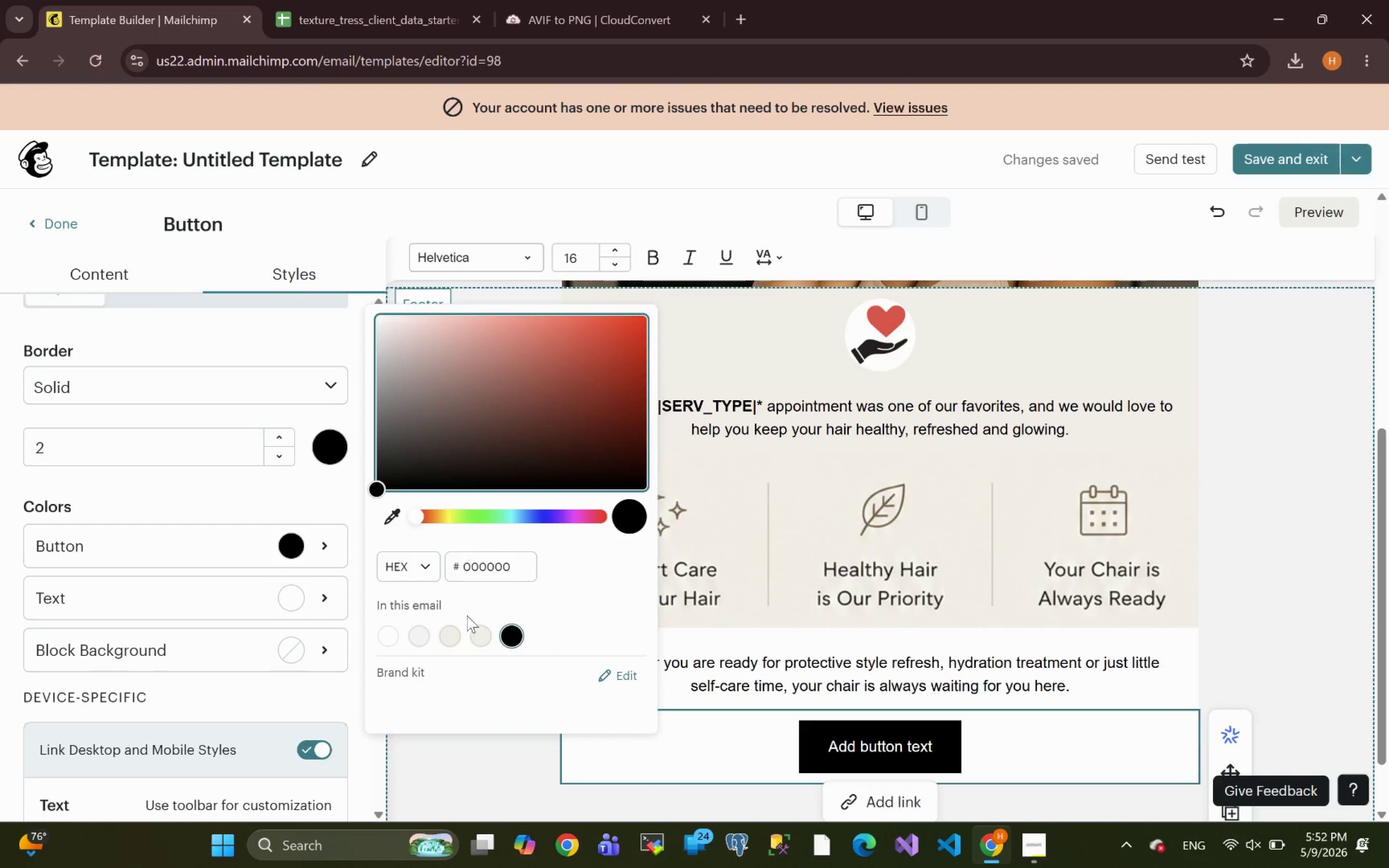 
left_click([452, 637])
 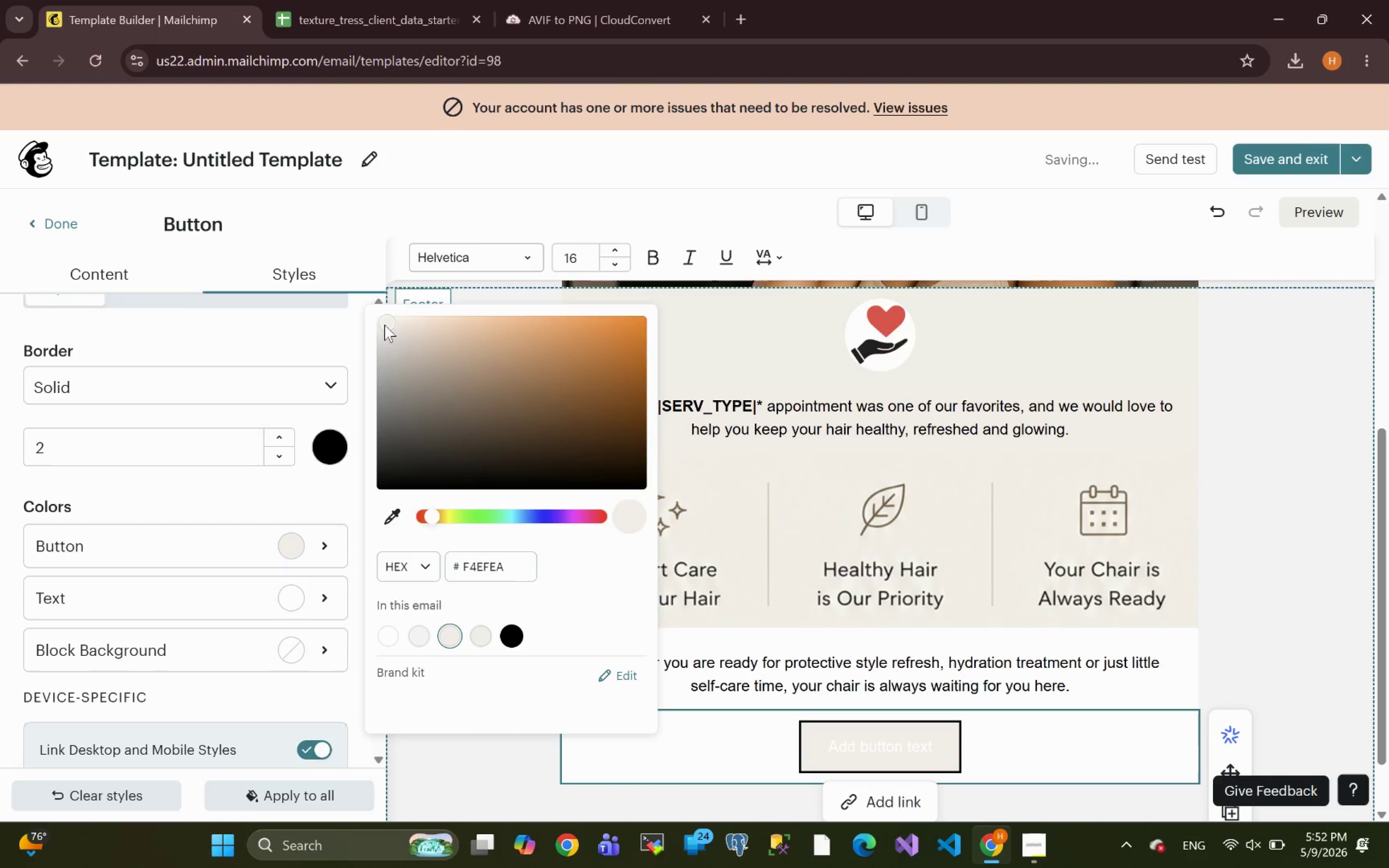 
left_click_drag(start_coordinate=[393, 326], to_coordinate=[618, 341])
 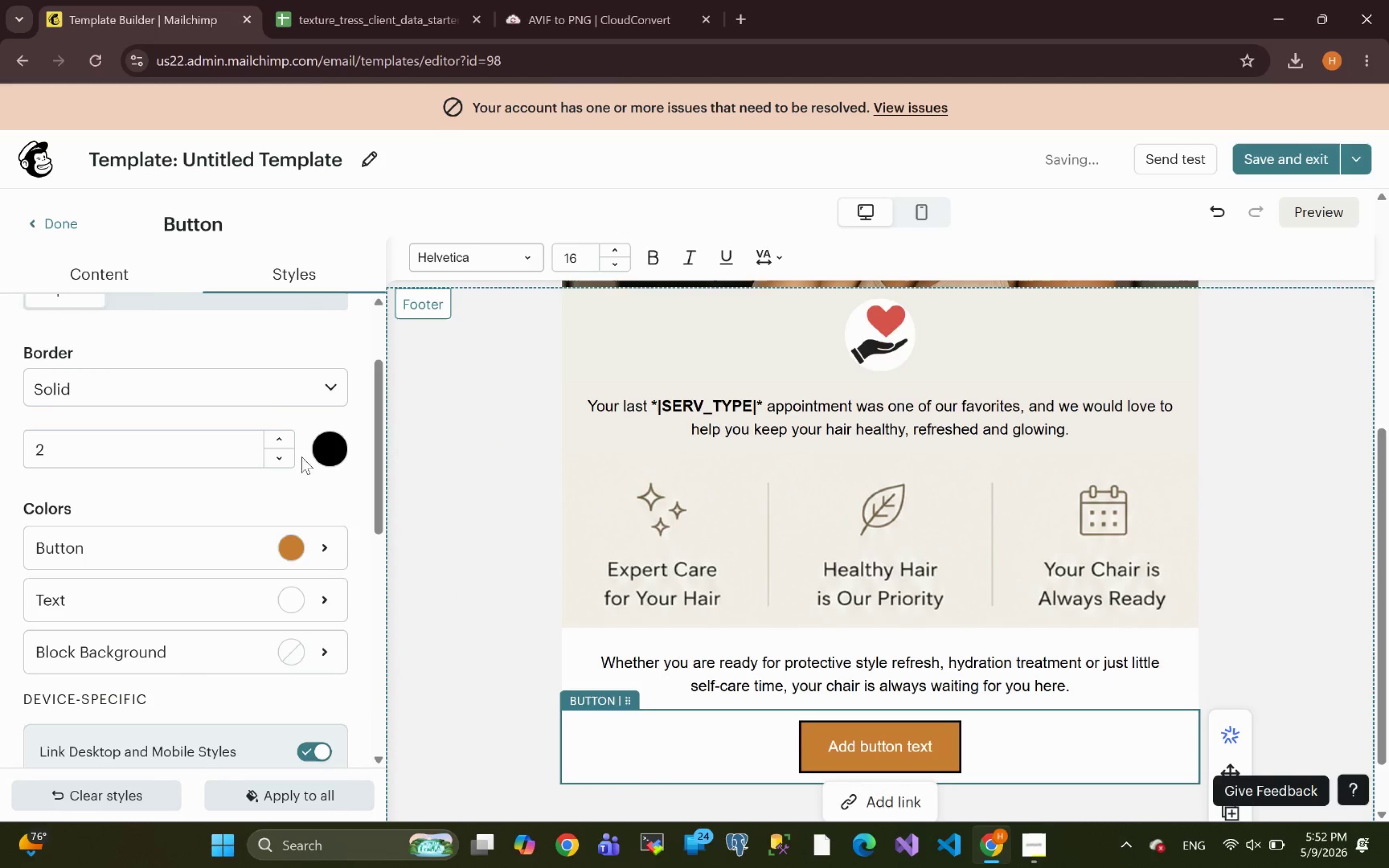 
left_click([336, 449])
 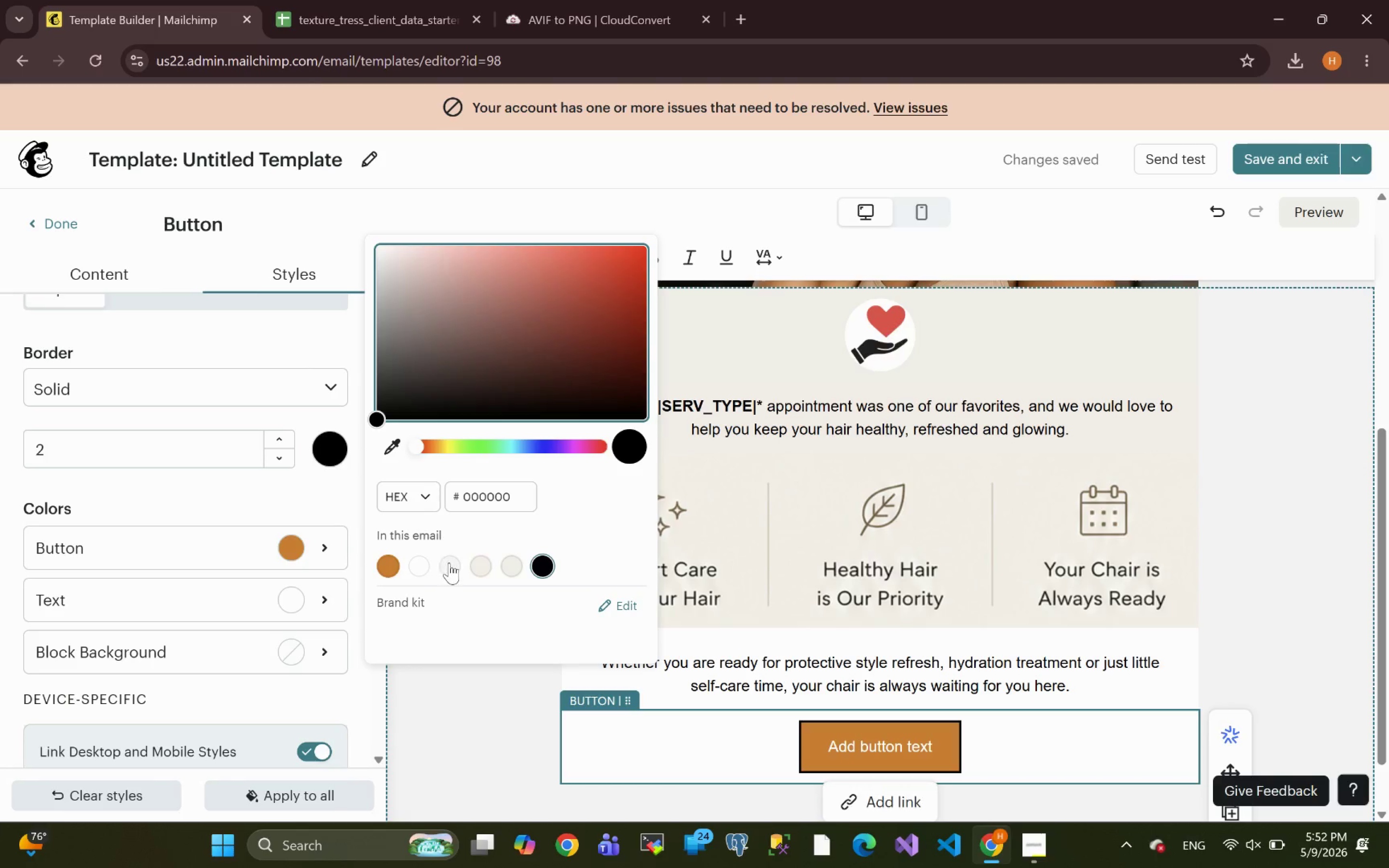 
left_click([453, 566])
 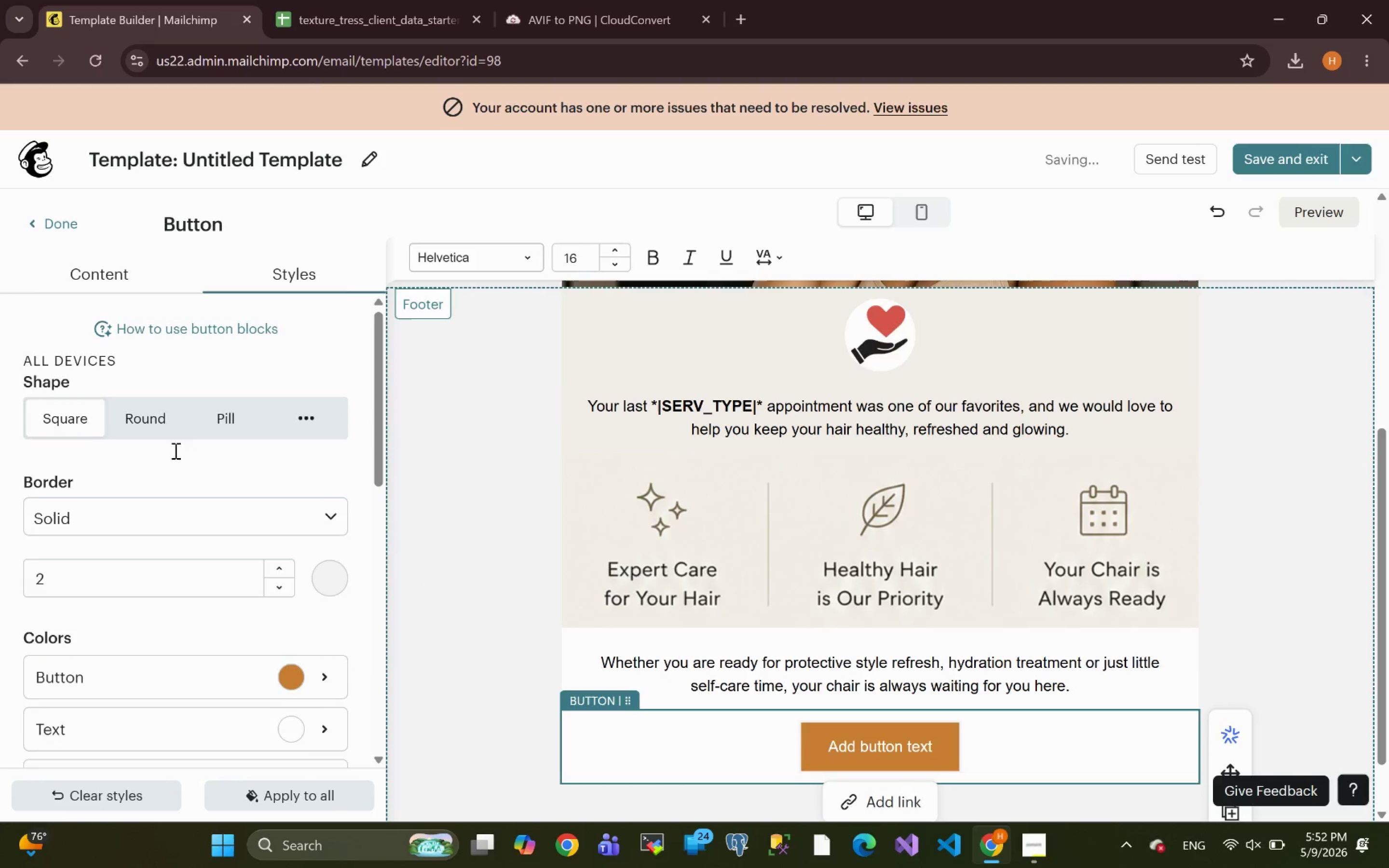 
left_click([156, 412])
 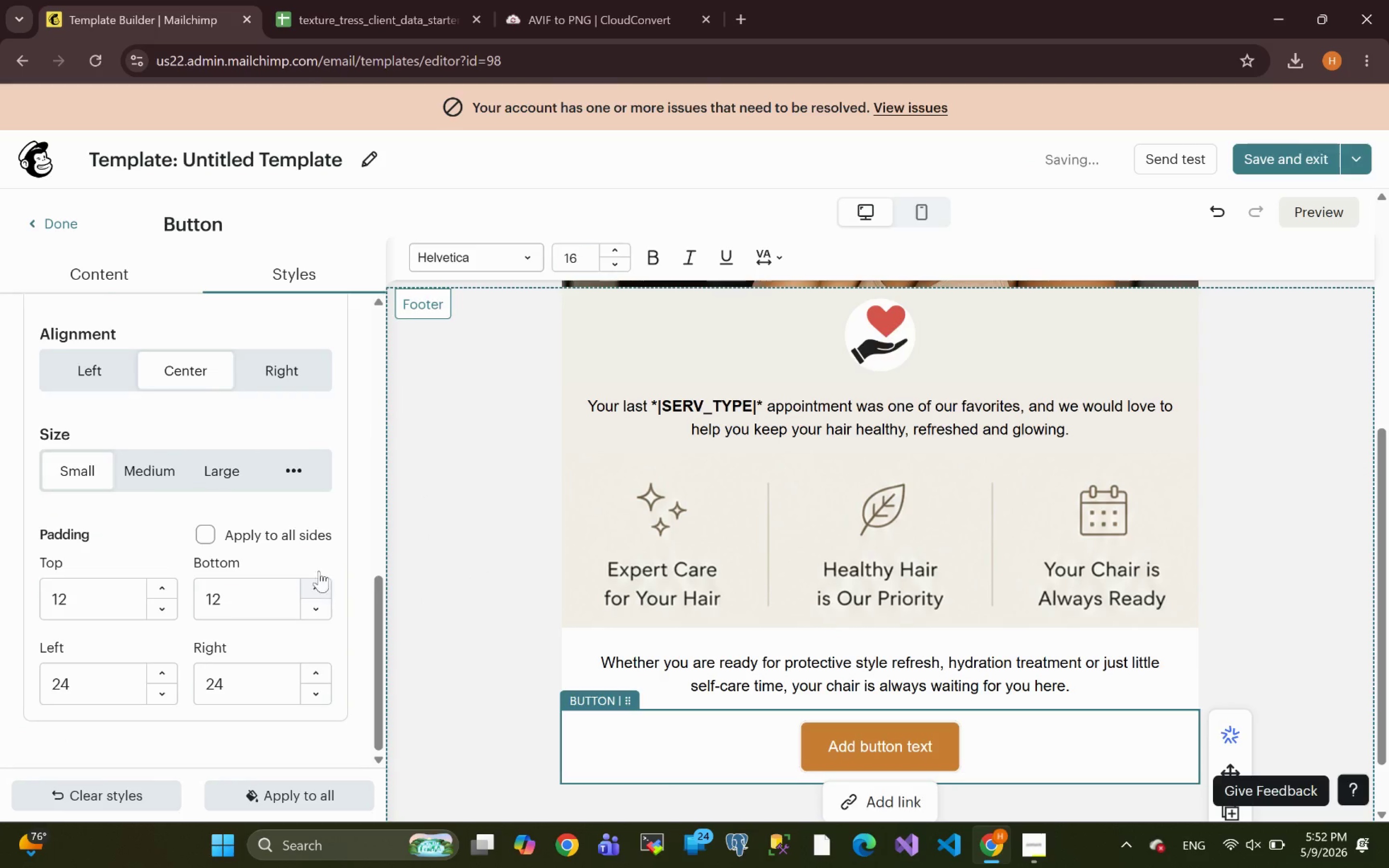 
left_click([301, 468])
 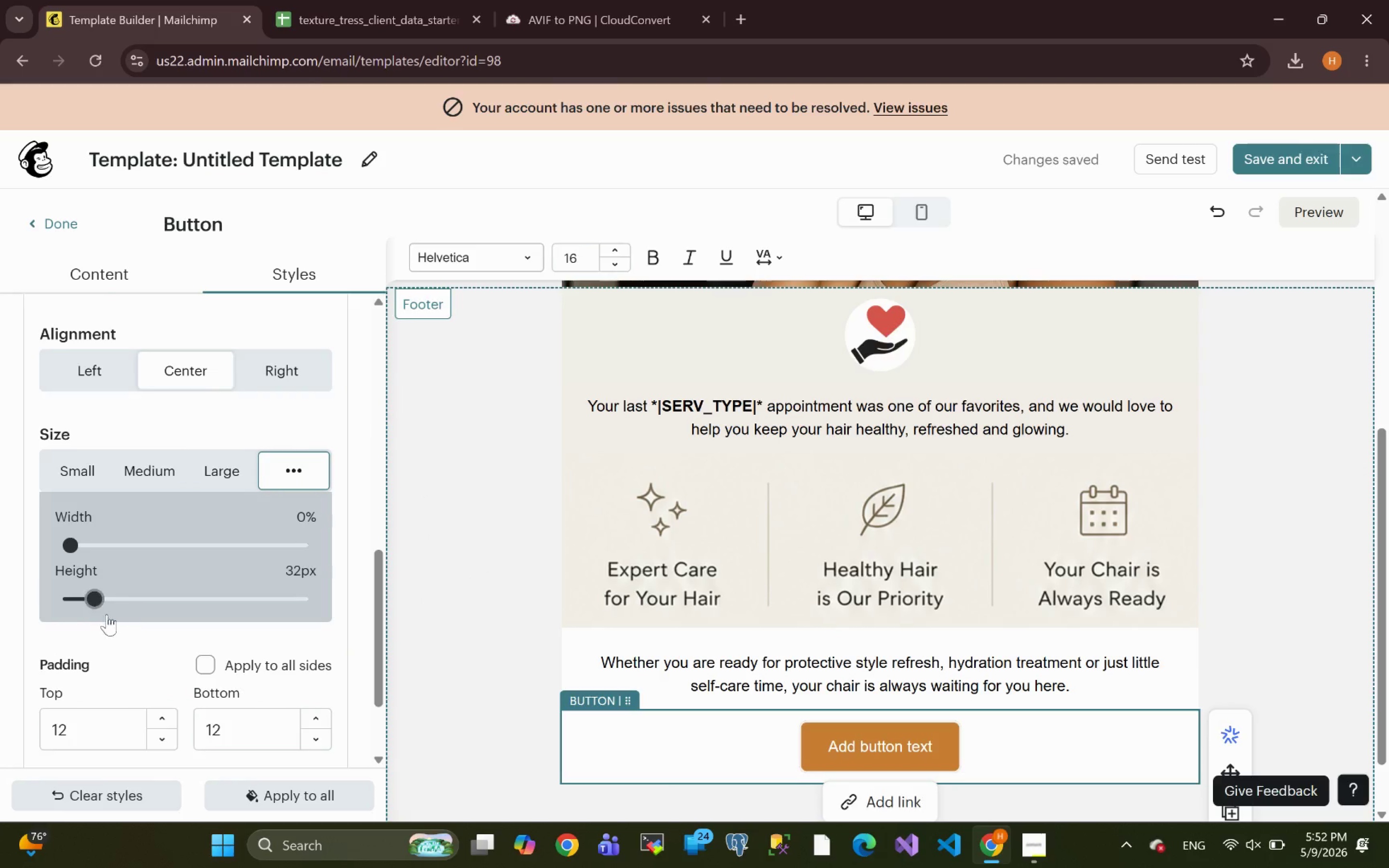 
left_click_drag(start_coordinate=[95, 600], to_coordinate=[24, 606])
 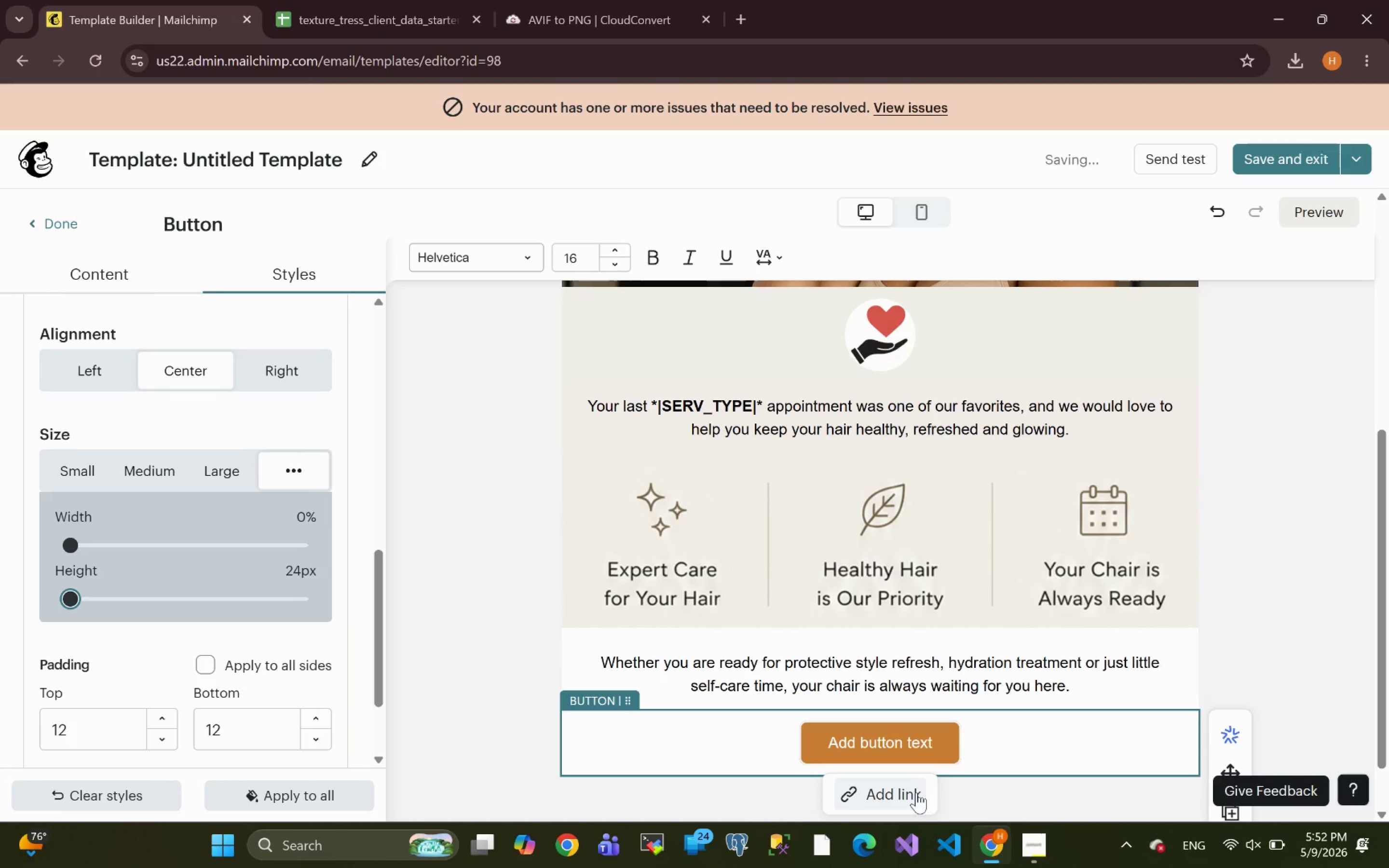 
double_click([890, 747])
 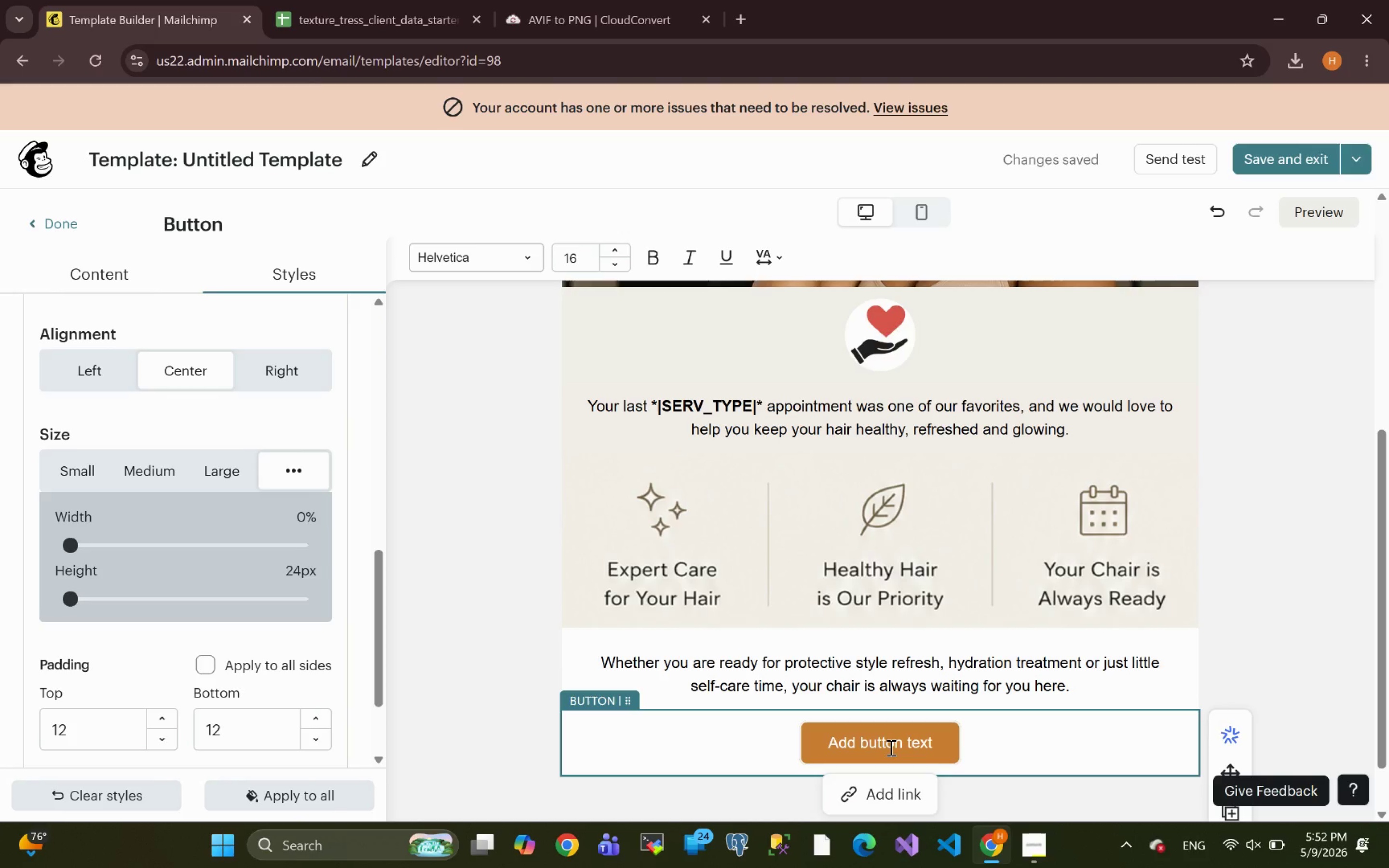 
key(Control+ControlLeft)
 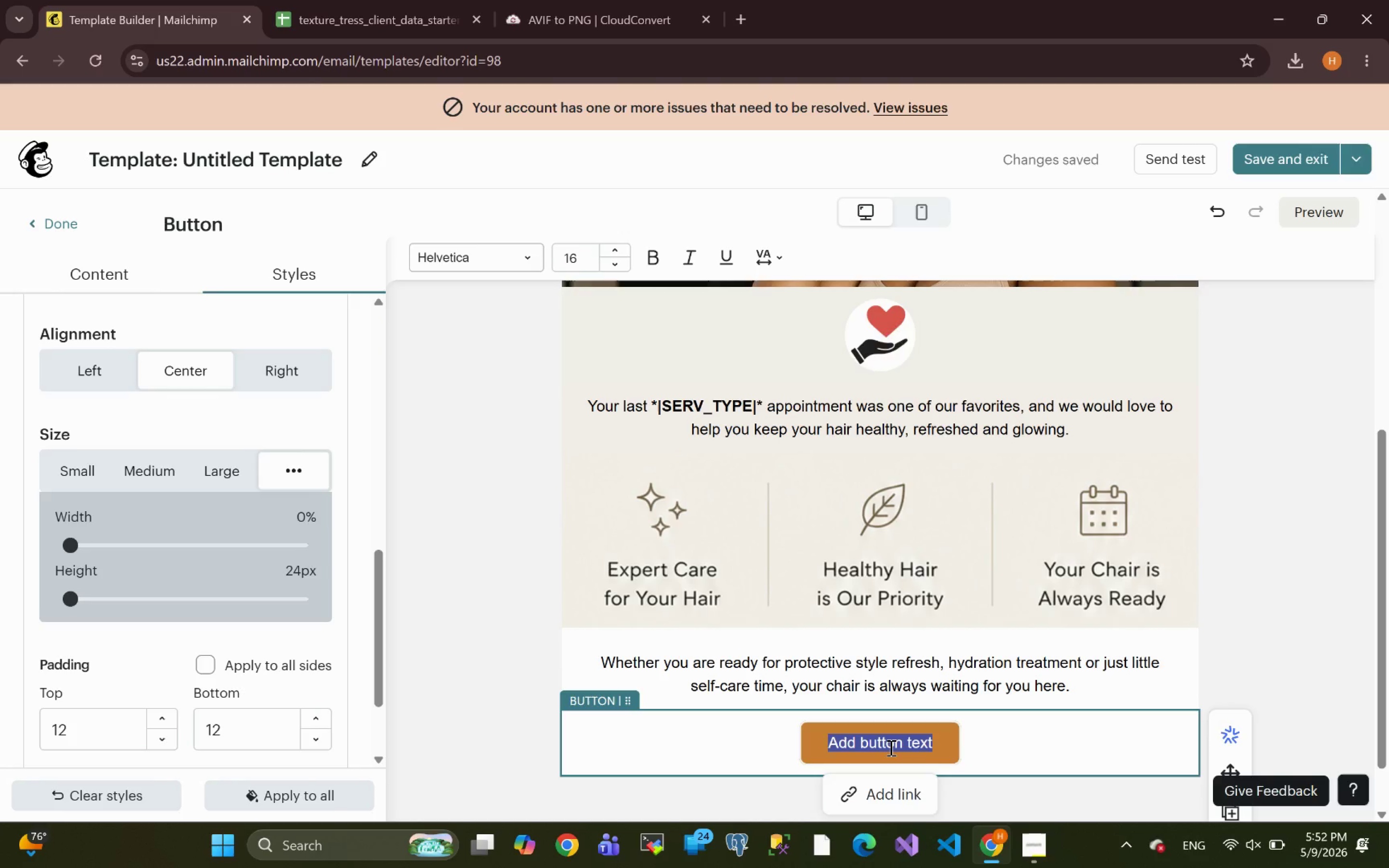 
key(Control+A)
 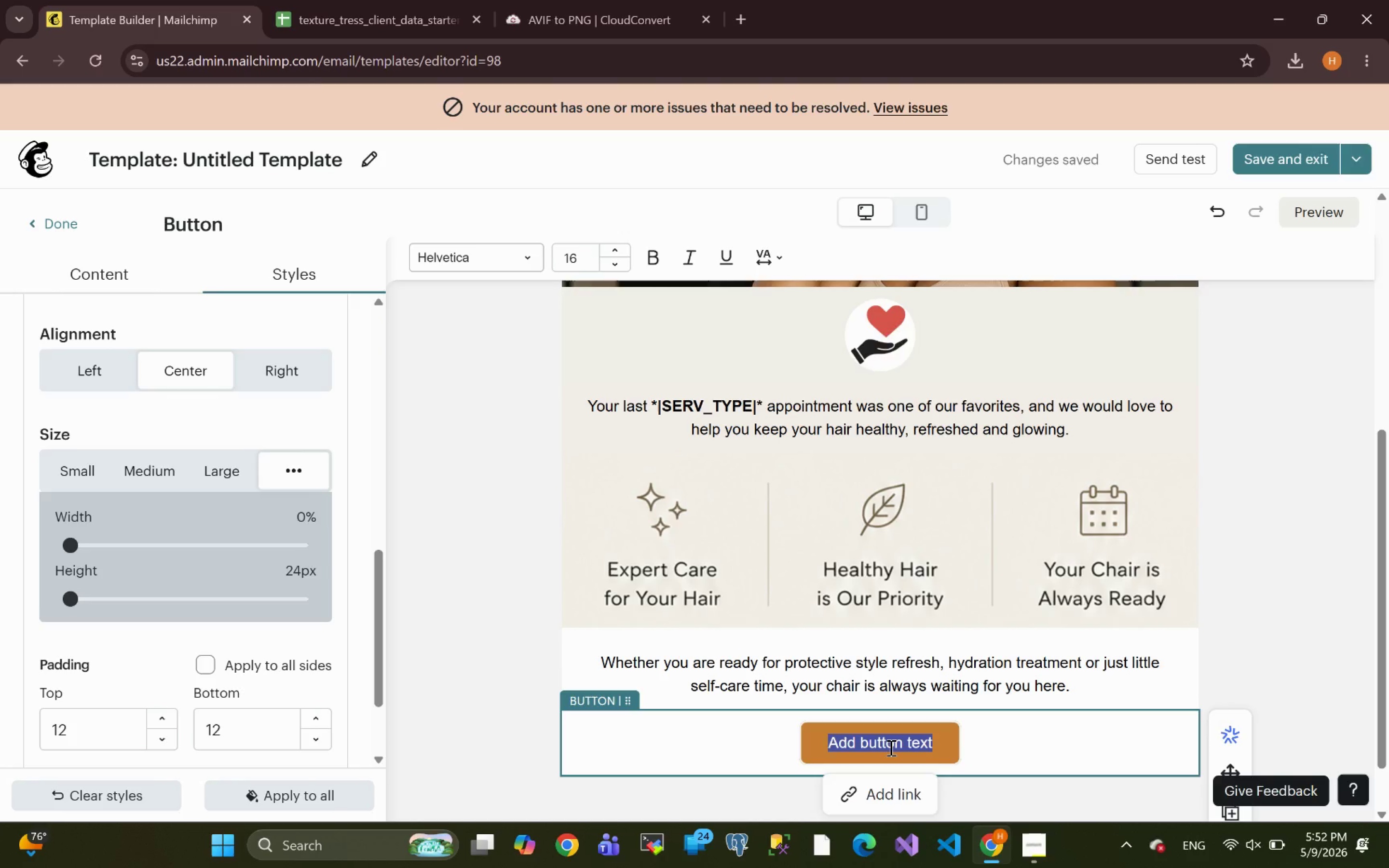 
hold_key(key=ControlLeft, duration=0.4)
 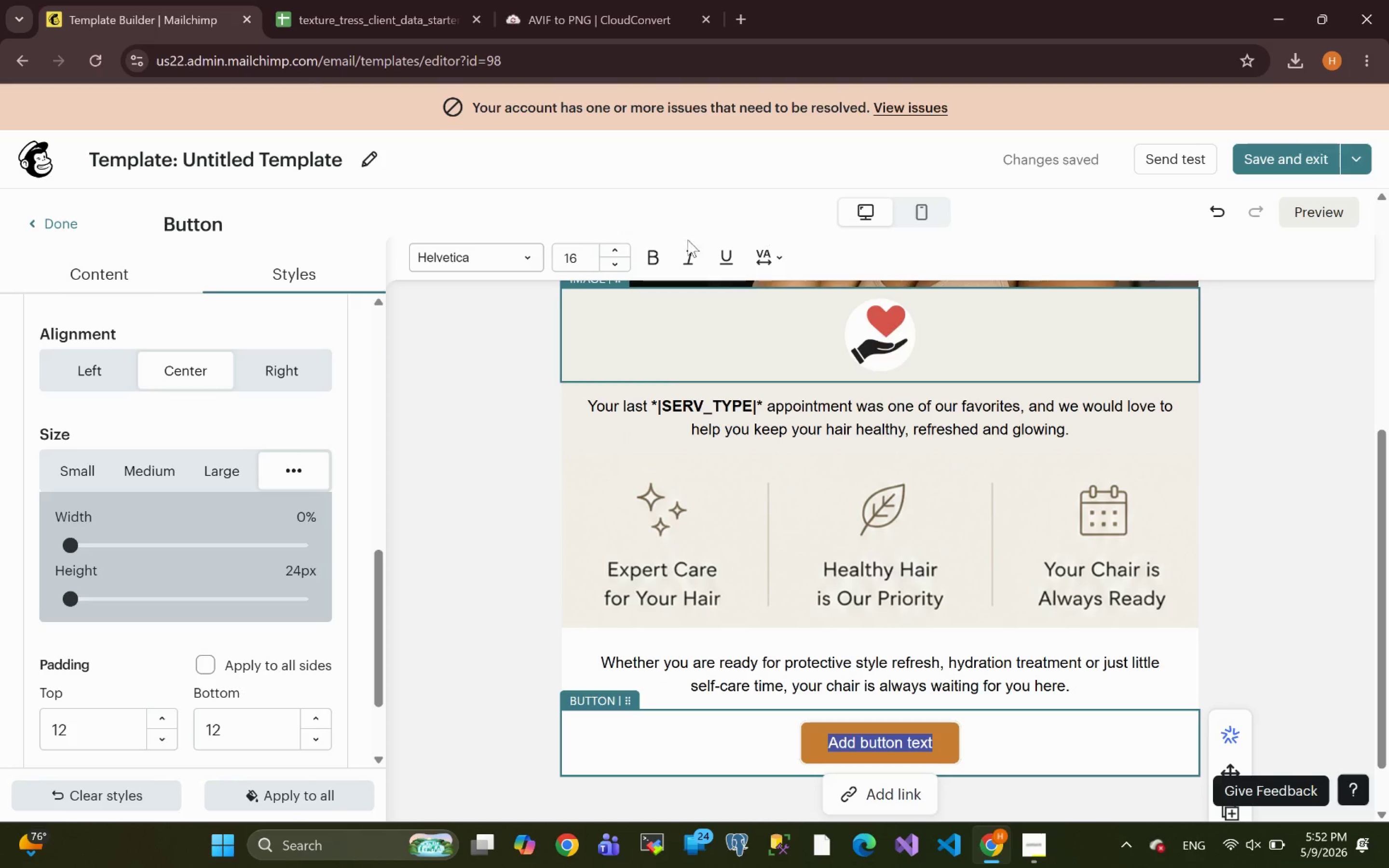 
left_click([654, 265])
 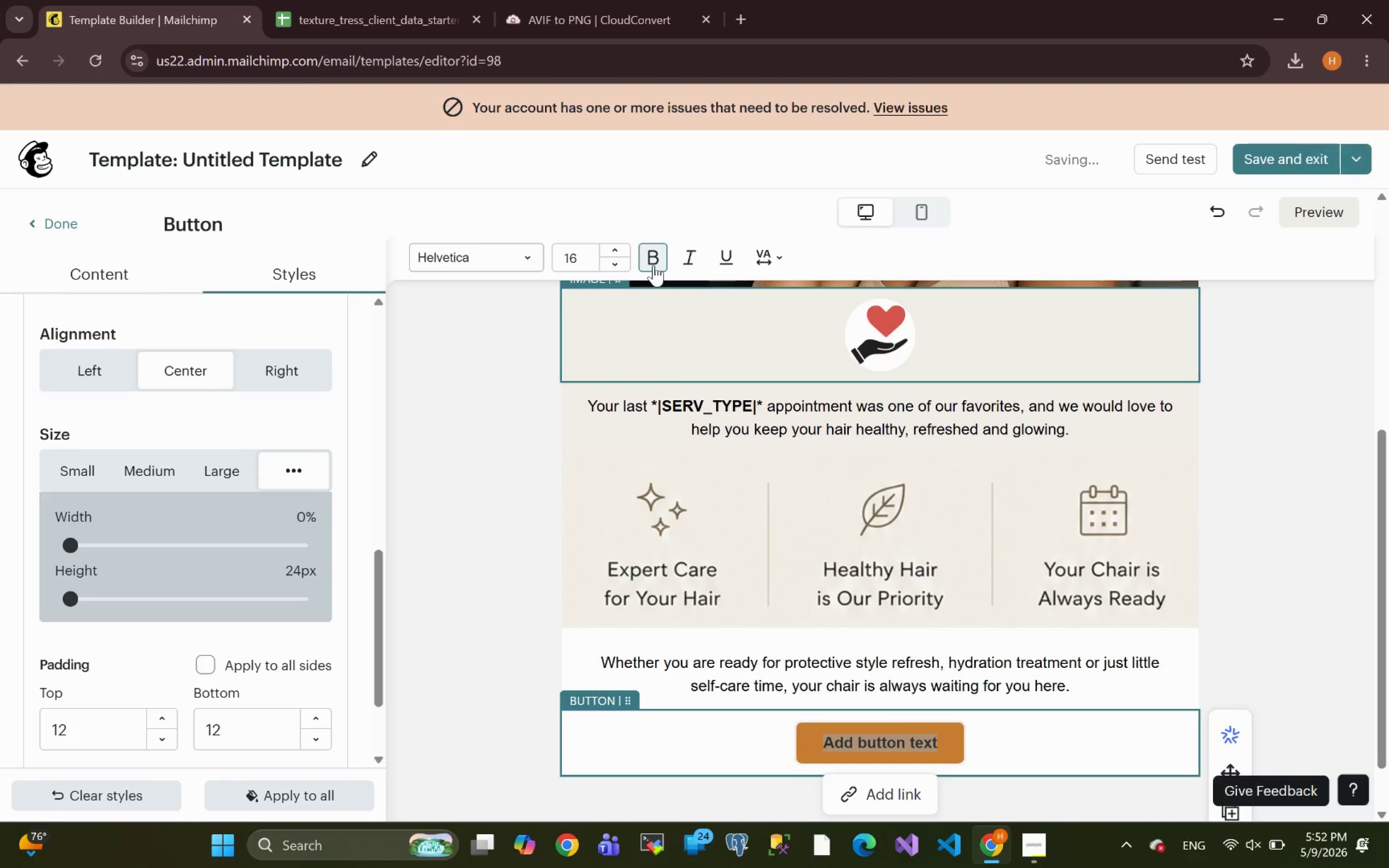 
type(BOOK YOUR NEXT )
 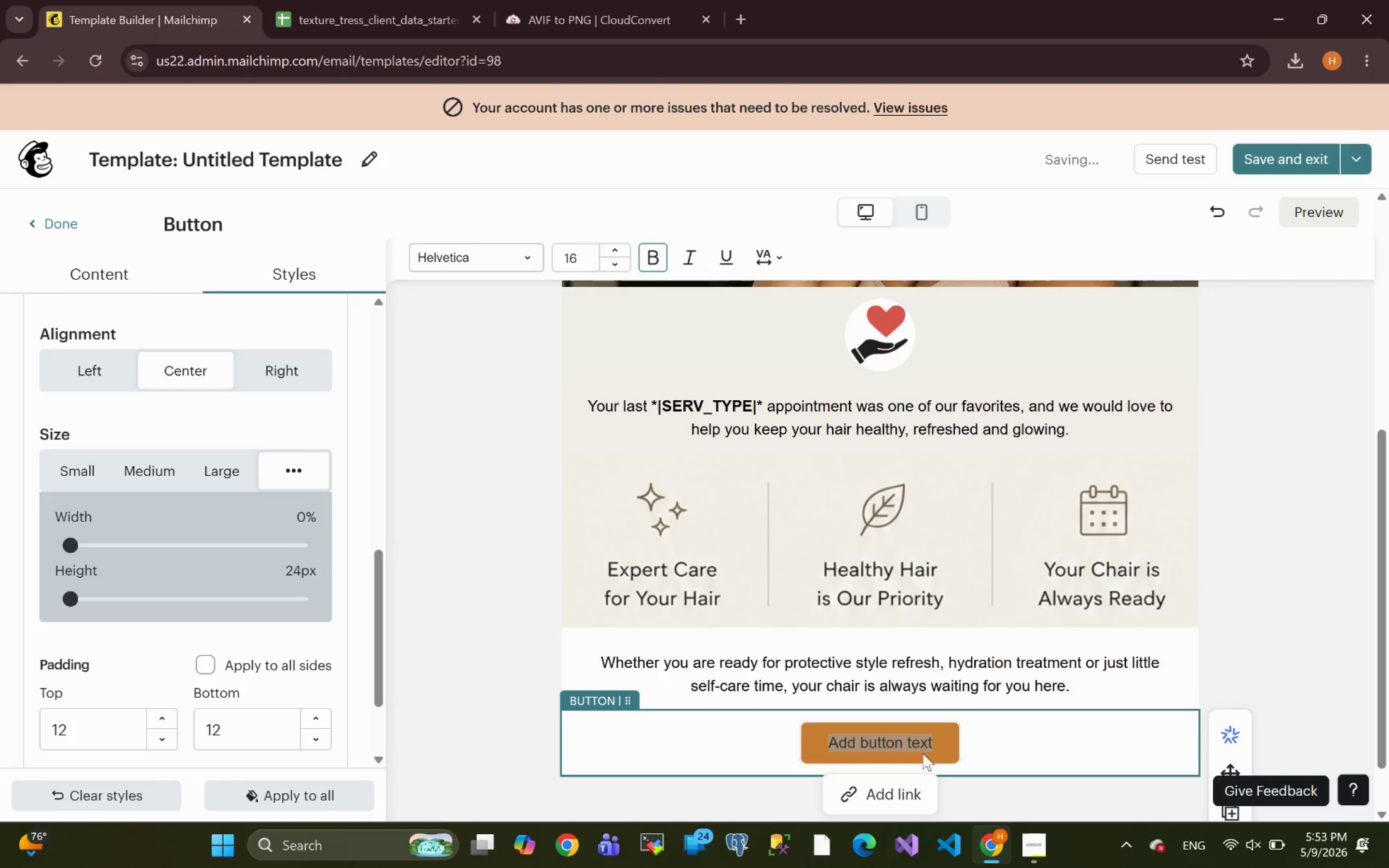 
double_click([877, 749])
 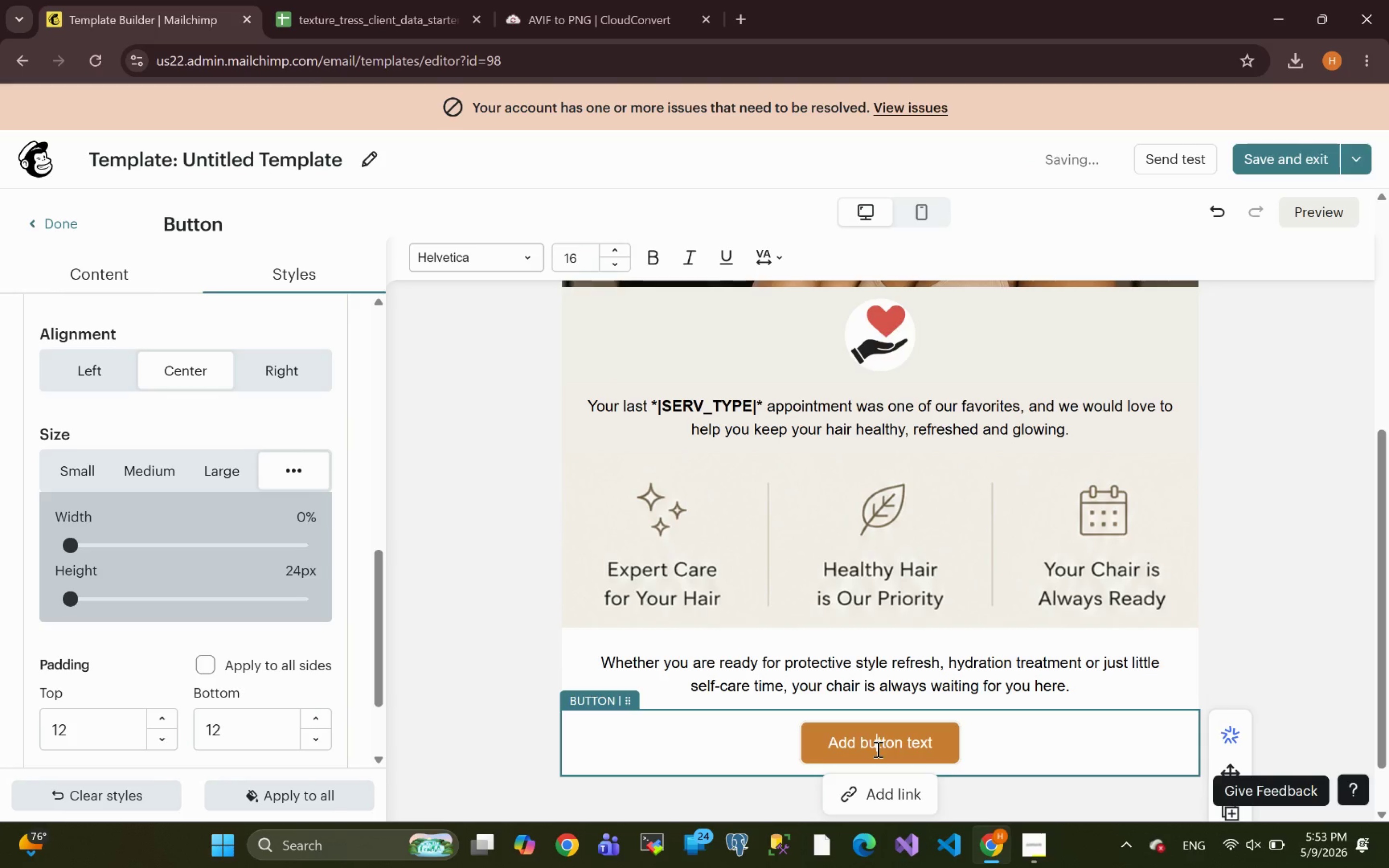 
key(Control+A)
 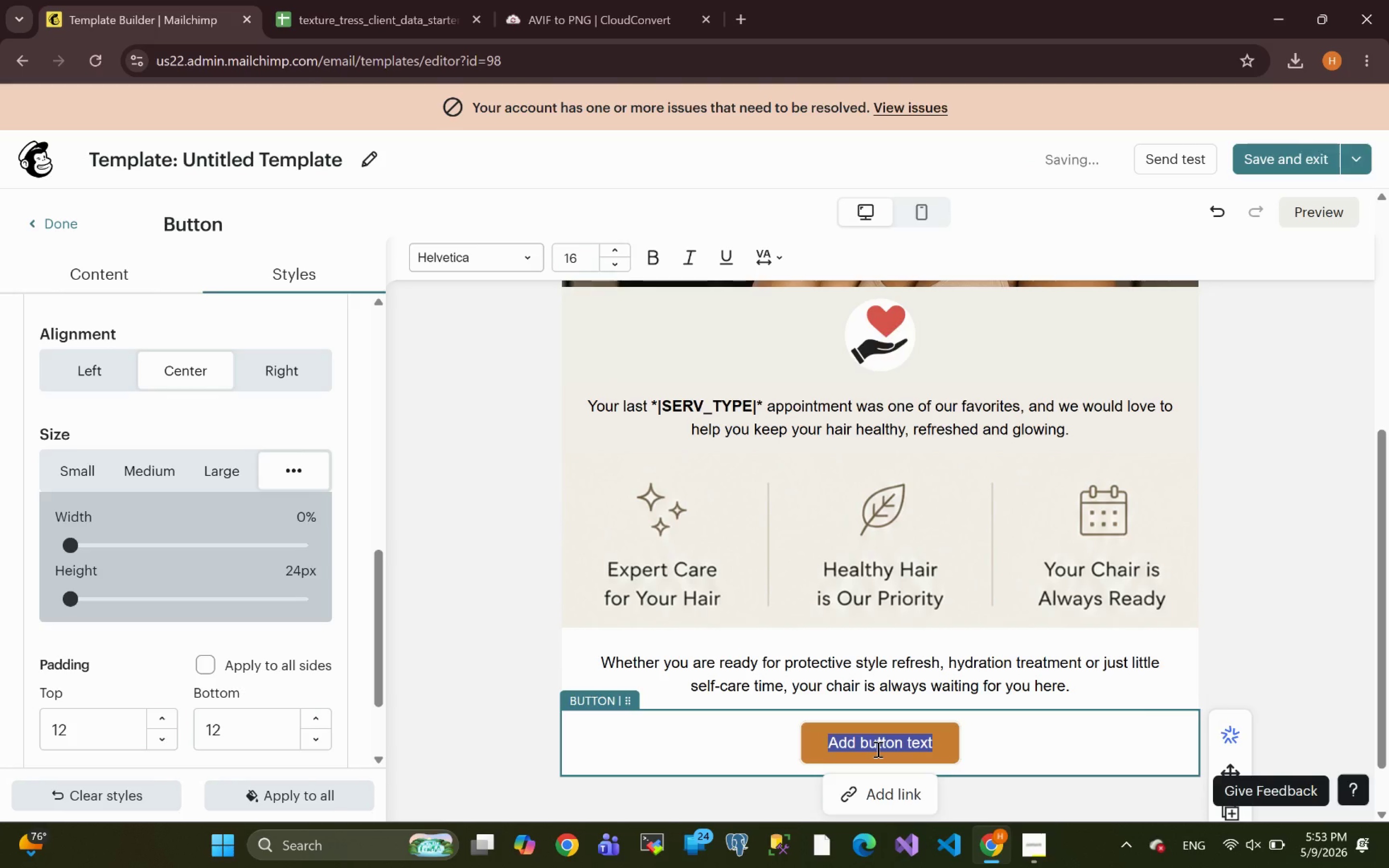 
type(BOOK YOUR NEXT APPOINTMENT)
 